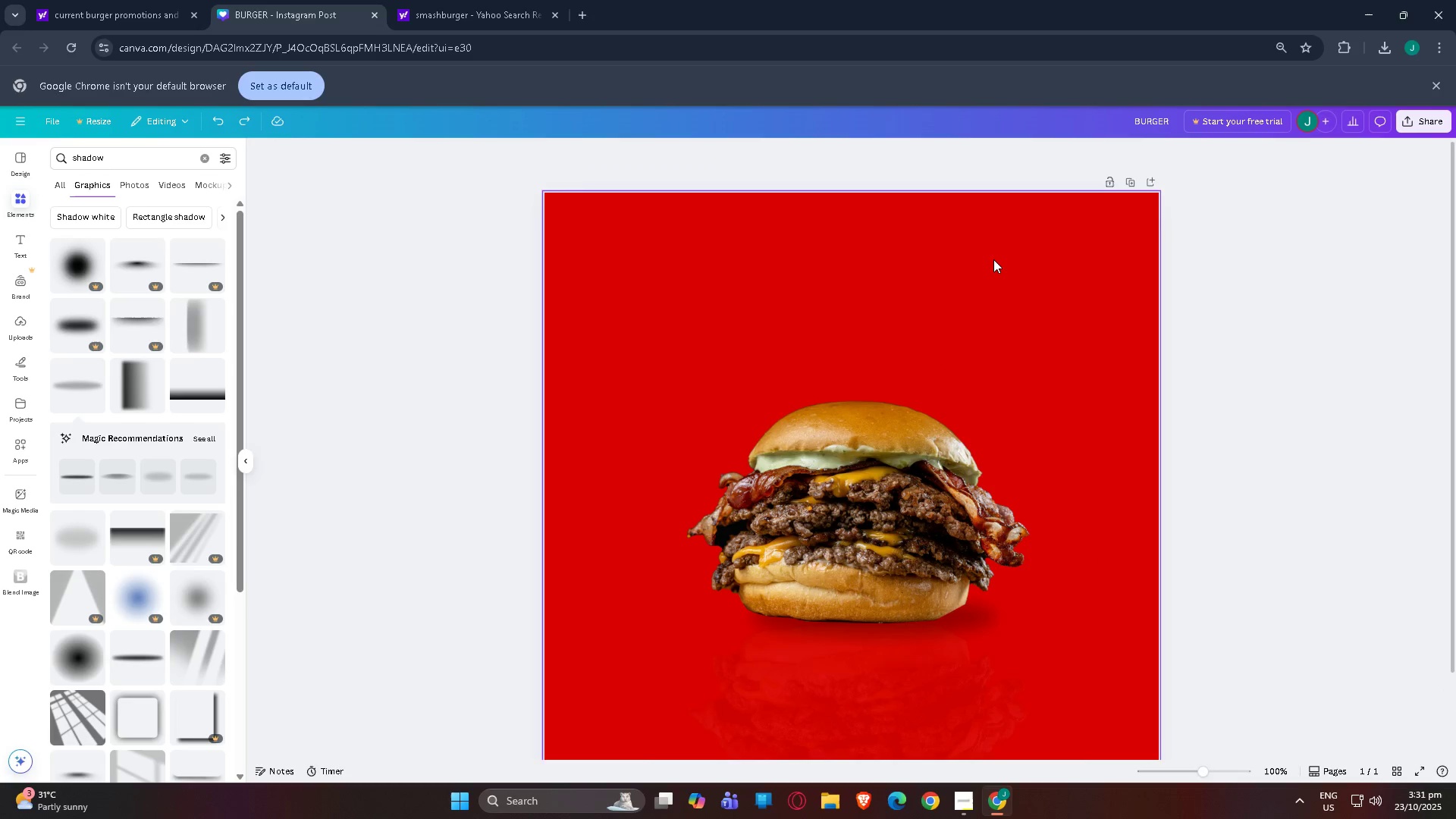 
left_click([993, 259])
 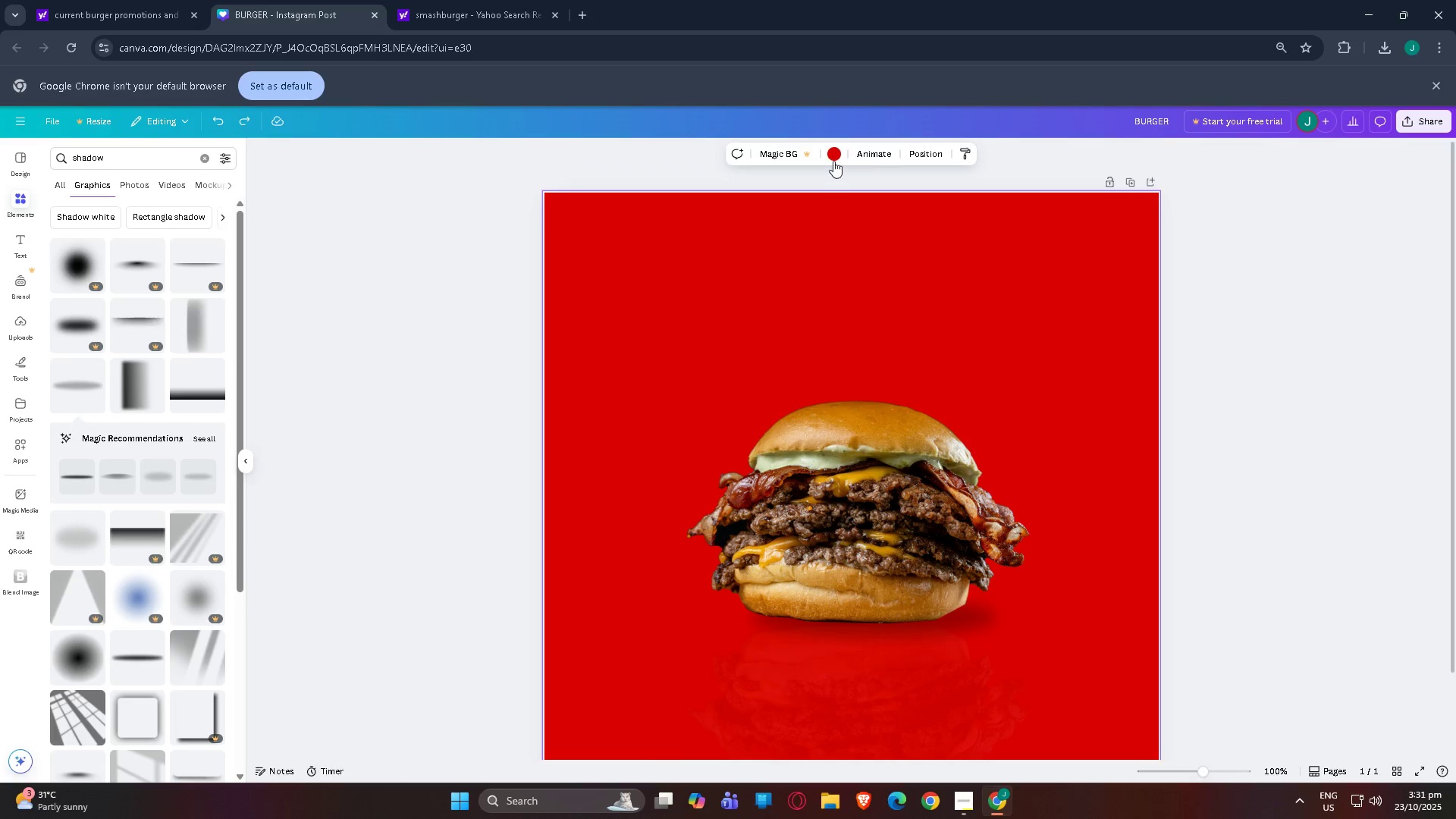 
left_click([833, 155])
 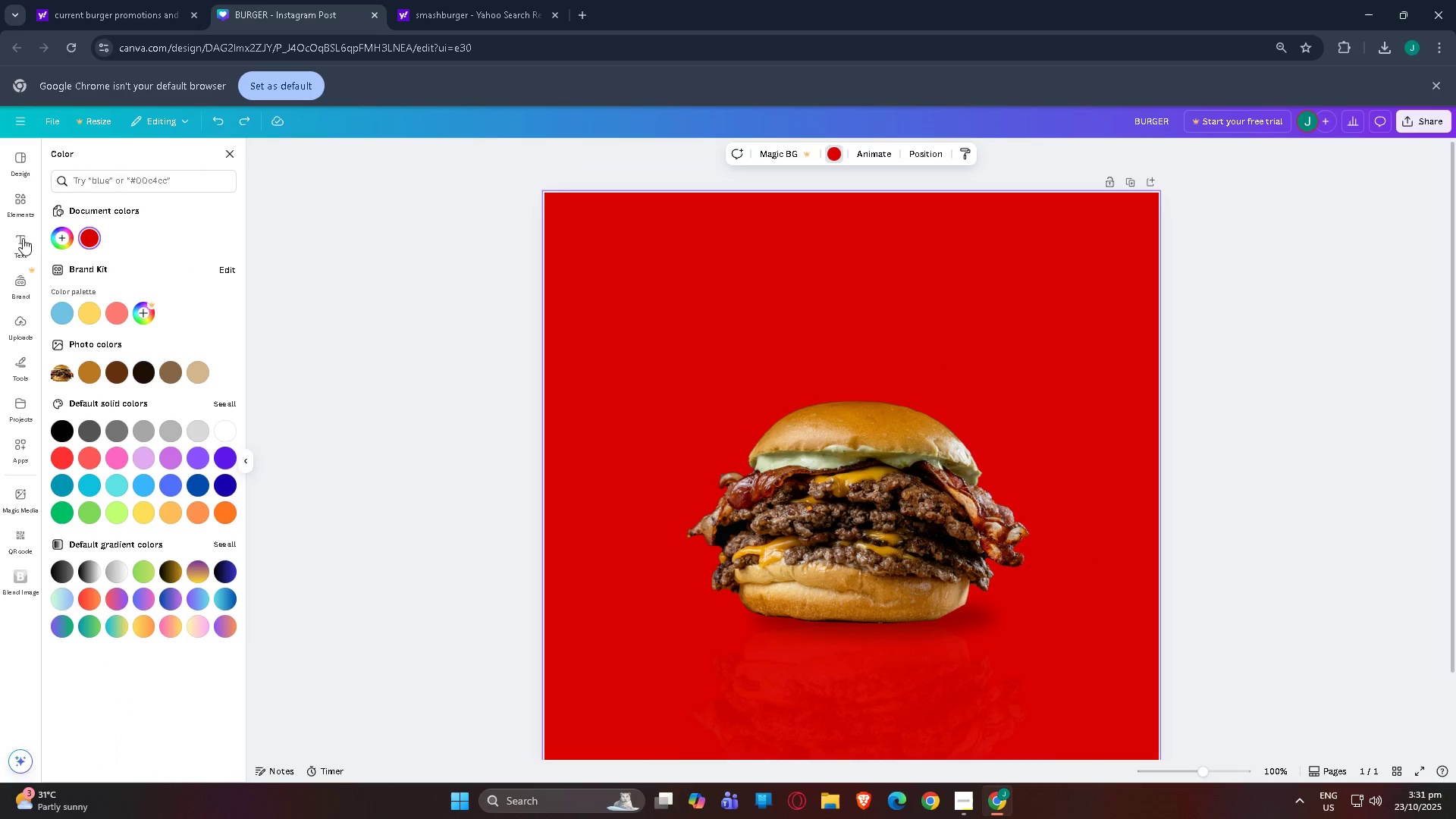 
left_click([20, 198])
 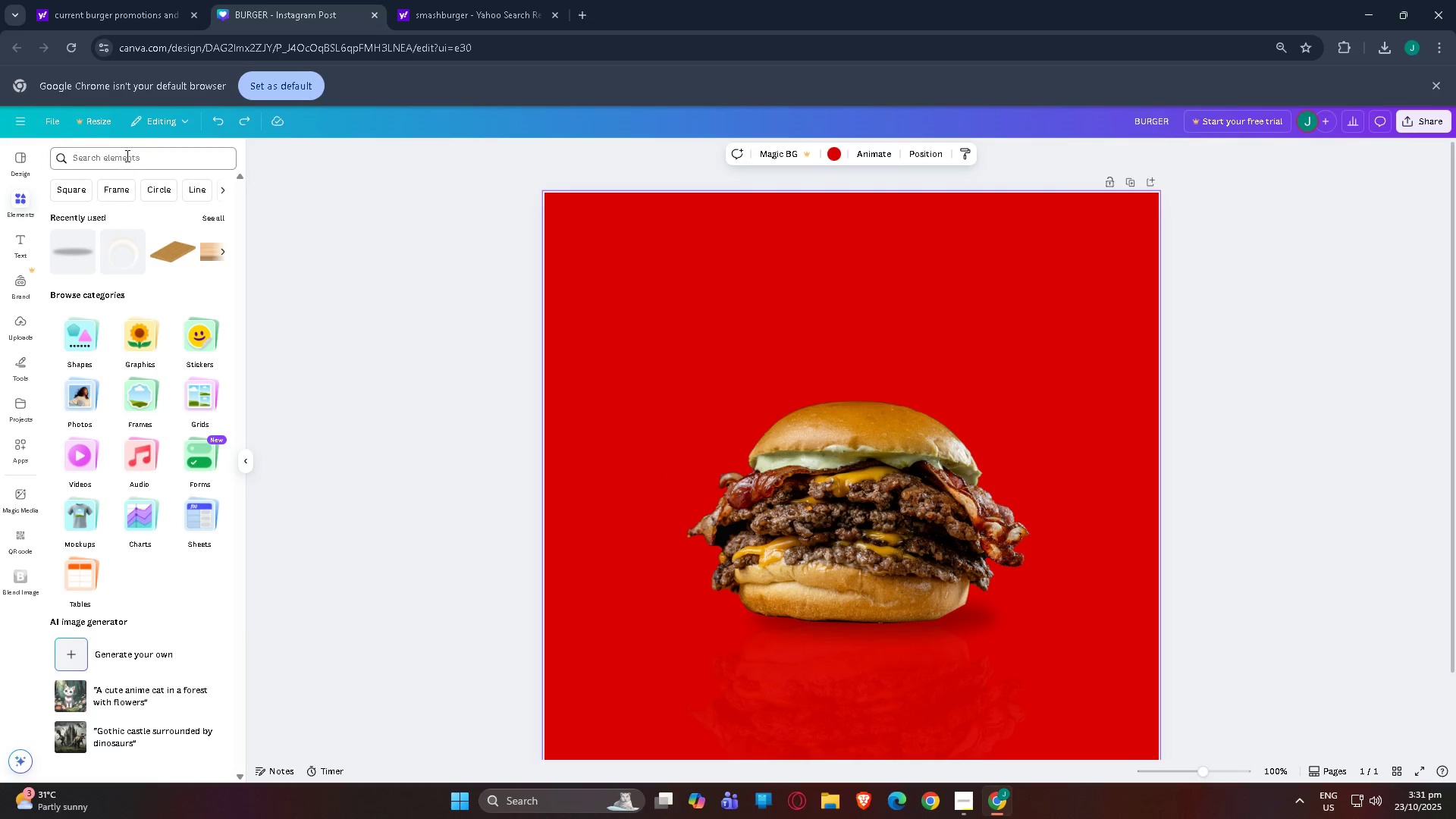 
left_click_drag(start_coordinate=[126, 155], to_coordinate=[0, 147])
 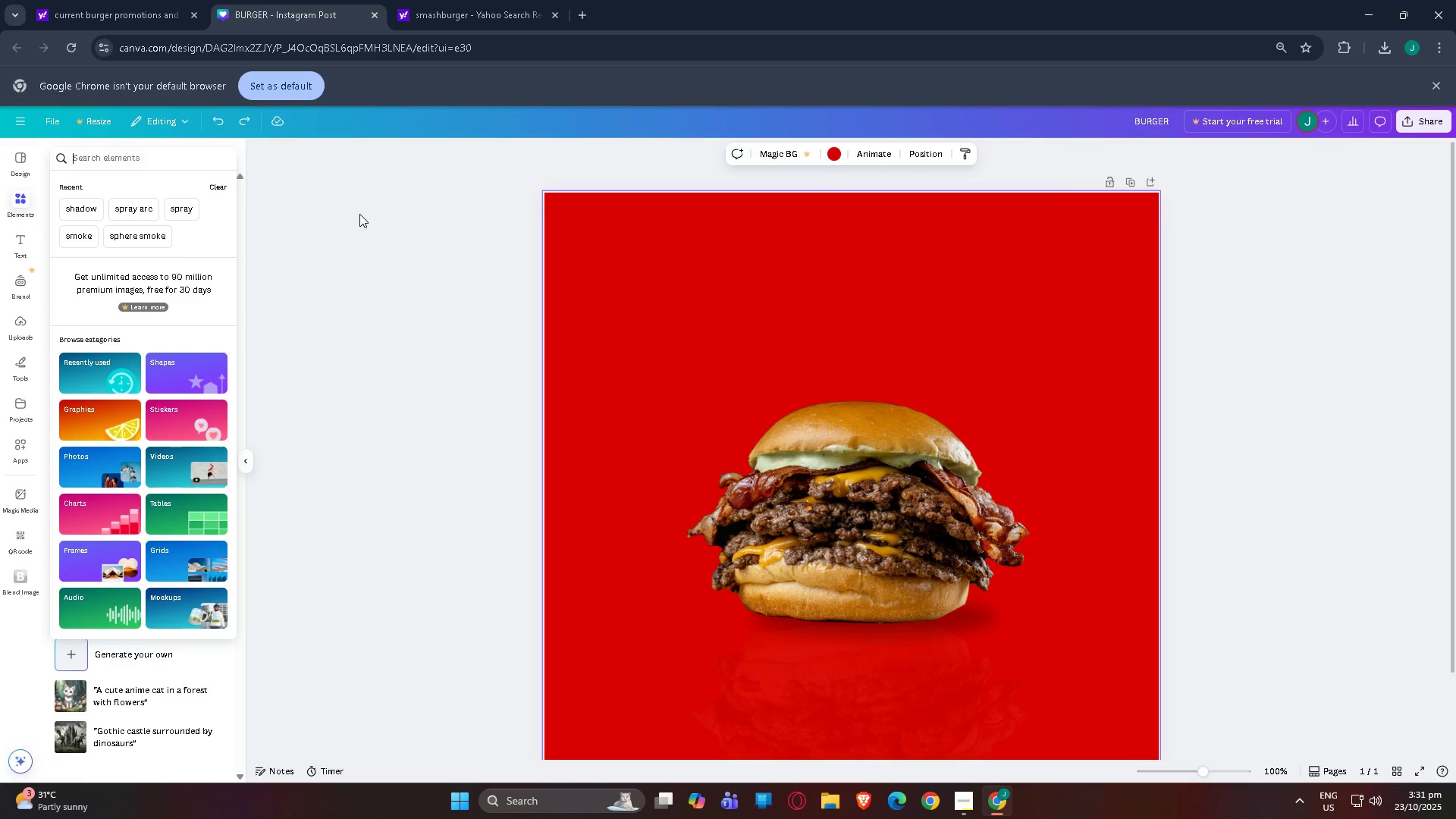 
type(spray paint)
 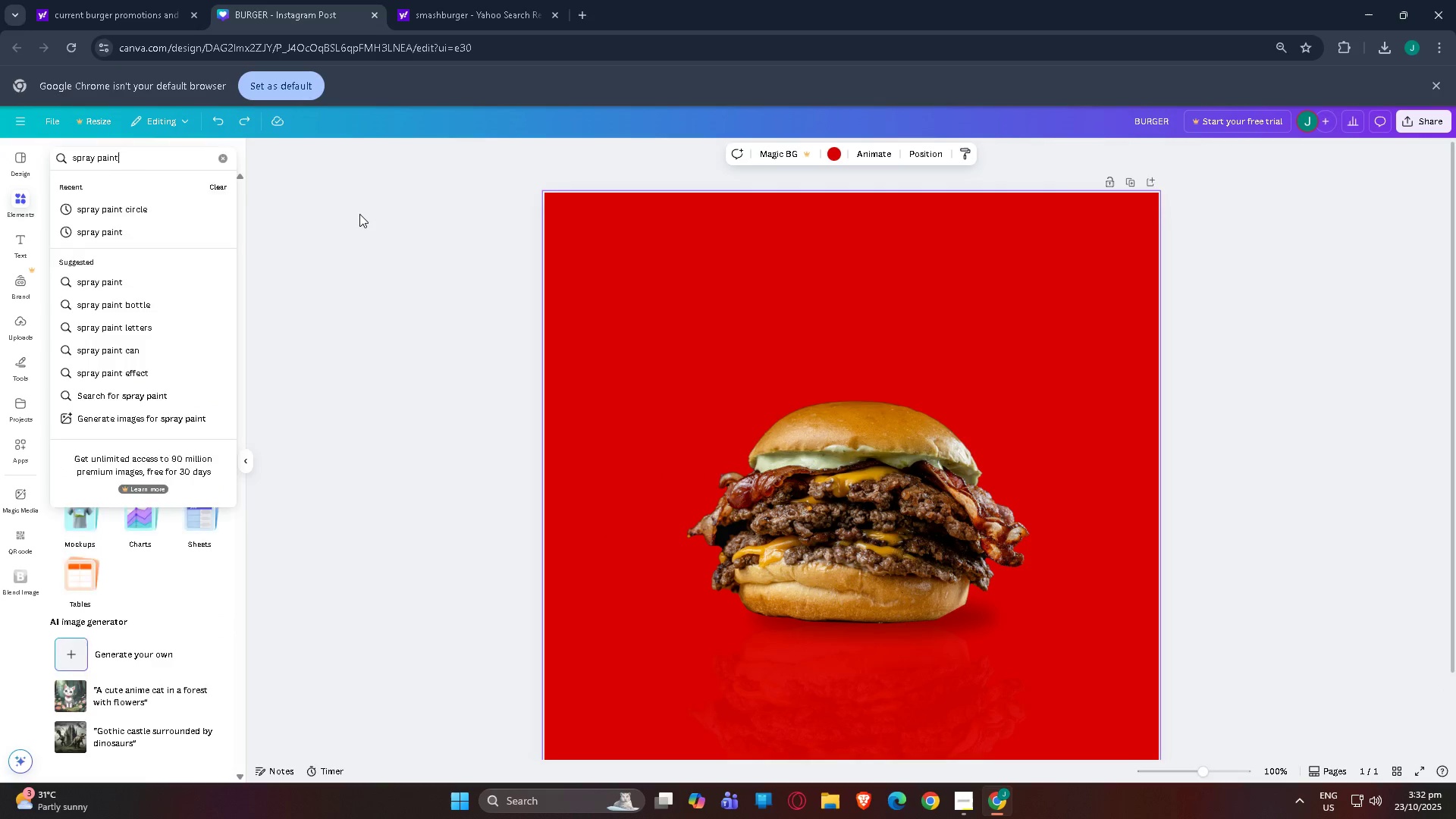 
key(Enter)
 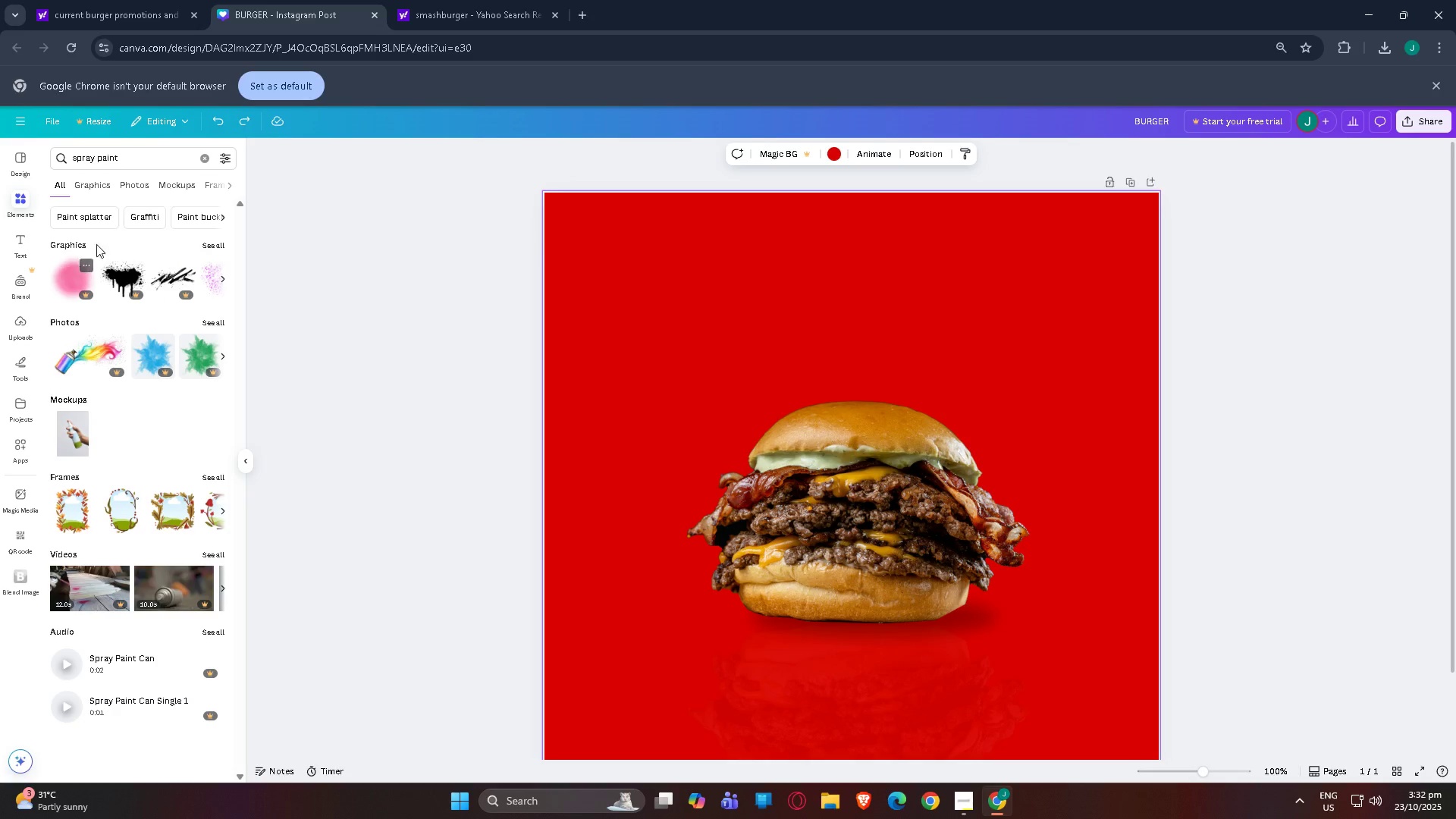 
left_click([197, 241])
 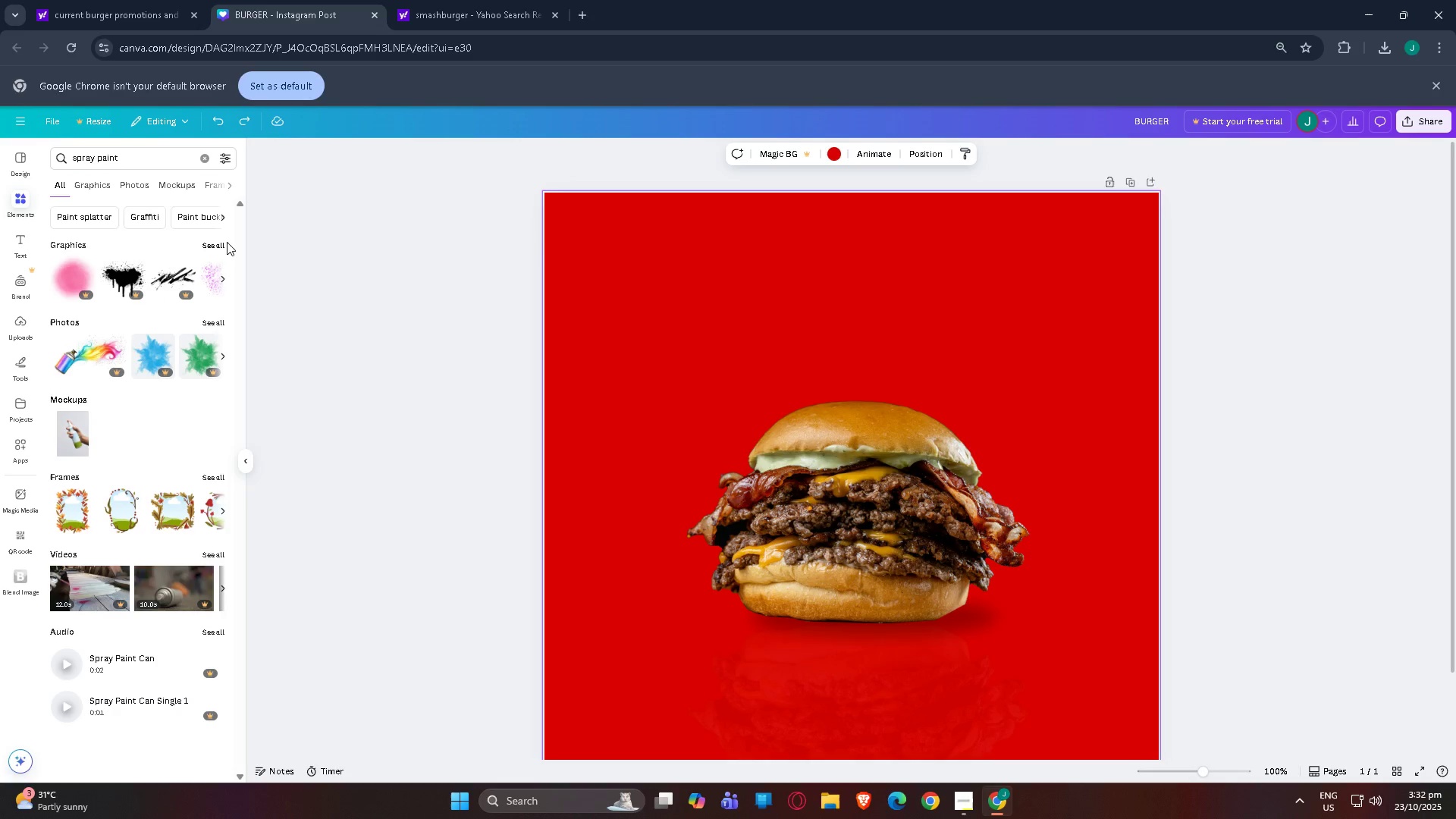 
left_click([227, 242])
 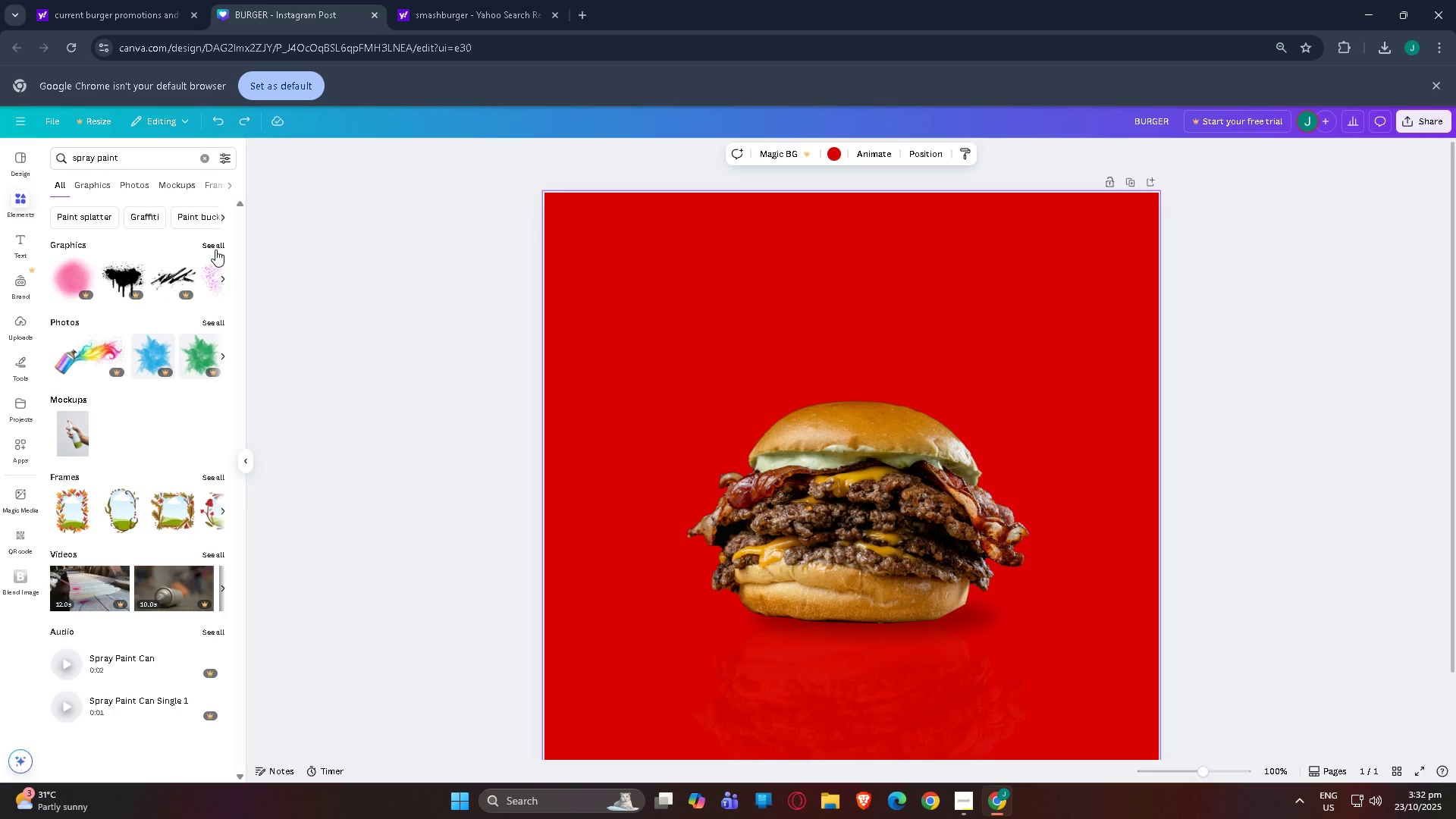 
left_click([215, 249])
 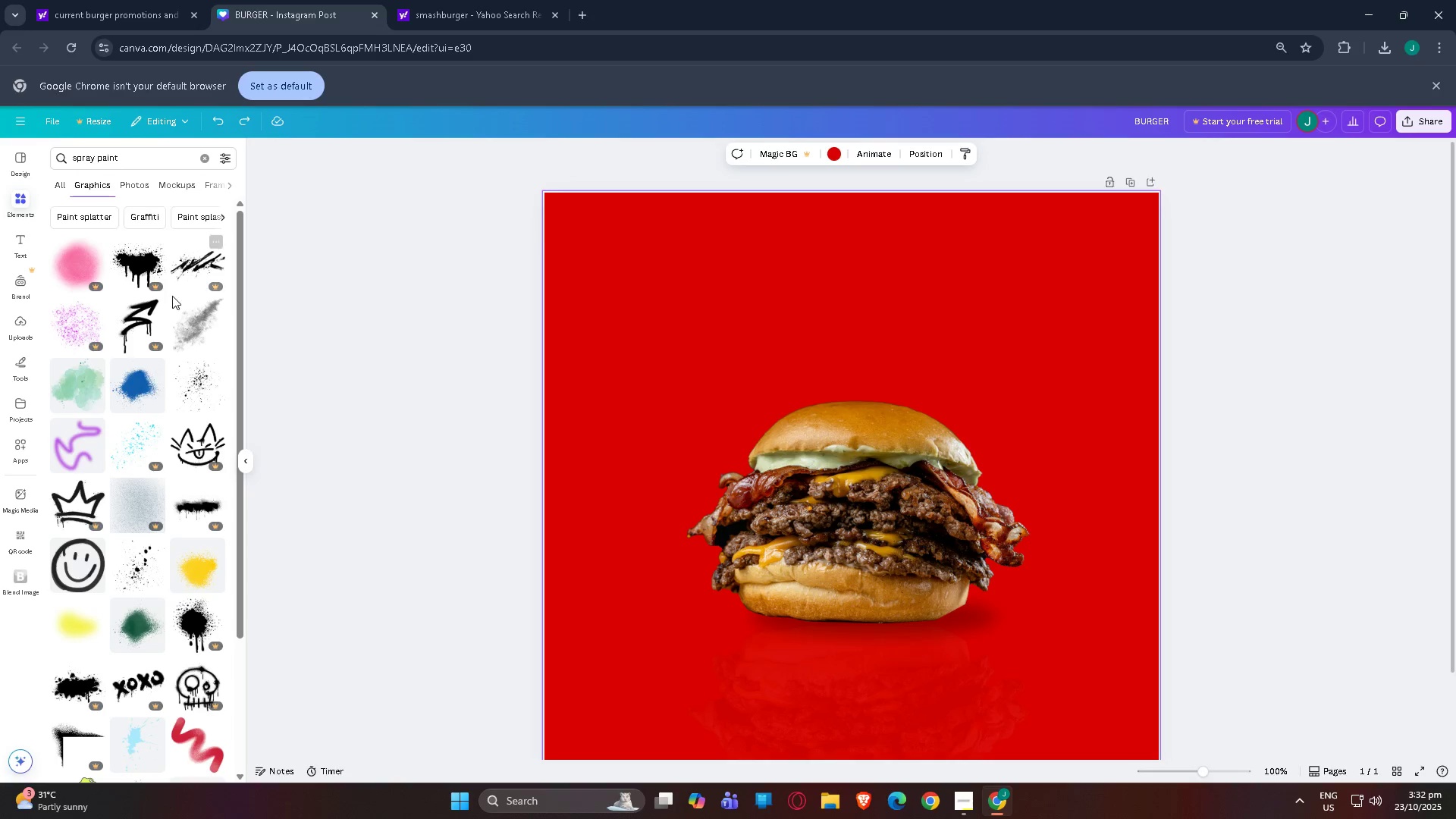 
mouse_move([155, 376])
 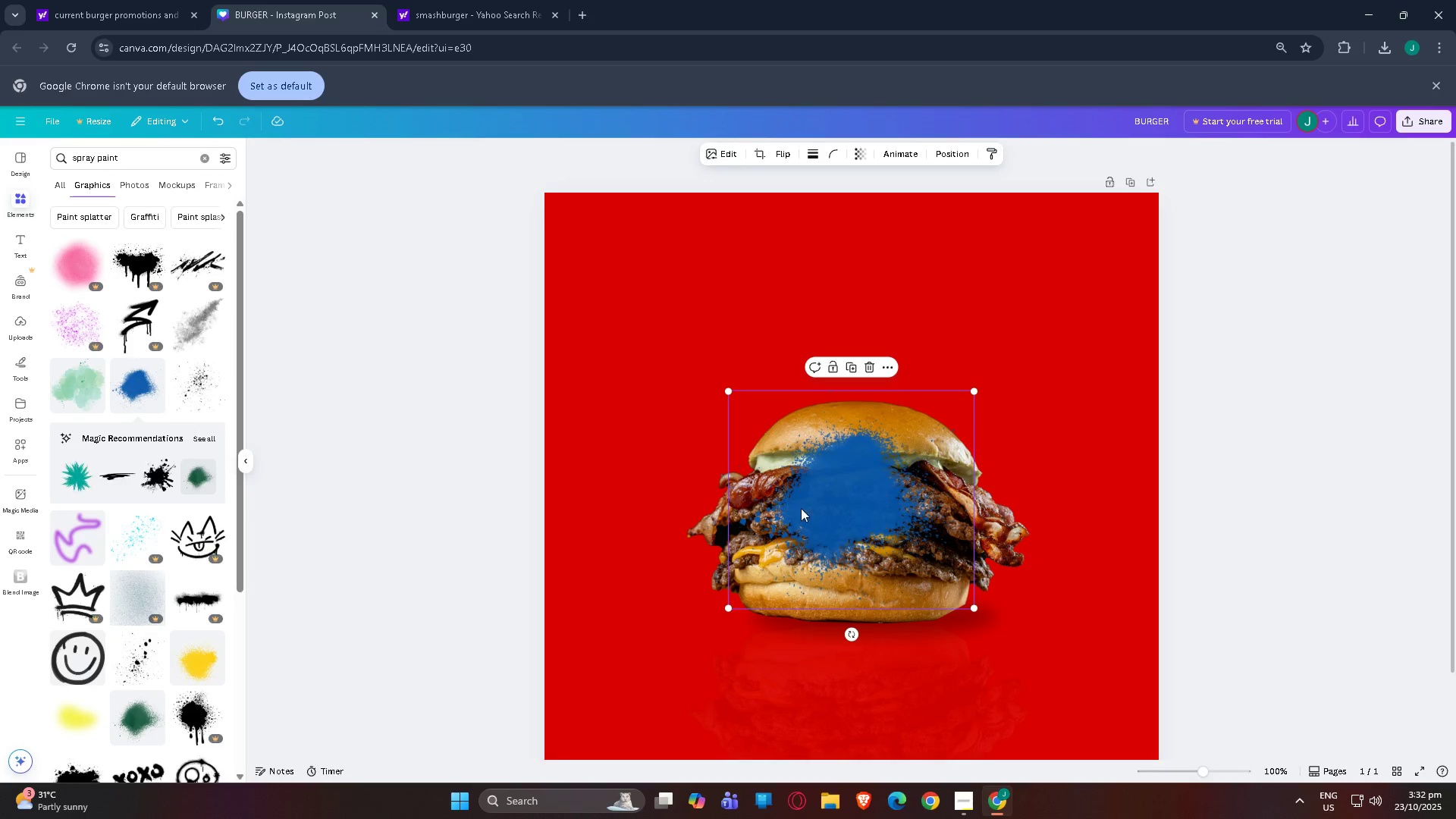 
left_click_drag(start_coordinate=[827, 510], to_coordinate=[548, 370])
 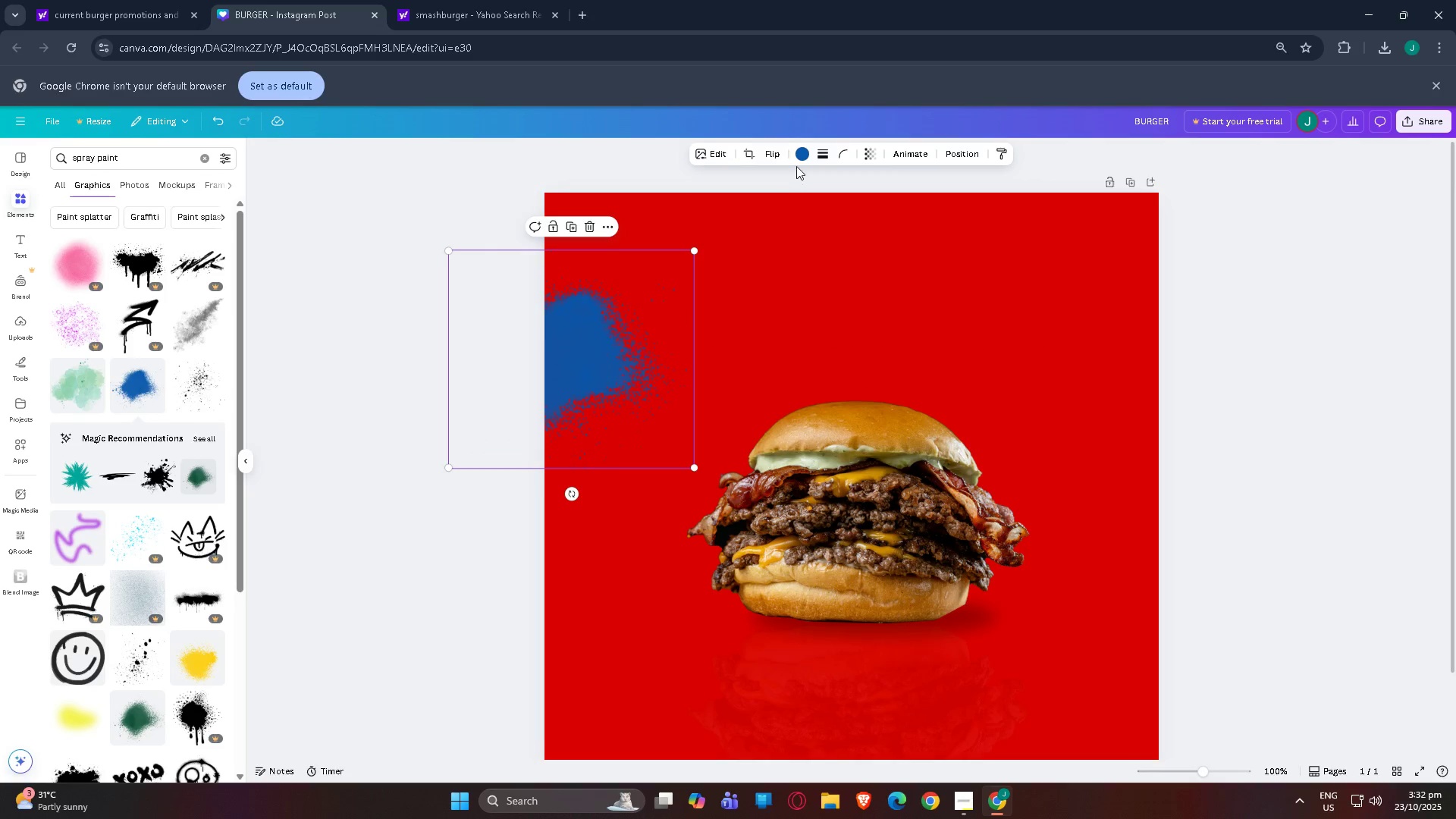 
left_click([802, 150])
 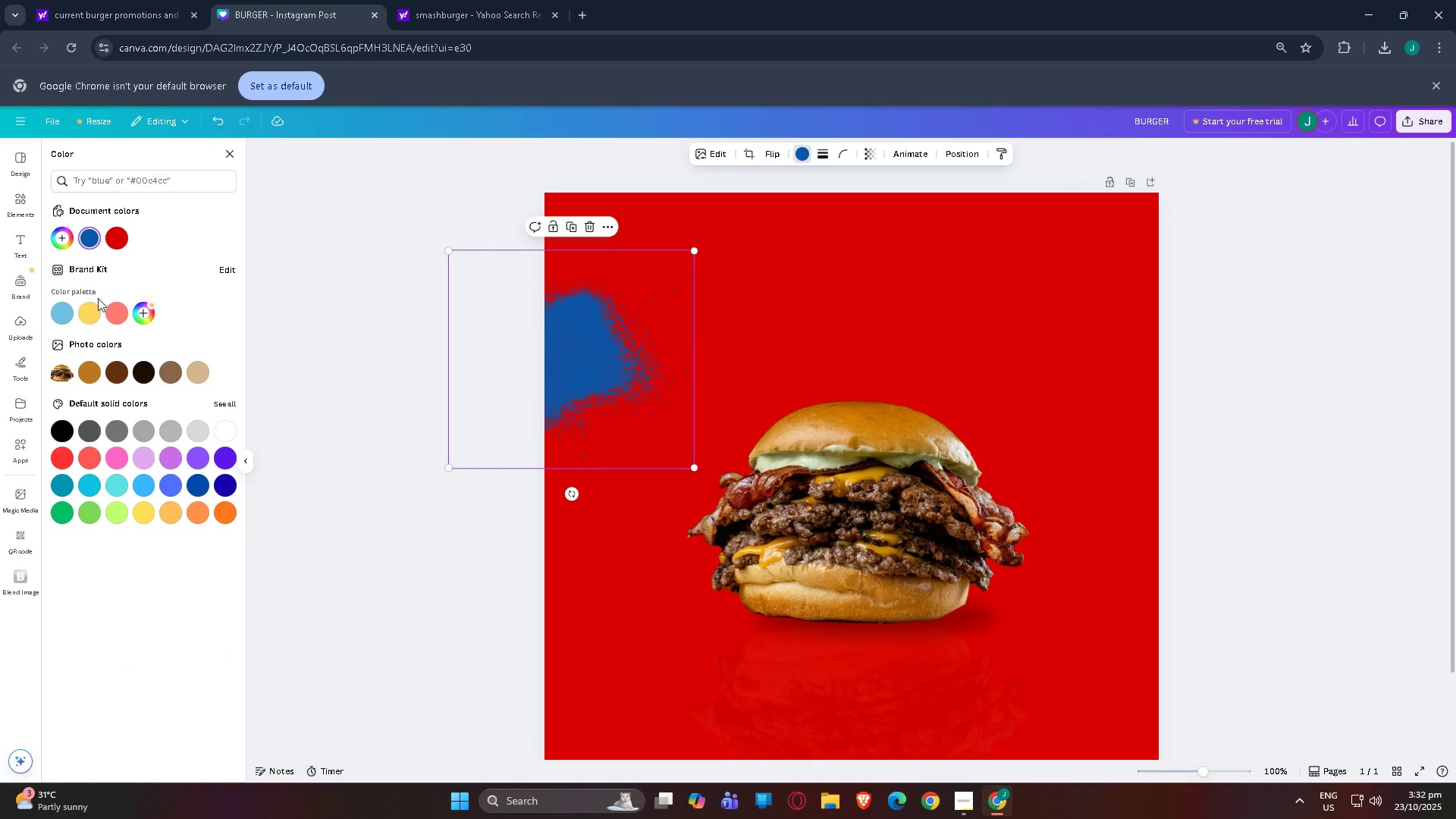 
left_click([96, 315])
 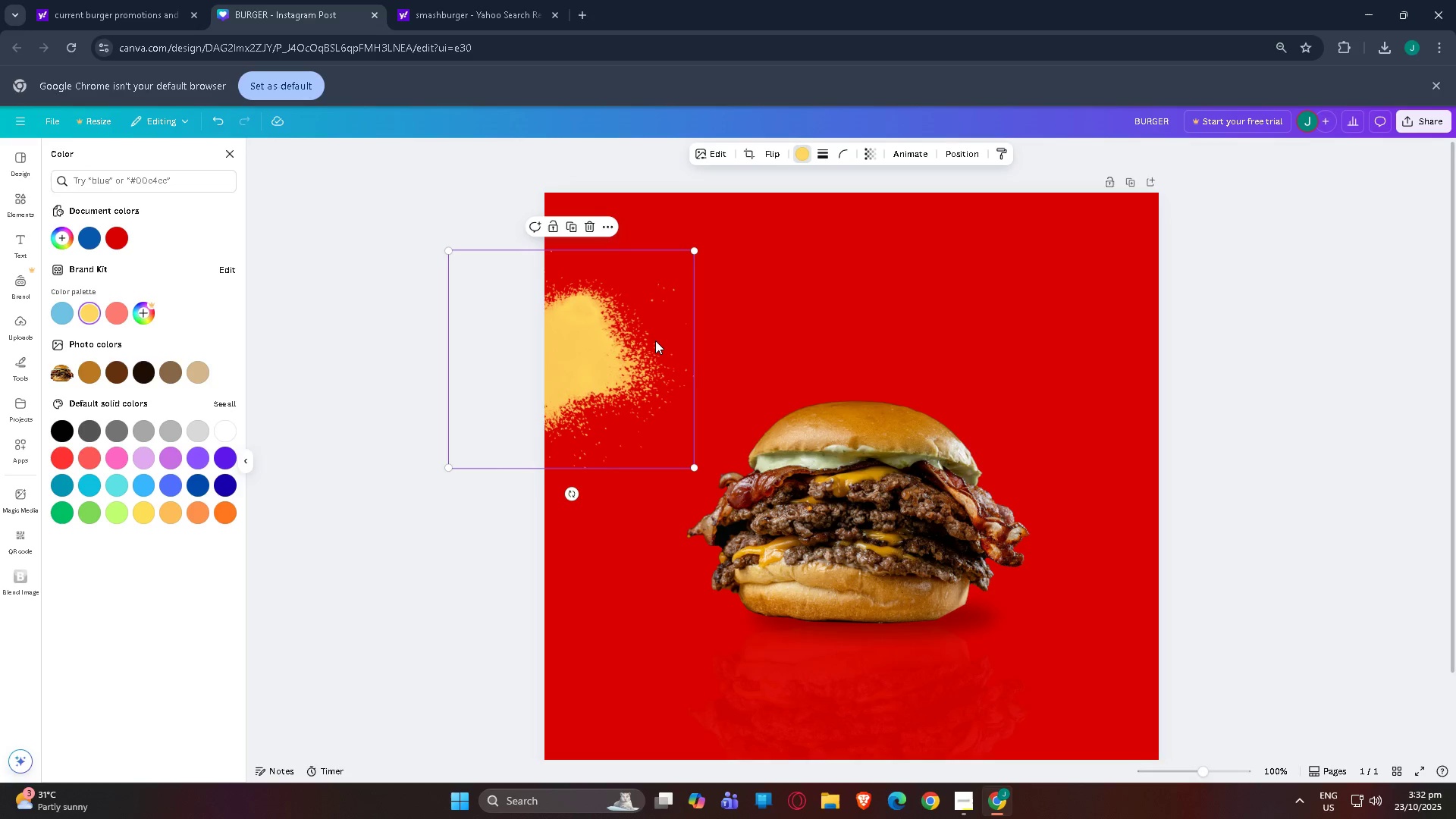 
key(Control+C)
 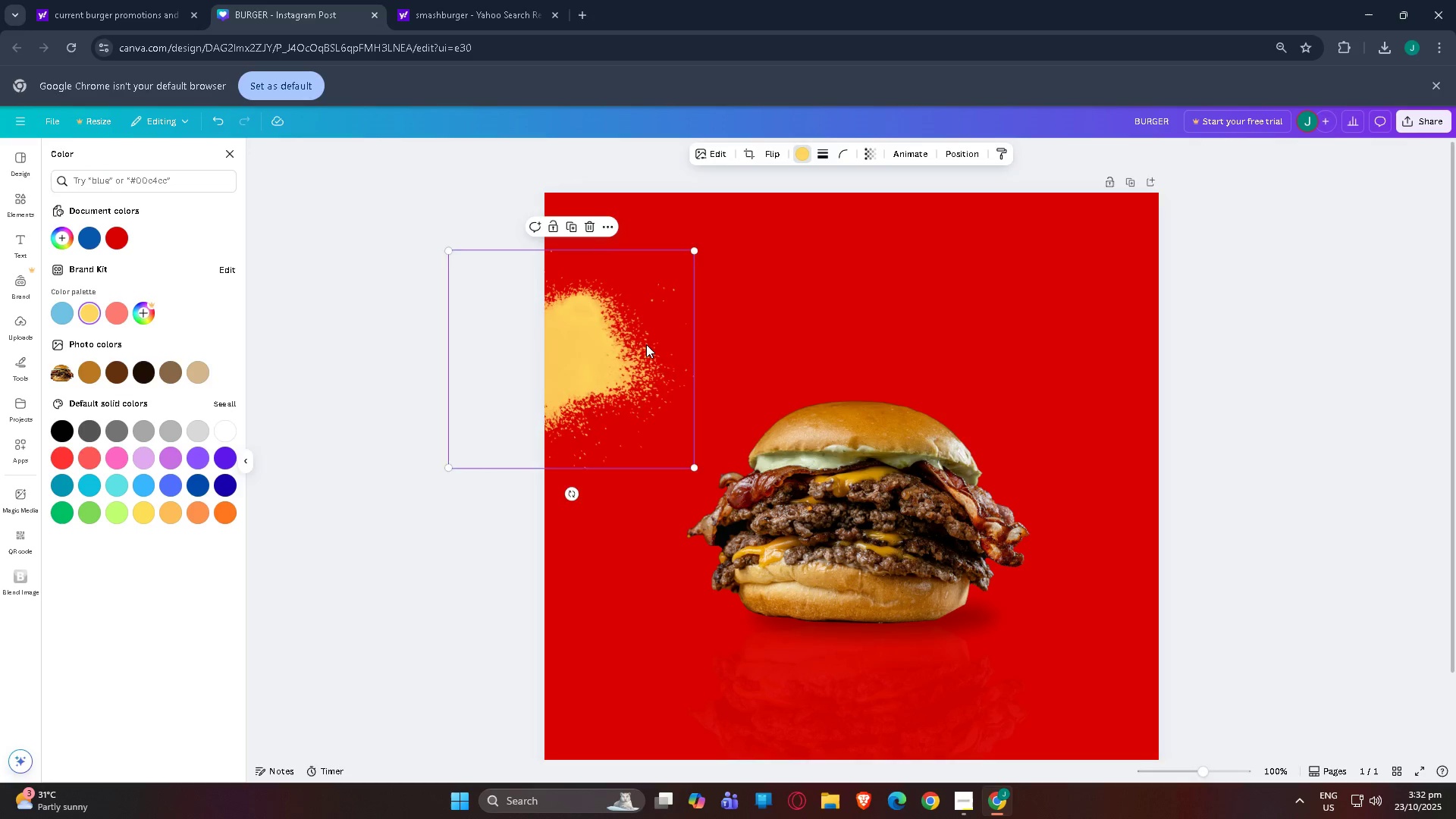 
key(Control+V)
 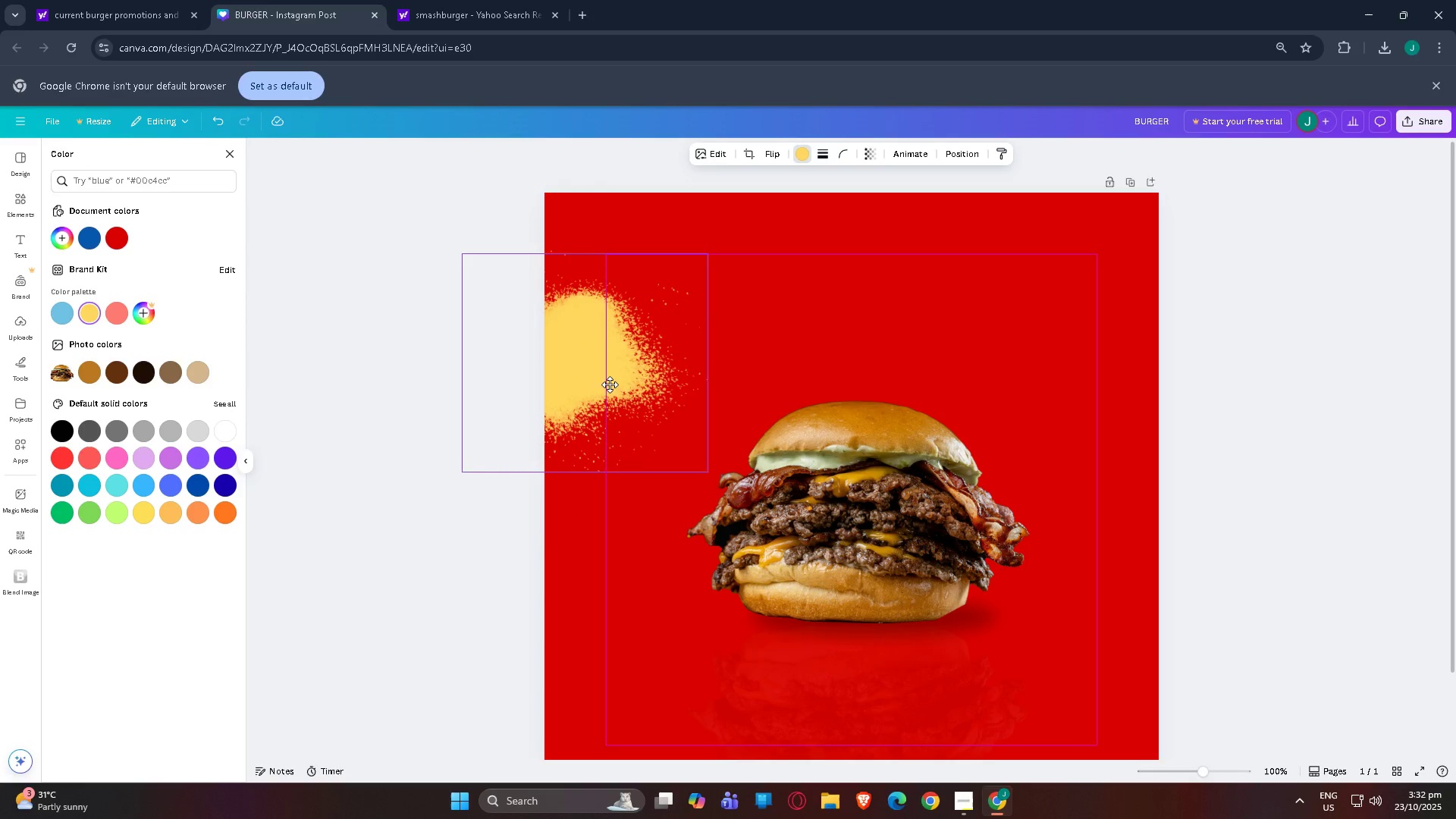 
left_click_drag(start_coordinate=[598, 388], to_coordinate=[632, 370])
 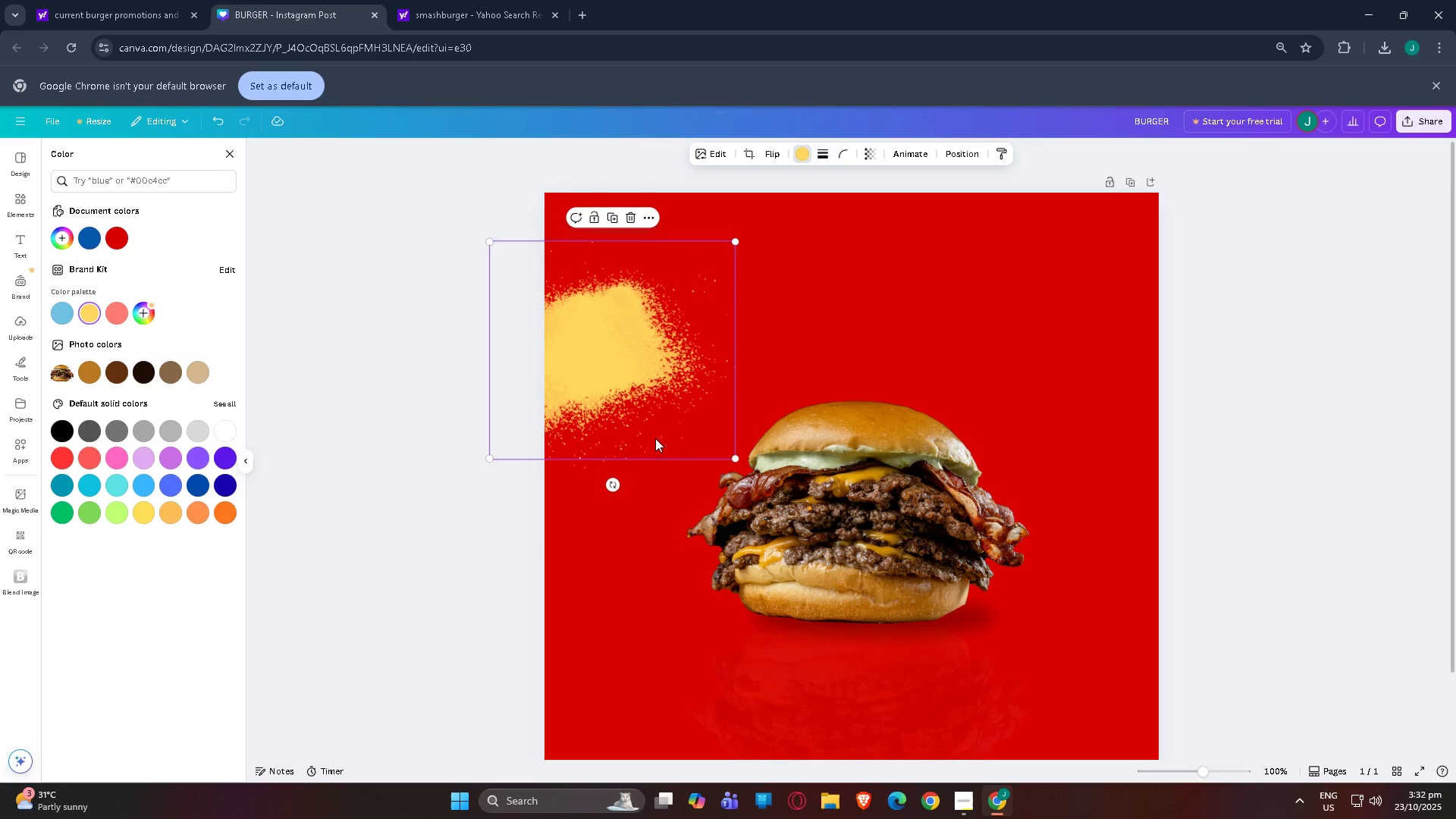 
key(Control+C)
 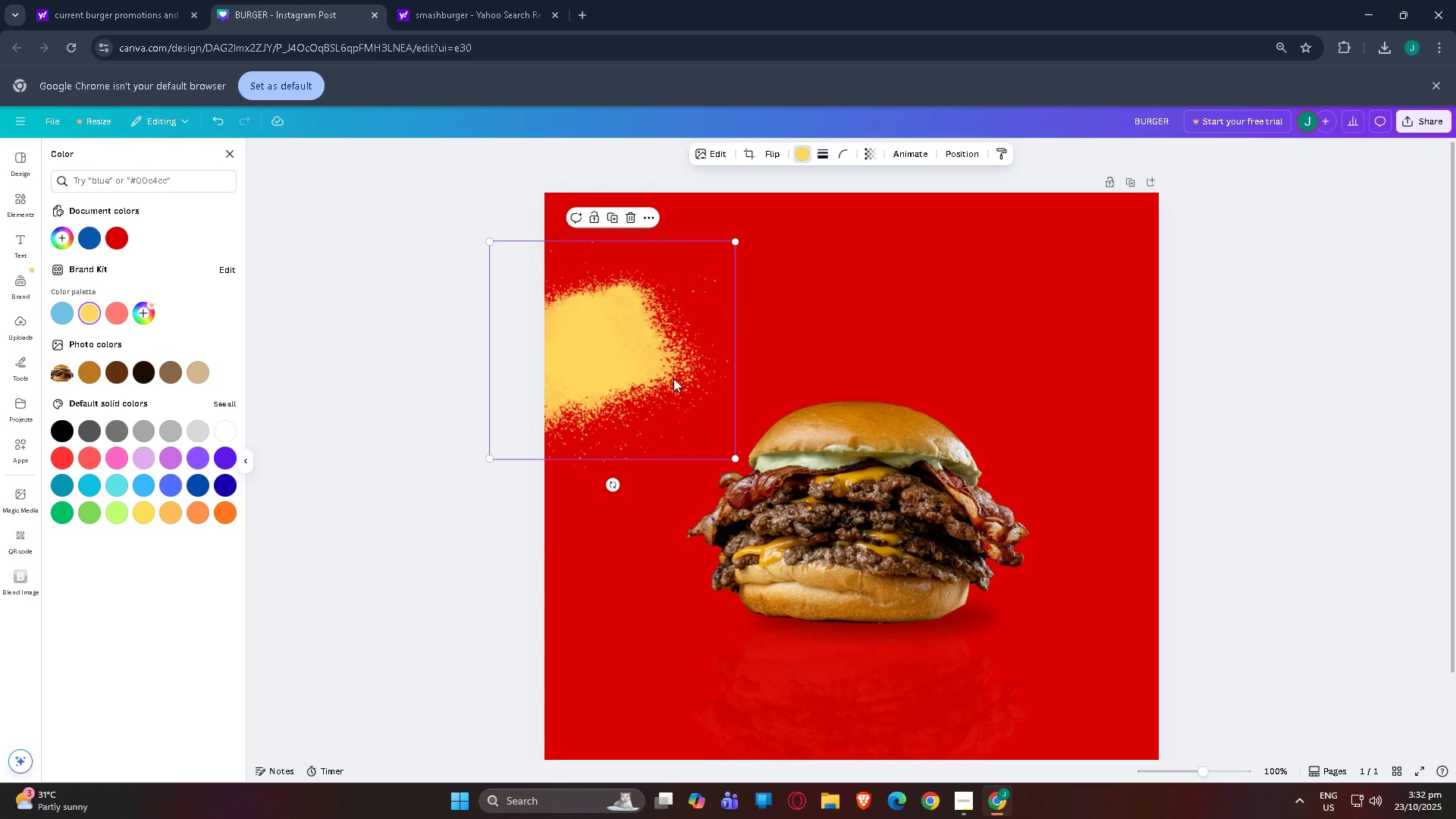 
key(Control+V)
 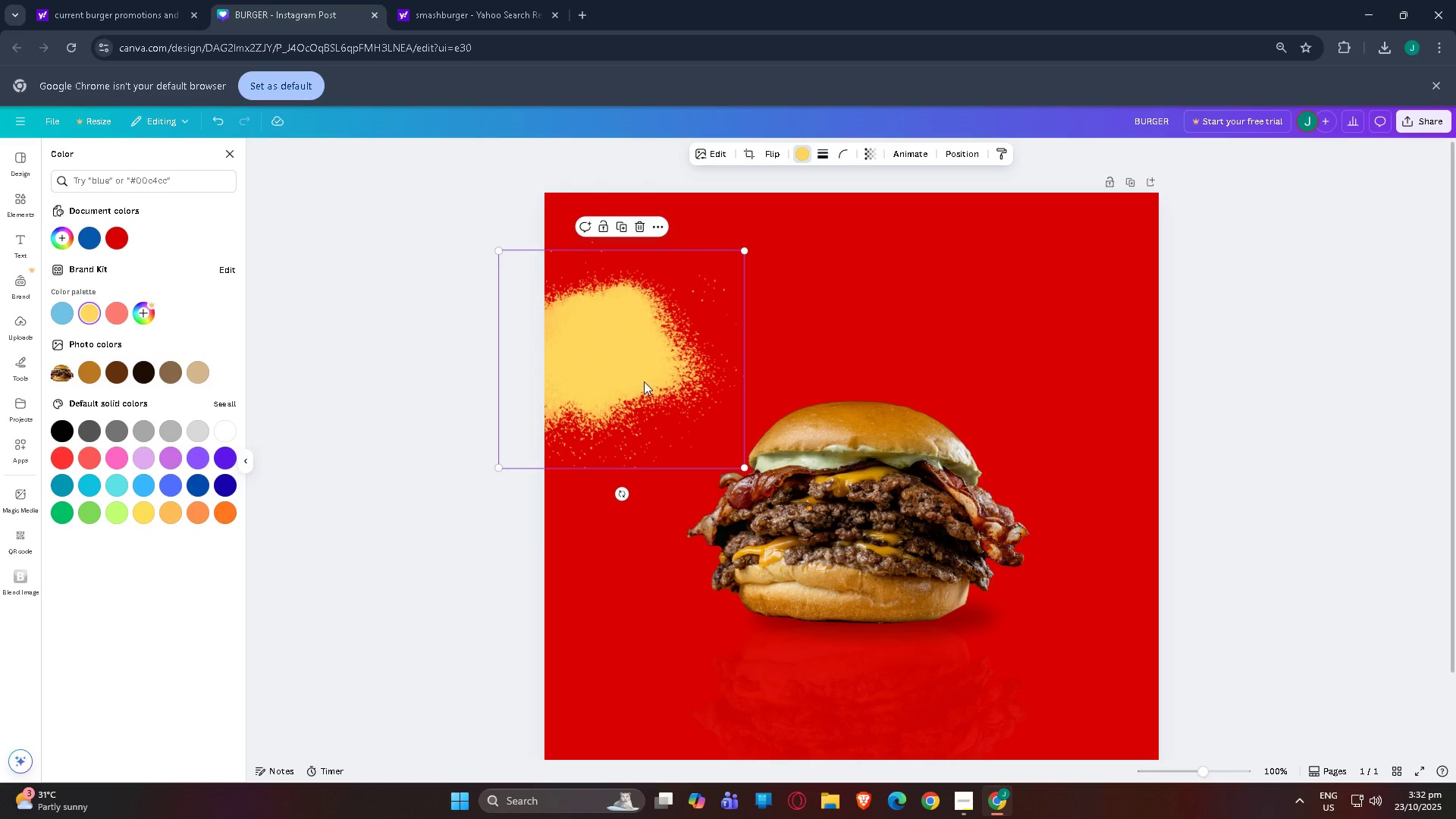 
left_click_drag(start_coordinate=[644, 381], to_coordinate=[693, 356])
 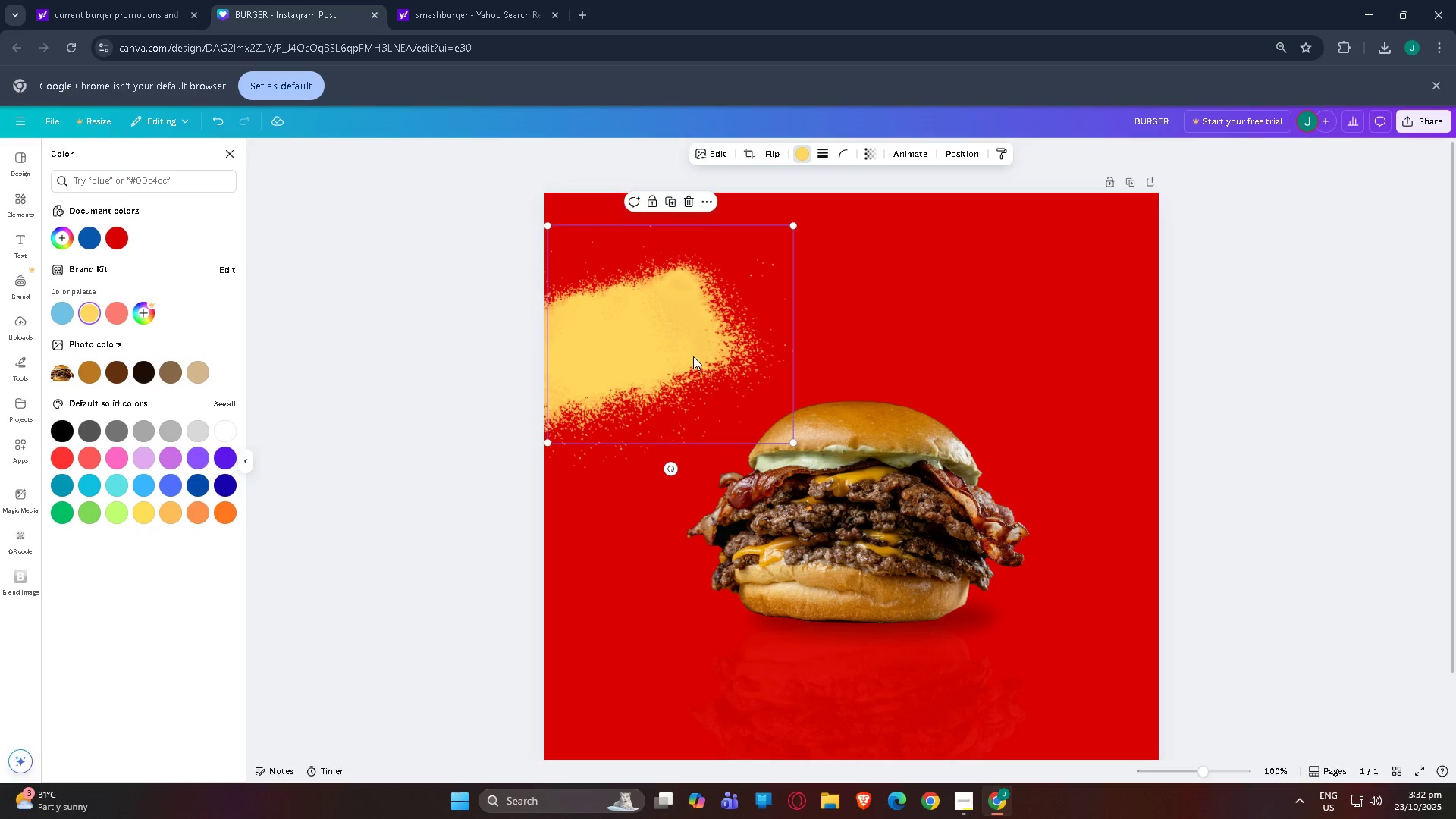 
key(Control+C)
 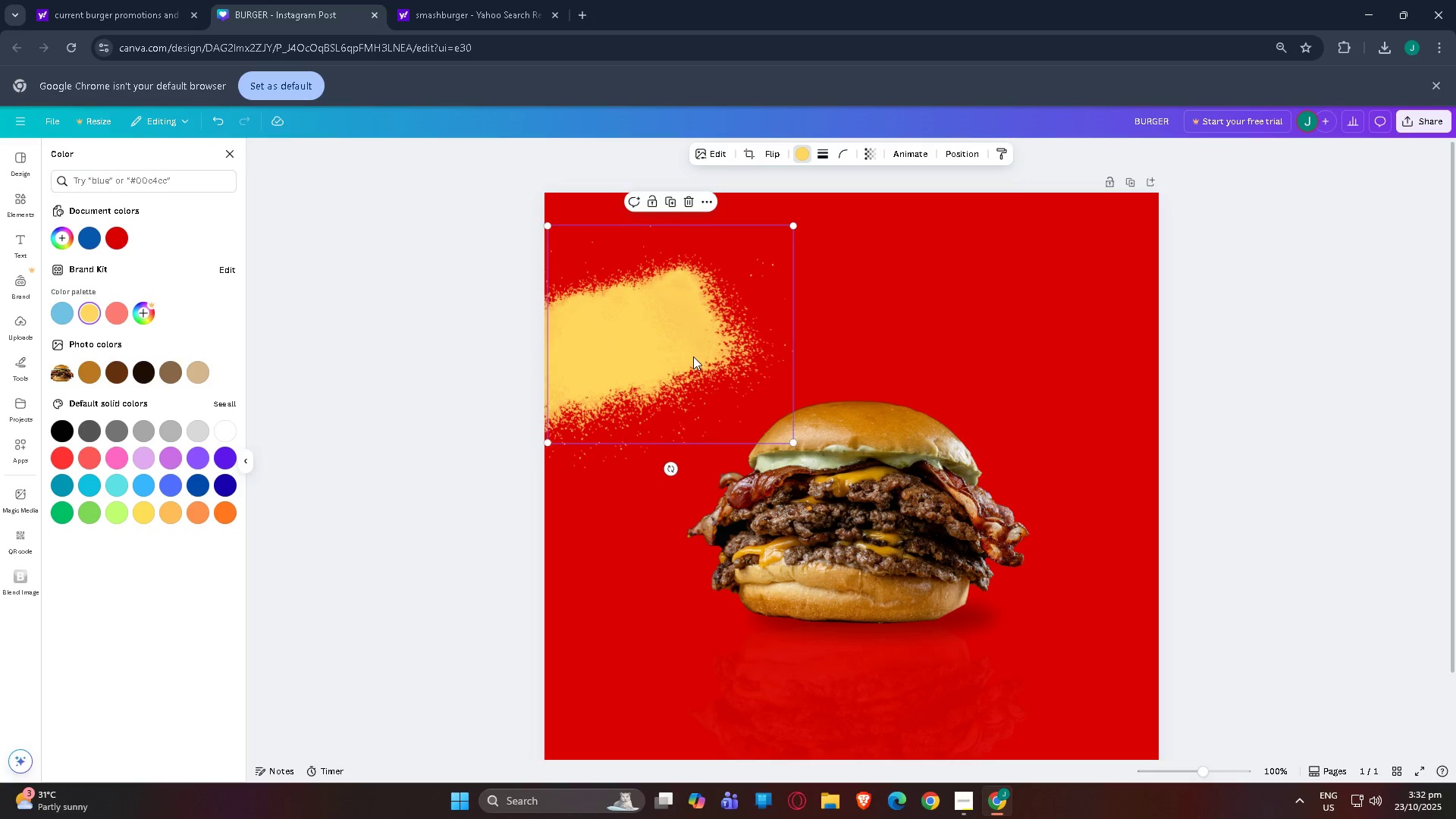 
key(Control+V)
 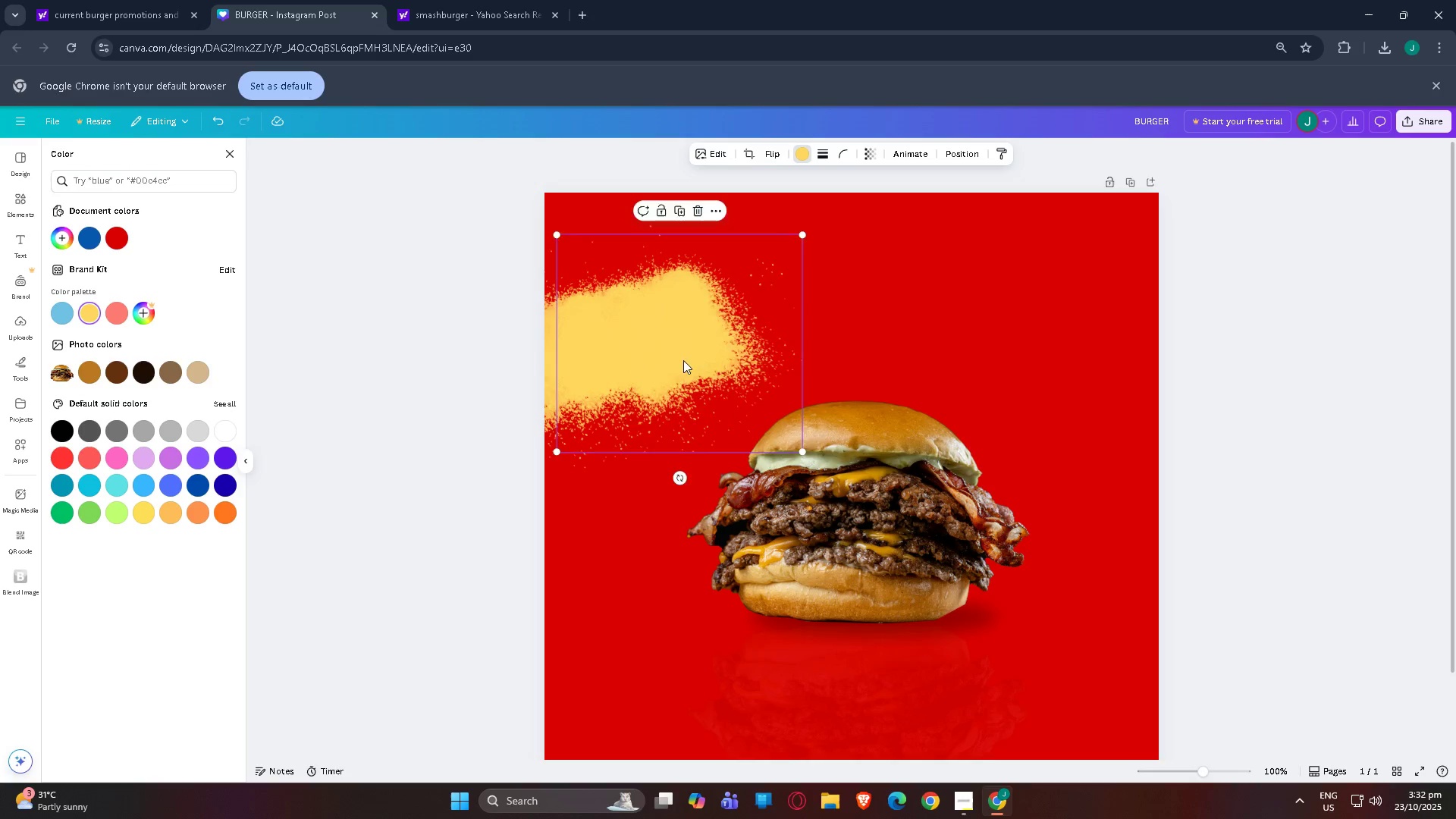 
left_click_drag(start_coordinate=[678, 360], to_coordinate=[726, 332])
 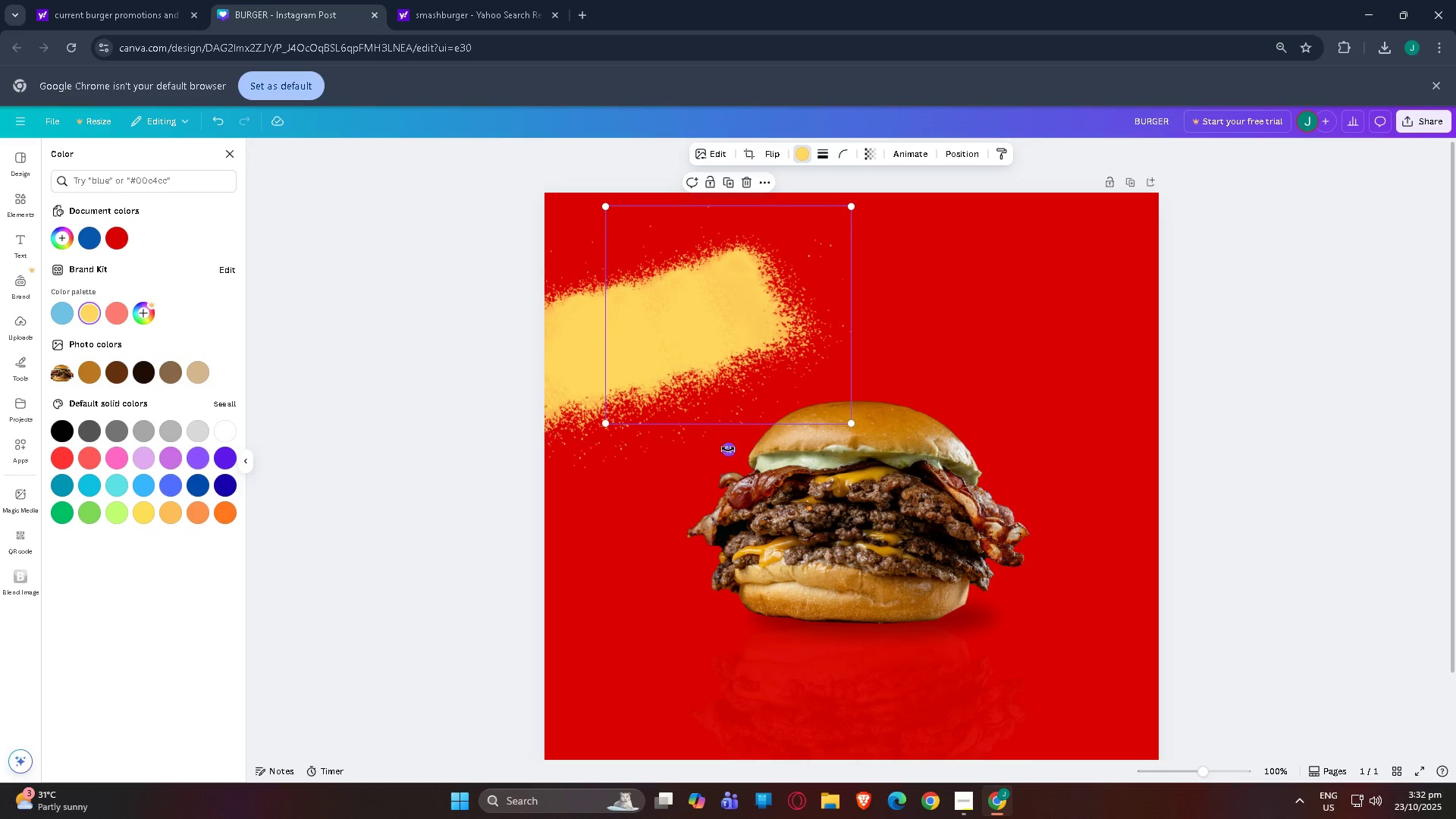 
left_click_drag(start_coordinate=[728, 449], to_coordinate=[694, 438])
 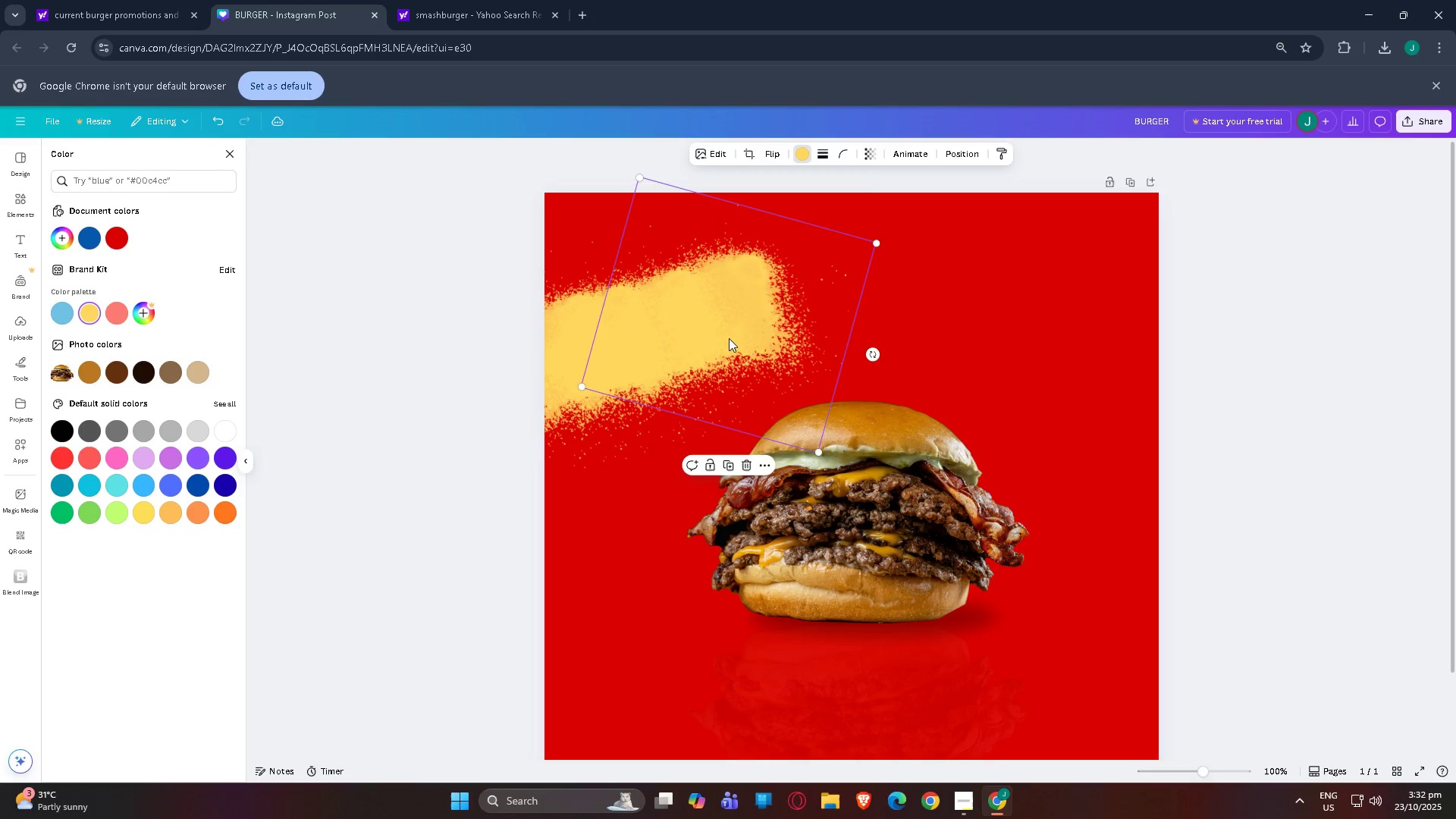 
left_click_drag(start_coordinate=[729, 338], to_coordinate=[732, 344])
 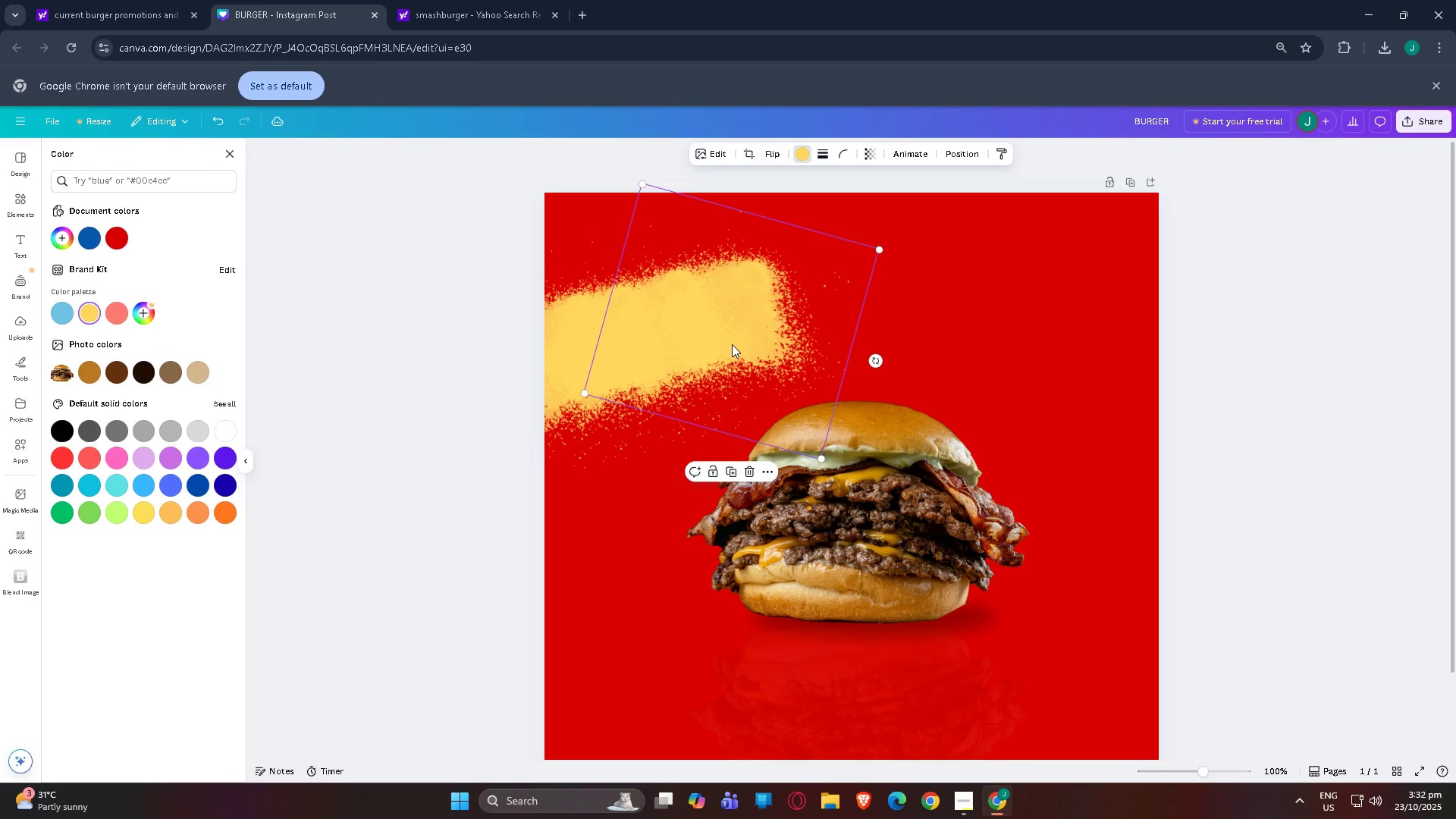 
key(Control+C)
 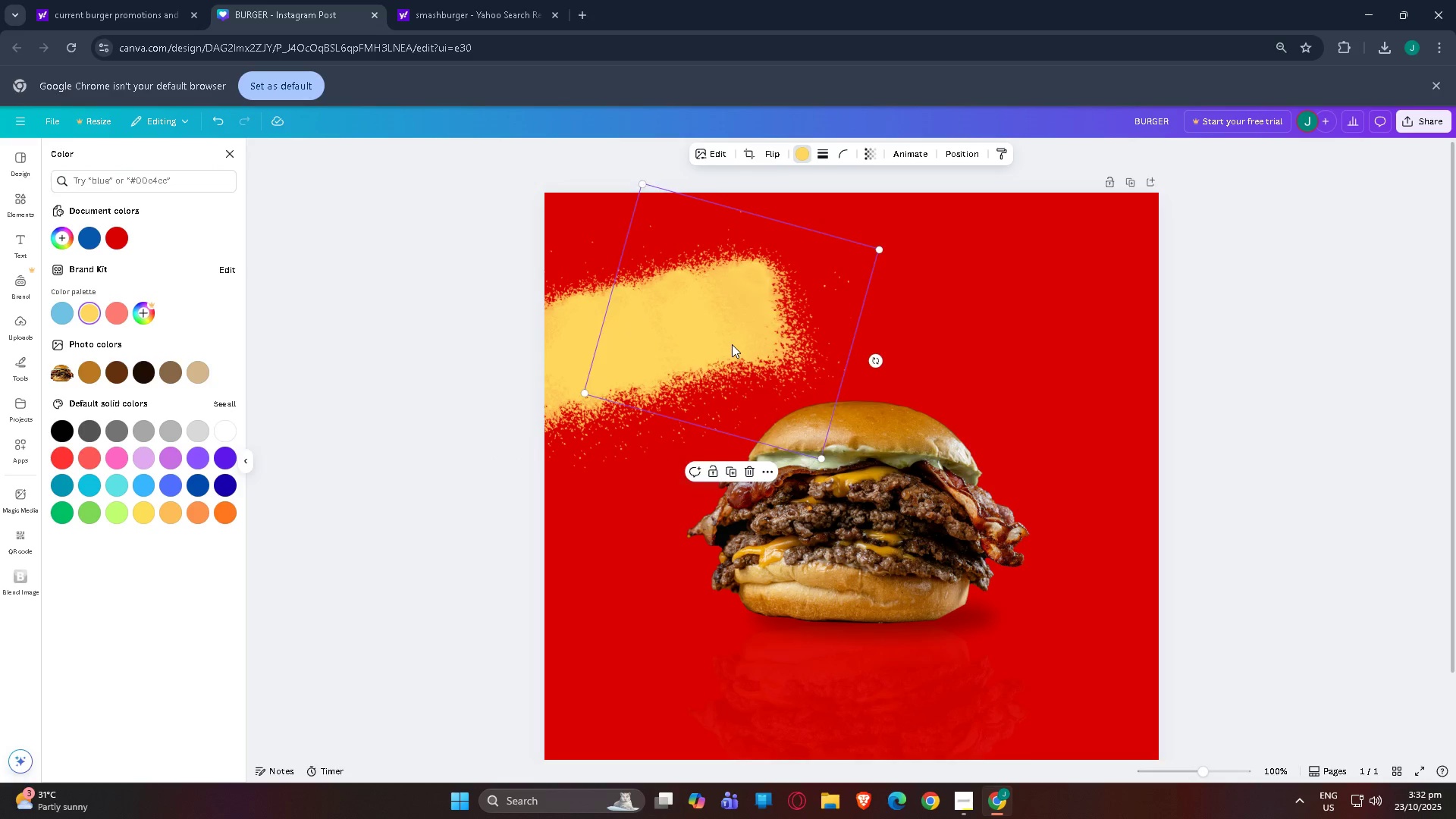 
key(Control+V)
 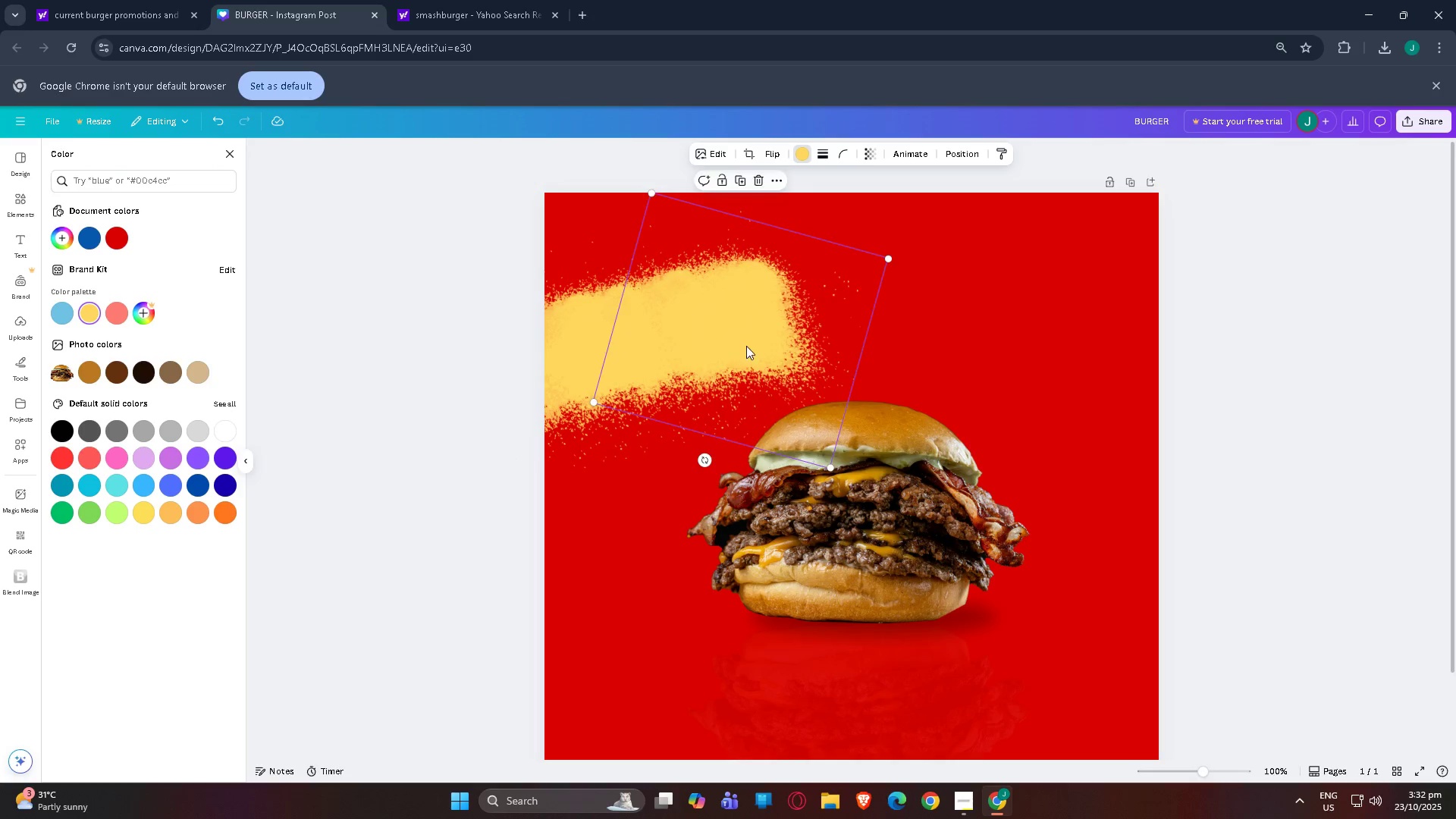 
left_click_drag(start_coordinate=[745, 346], to_coordinate=[814, 326])
 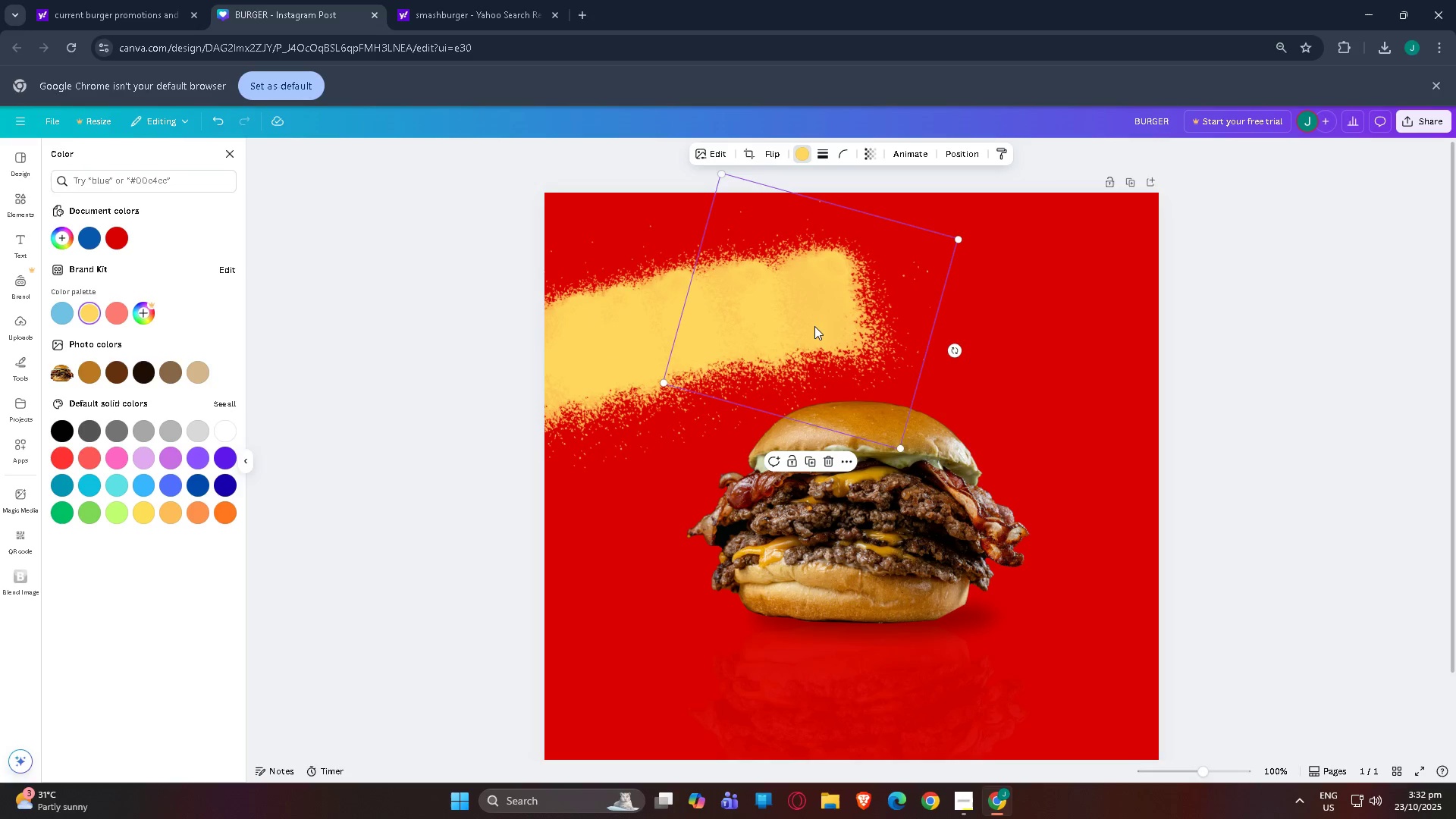 
key(Control+C)
 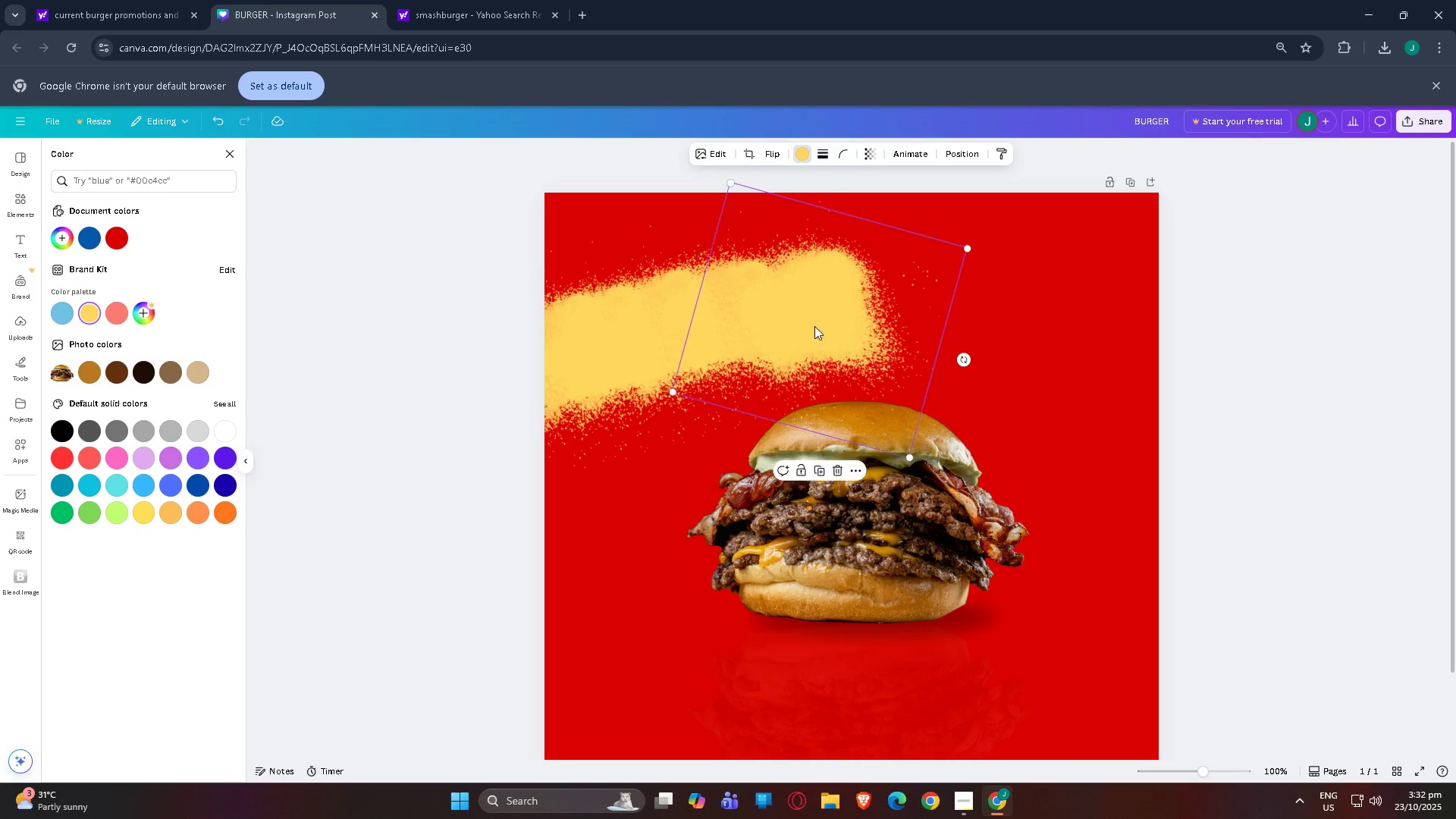 
key(Control+V)
 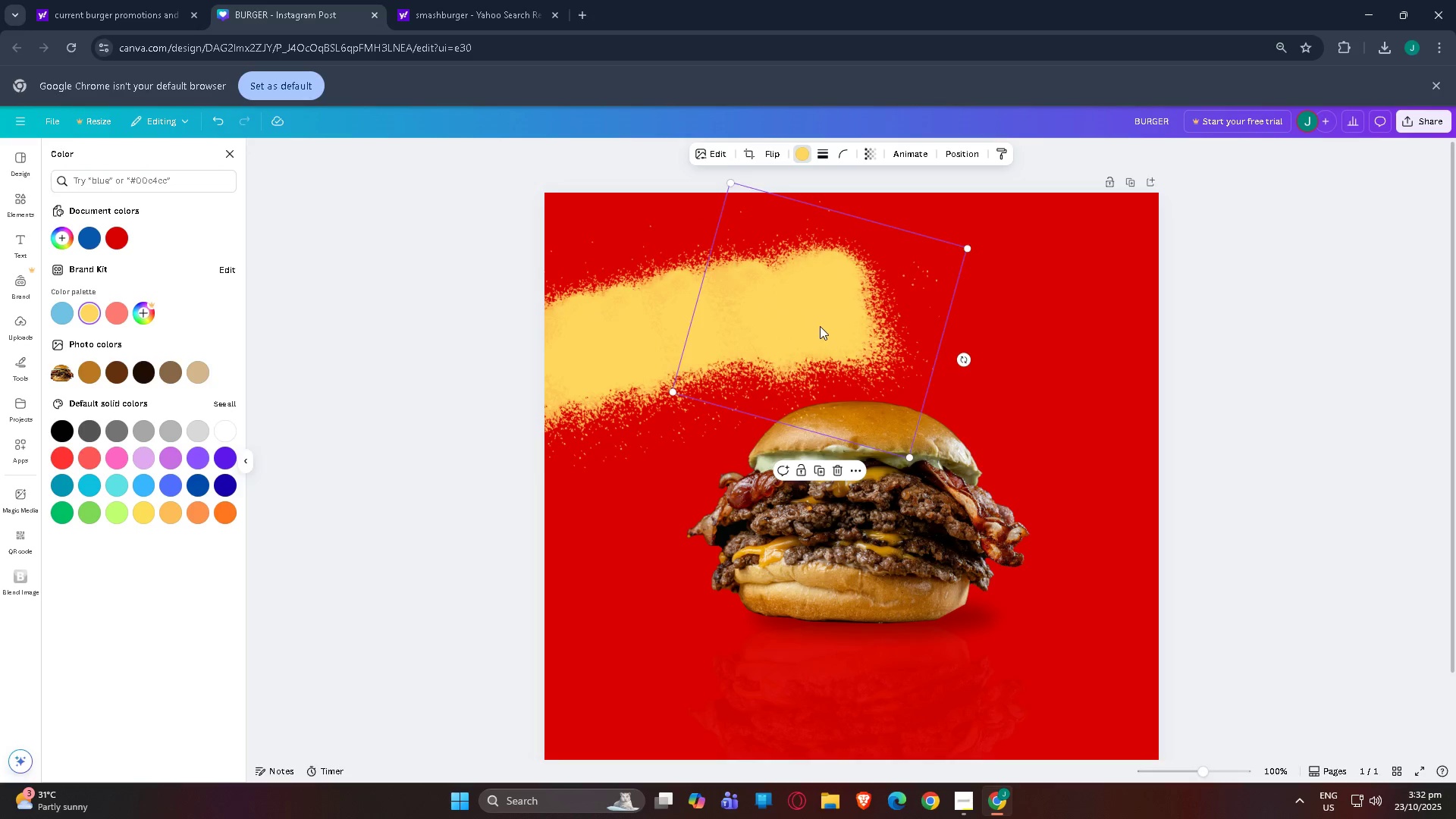 
left_click_drag(start_coordinate=[818, 326], to_coordinate=[890, 310])
 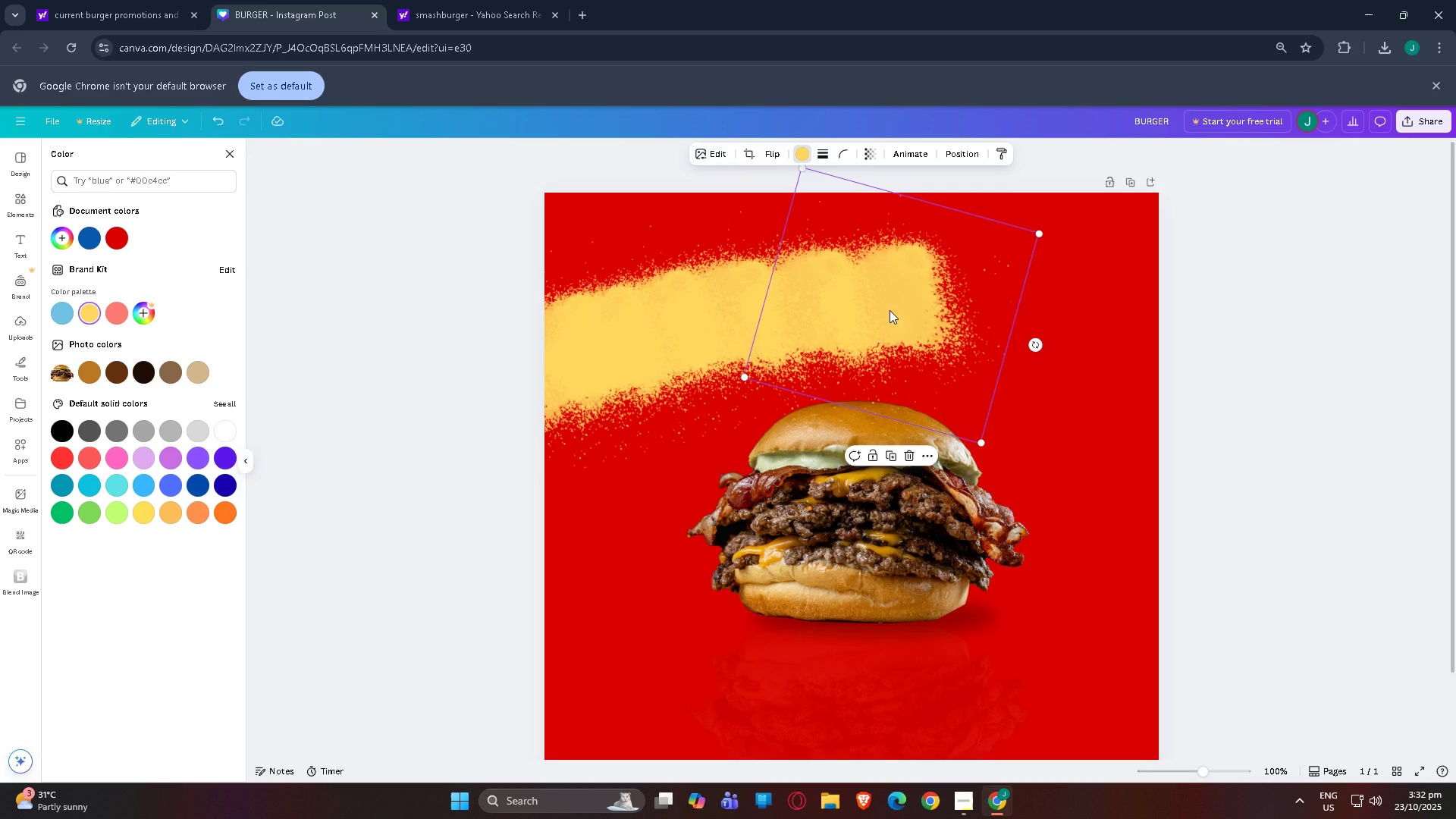 
wait(21.22)
 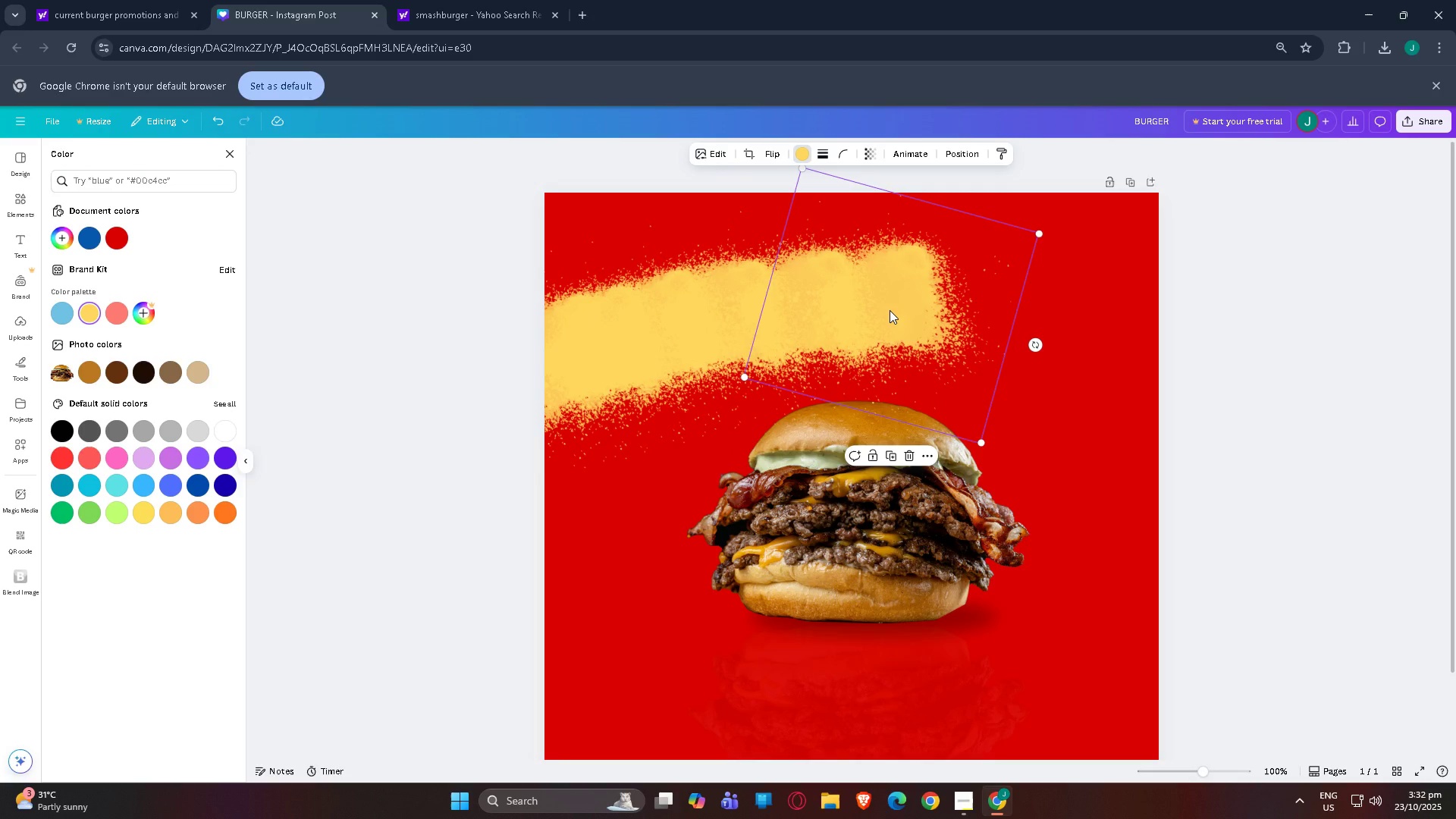 
left_click([884, 320])
 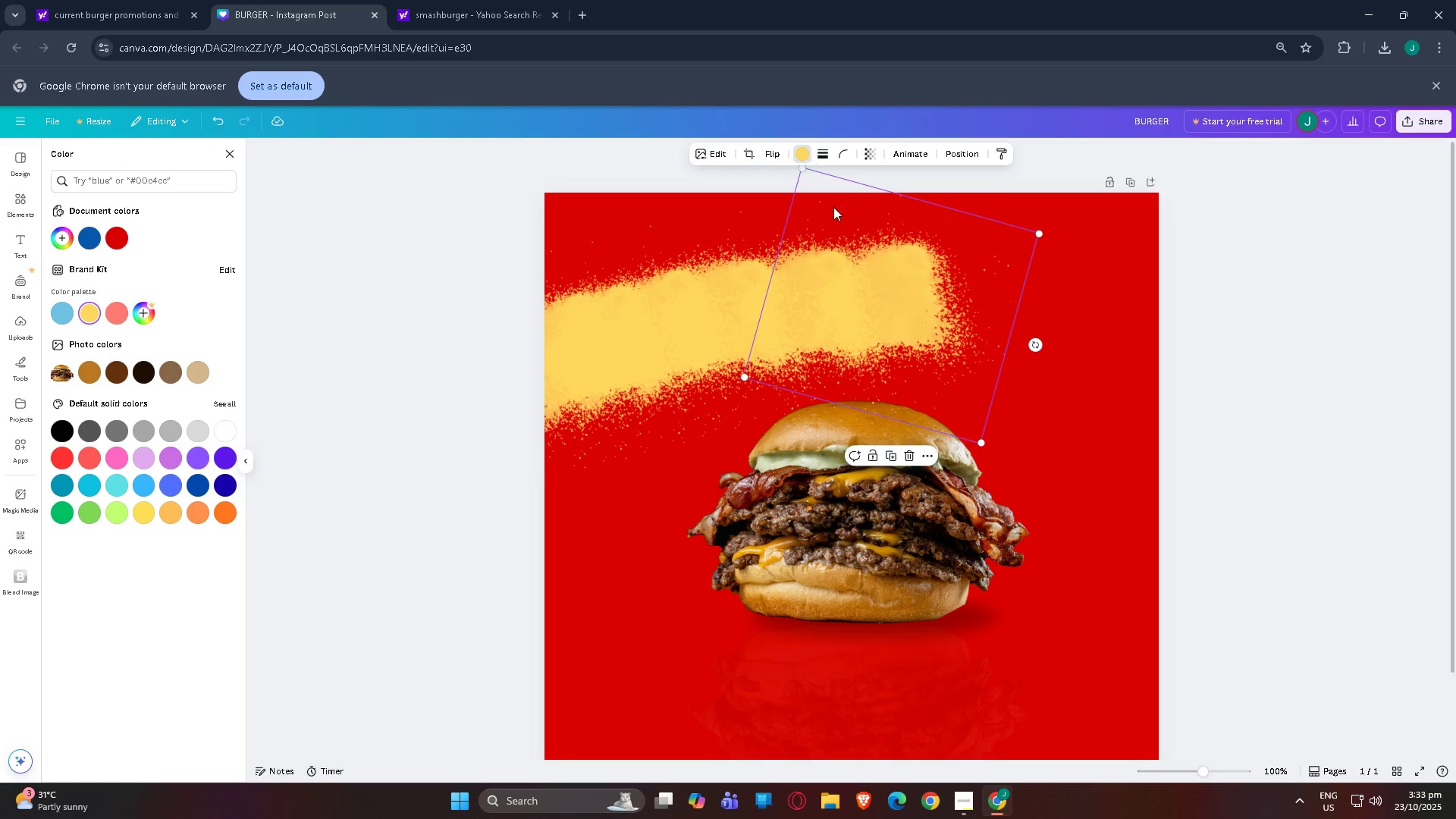 
key(Control+C)
 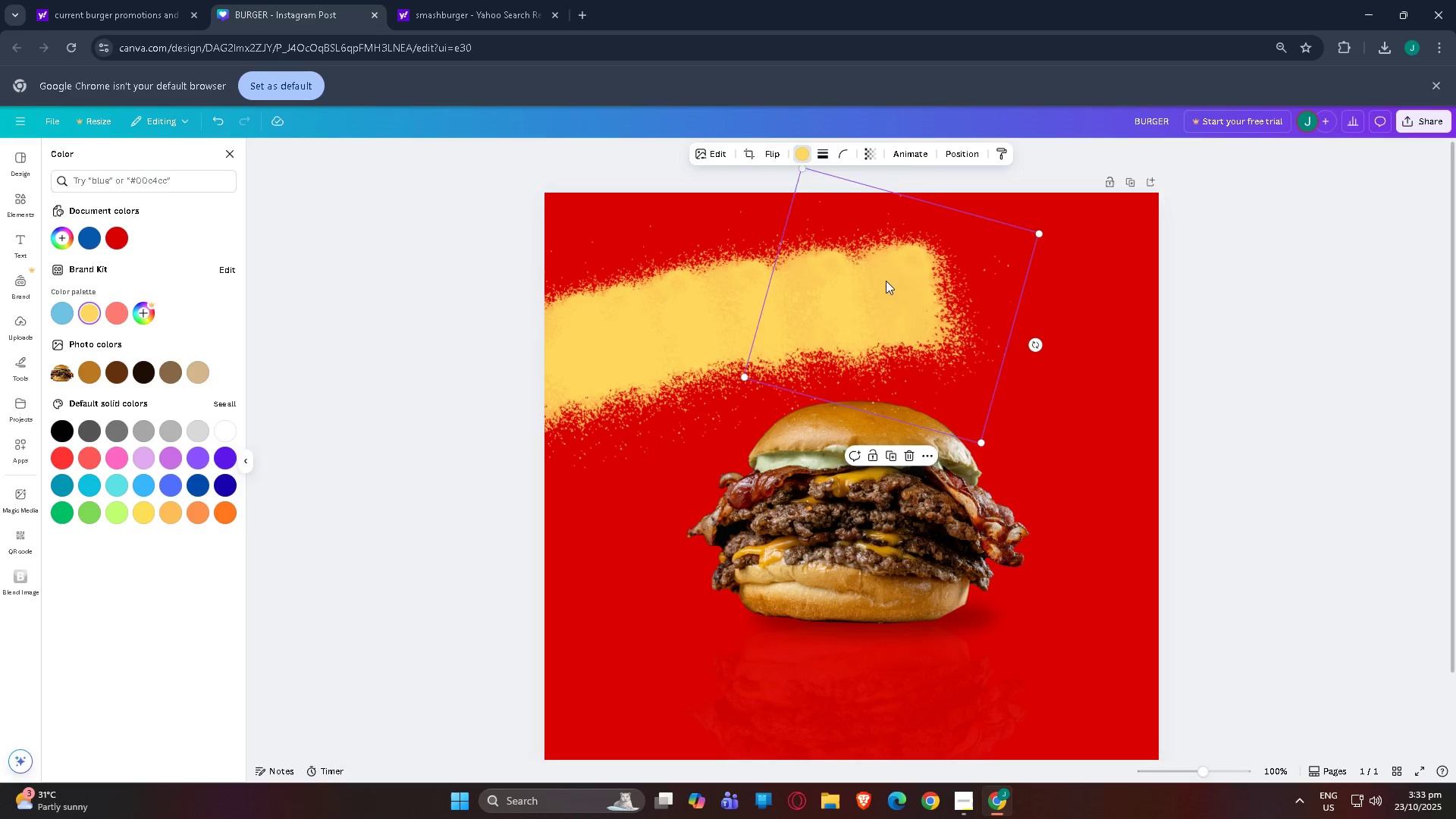 
key(Control+V)
 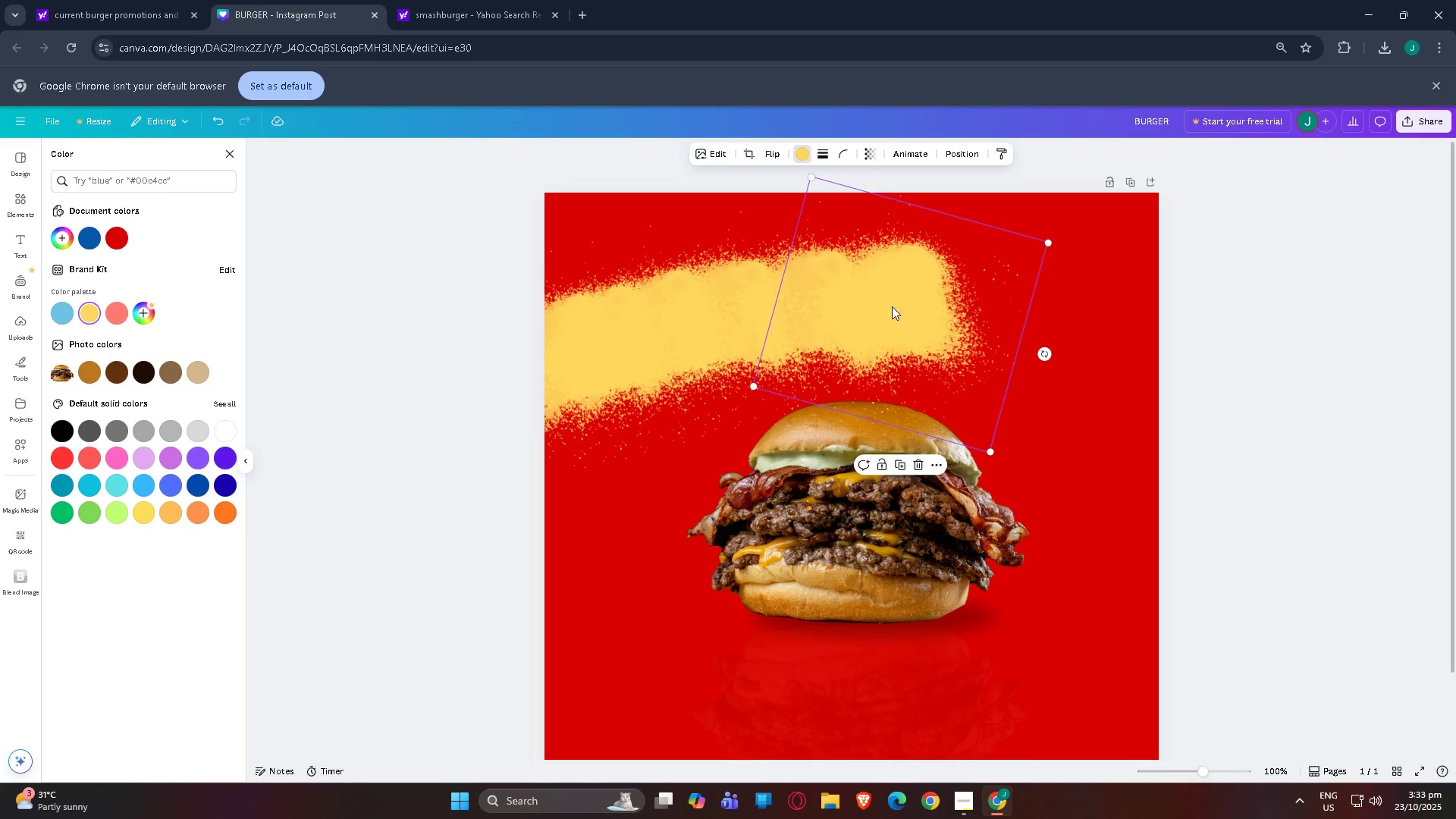 
left_click_drag(start_coordinate=[896, 306], to_coordinate=[959, 300])
 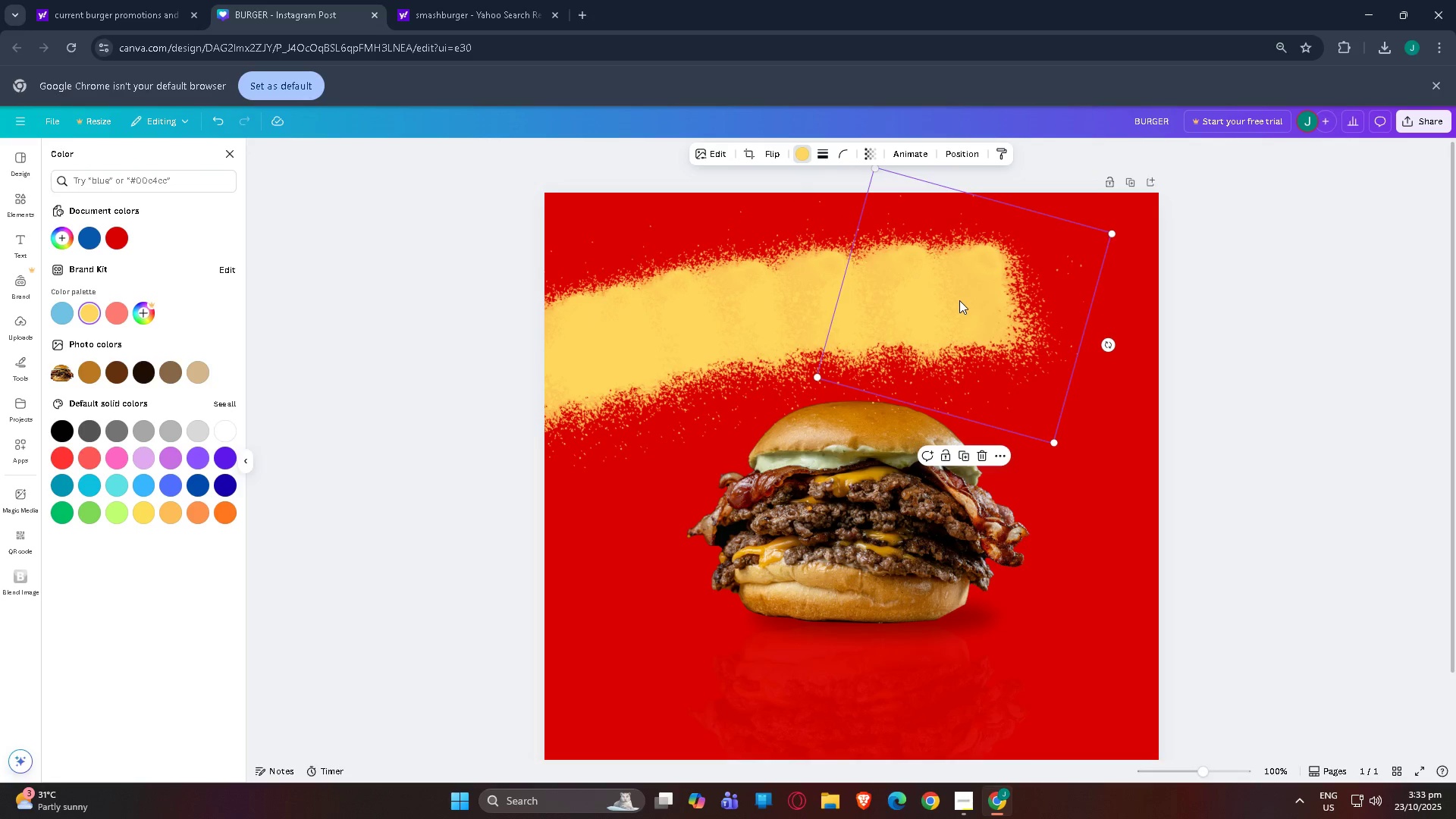 
key(Control+V)
 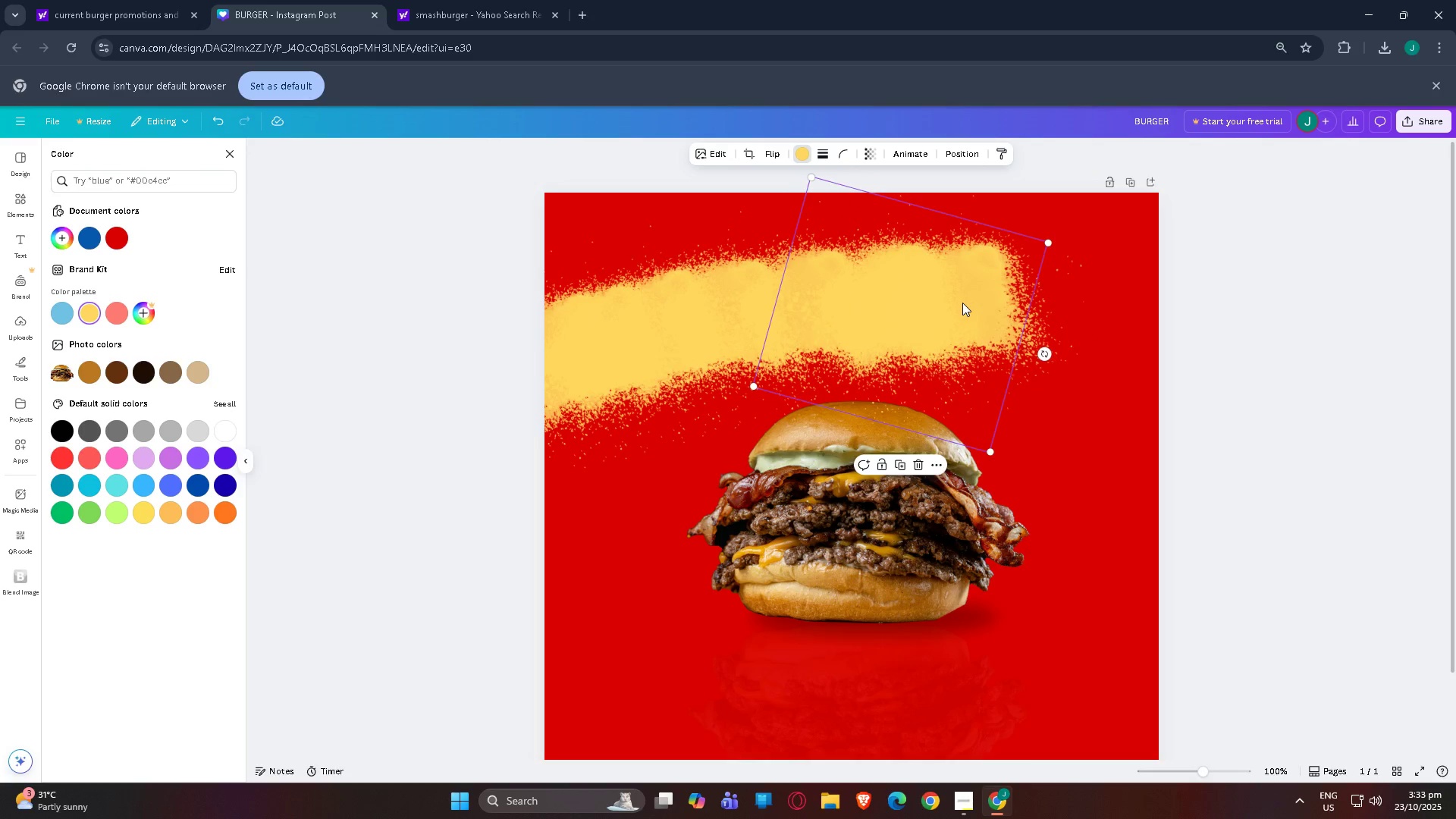 
left_click_drag(start_coordinate=[966, 303], to_coordinate=[1106, 303])
 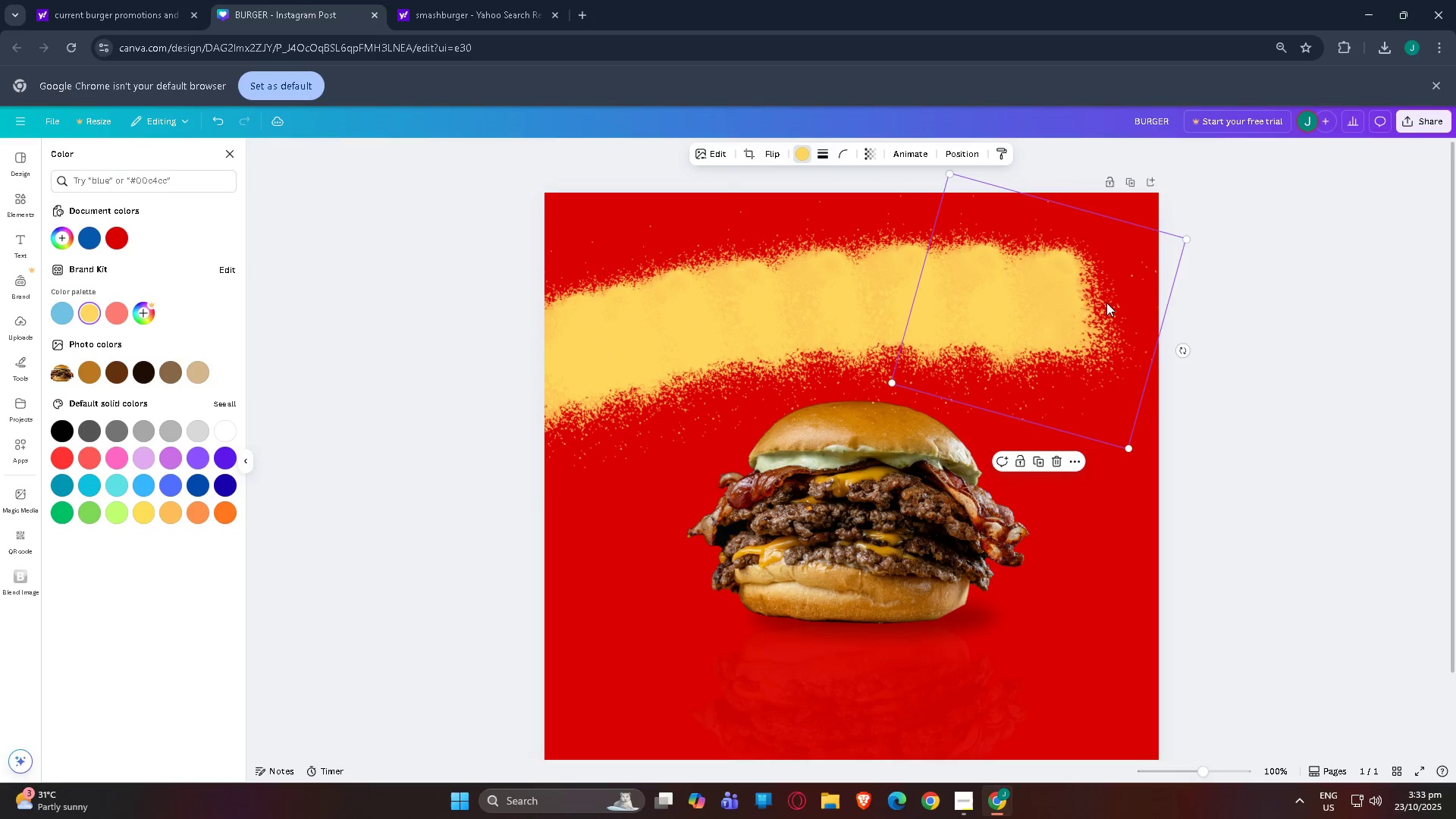 
key(Control+C)
 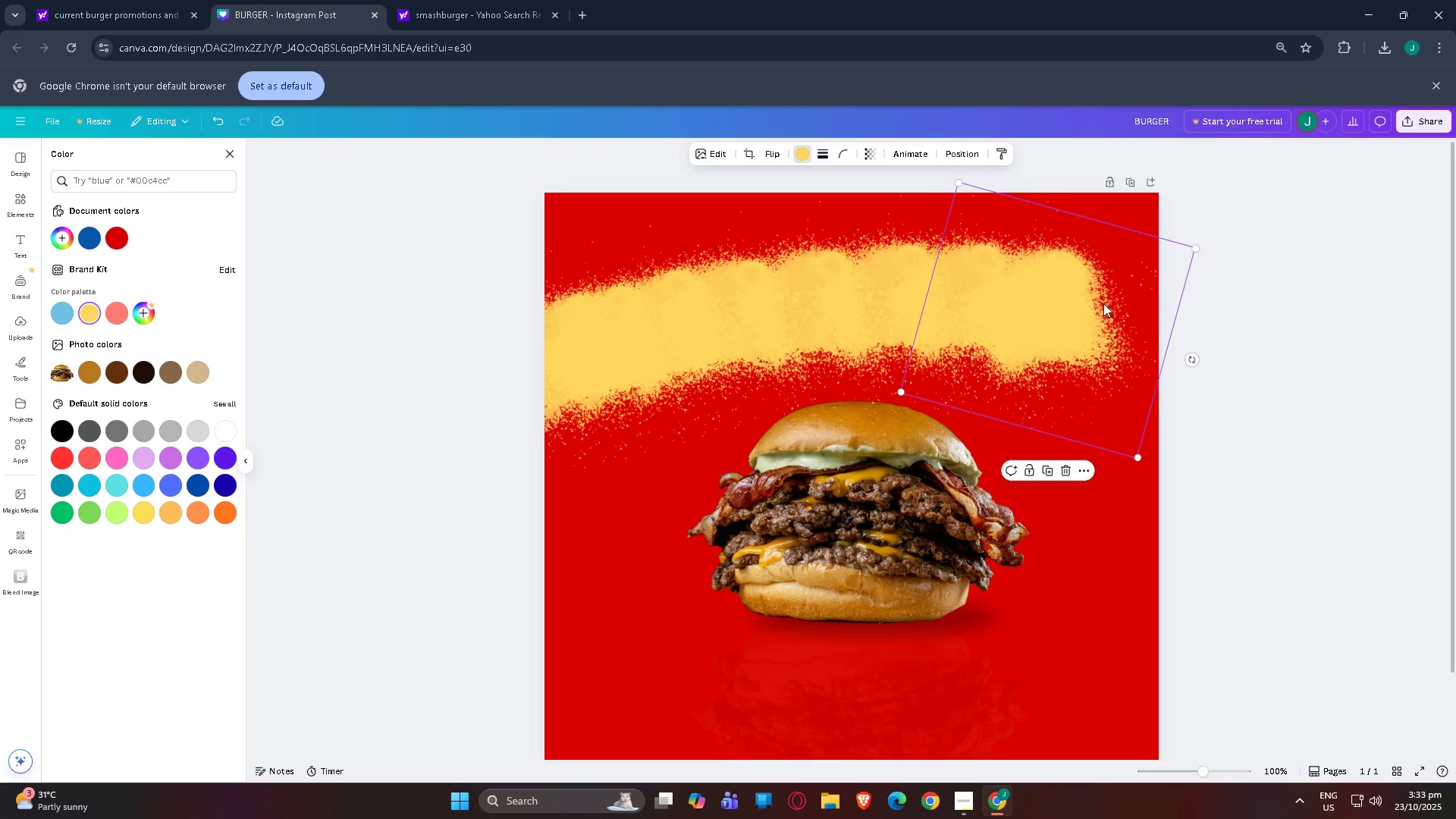 
key(Control+V)
 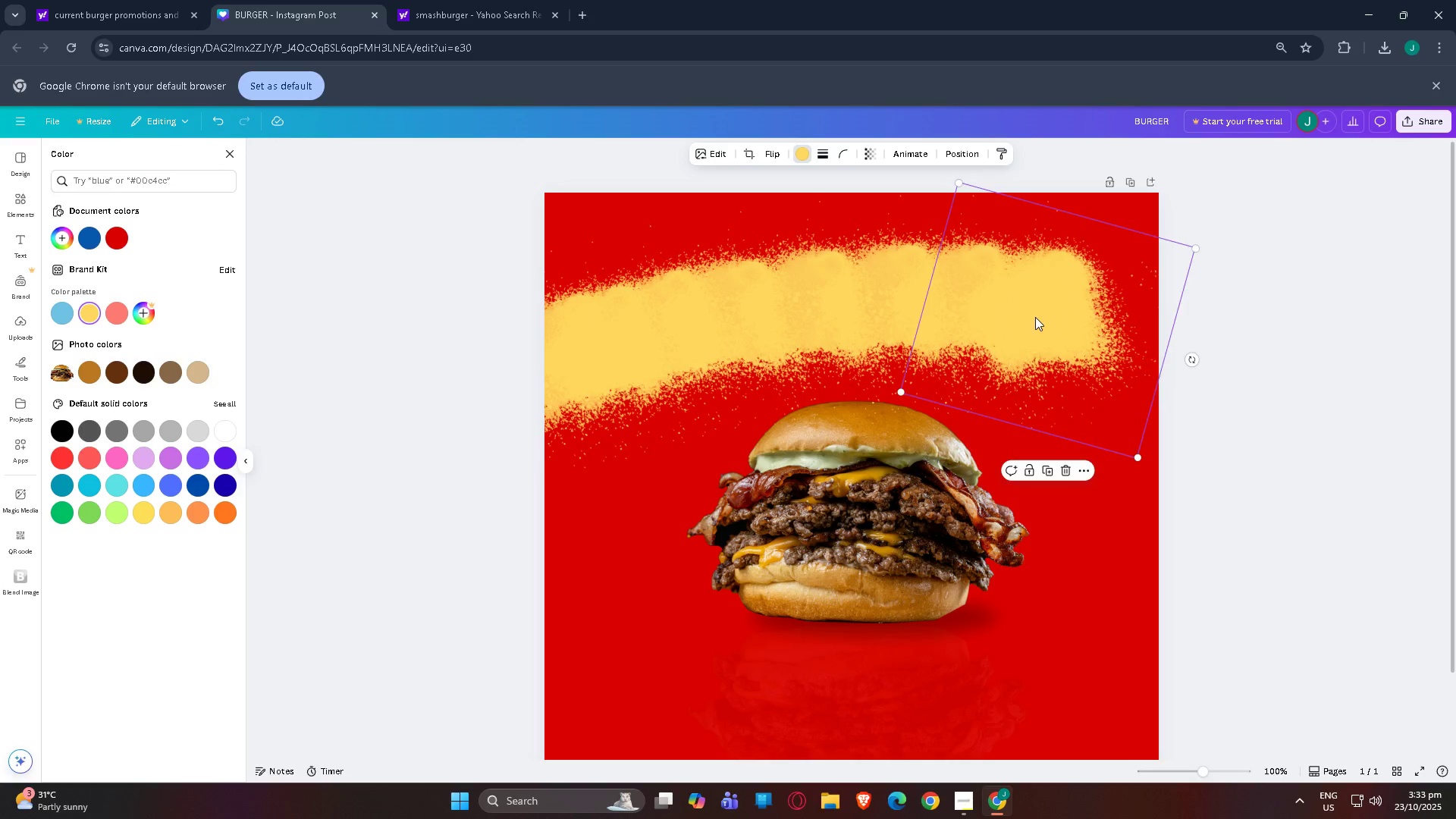 
left_click_drag(start_coordinate=[1037, 317], to_coordinate=[1075, 314])
 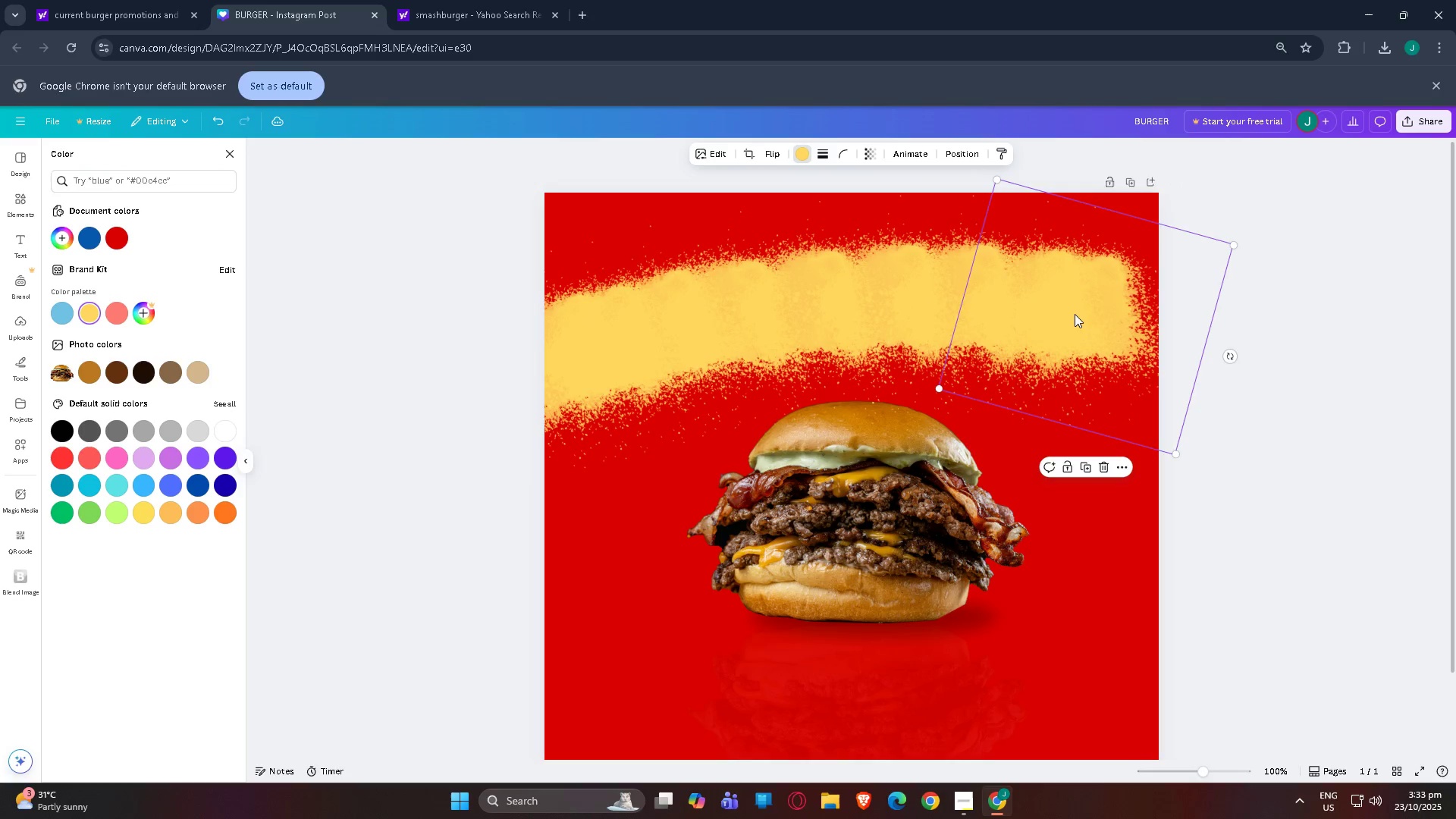 
key(Control+C)
 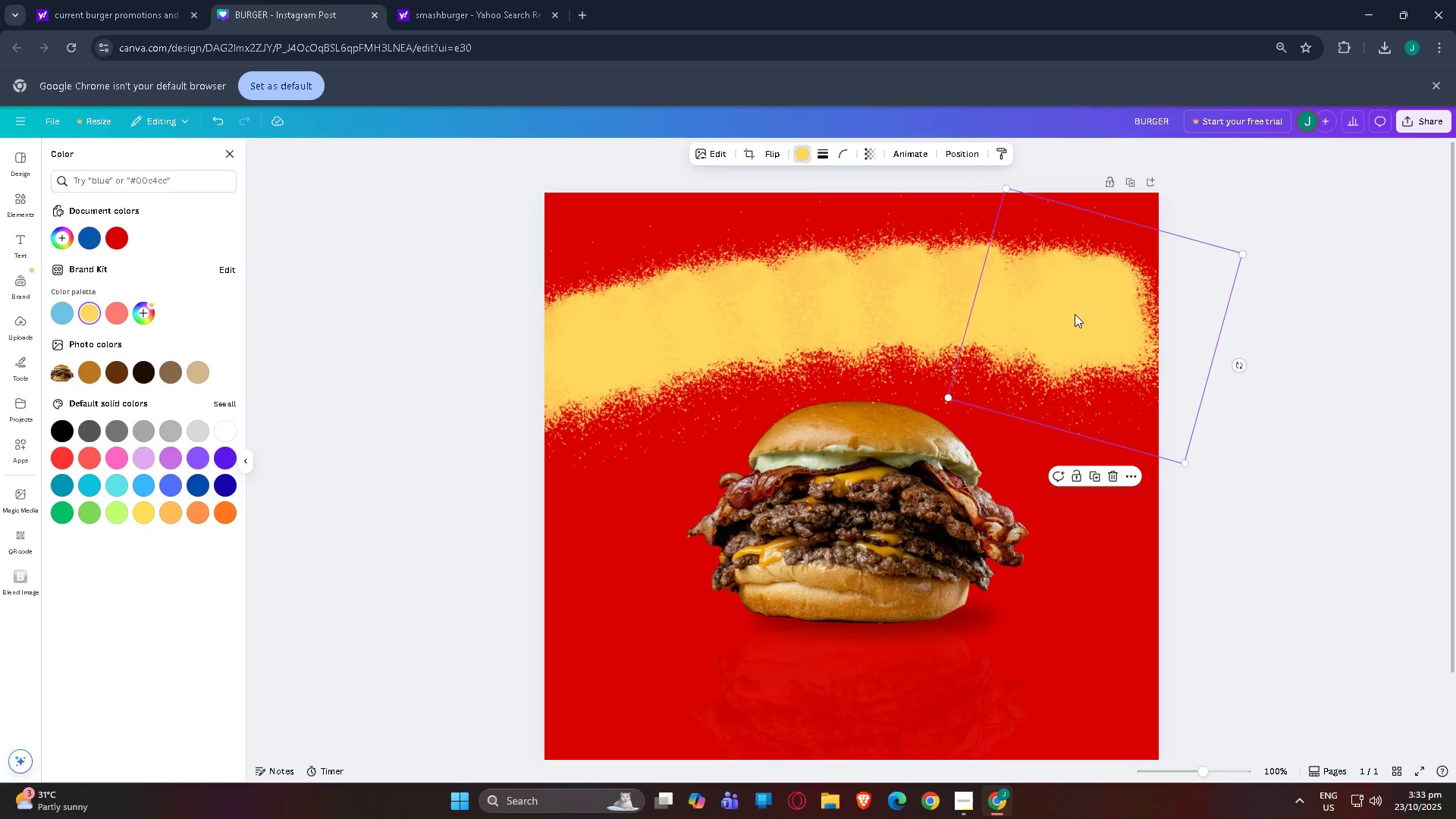 
key(Control+V)
 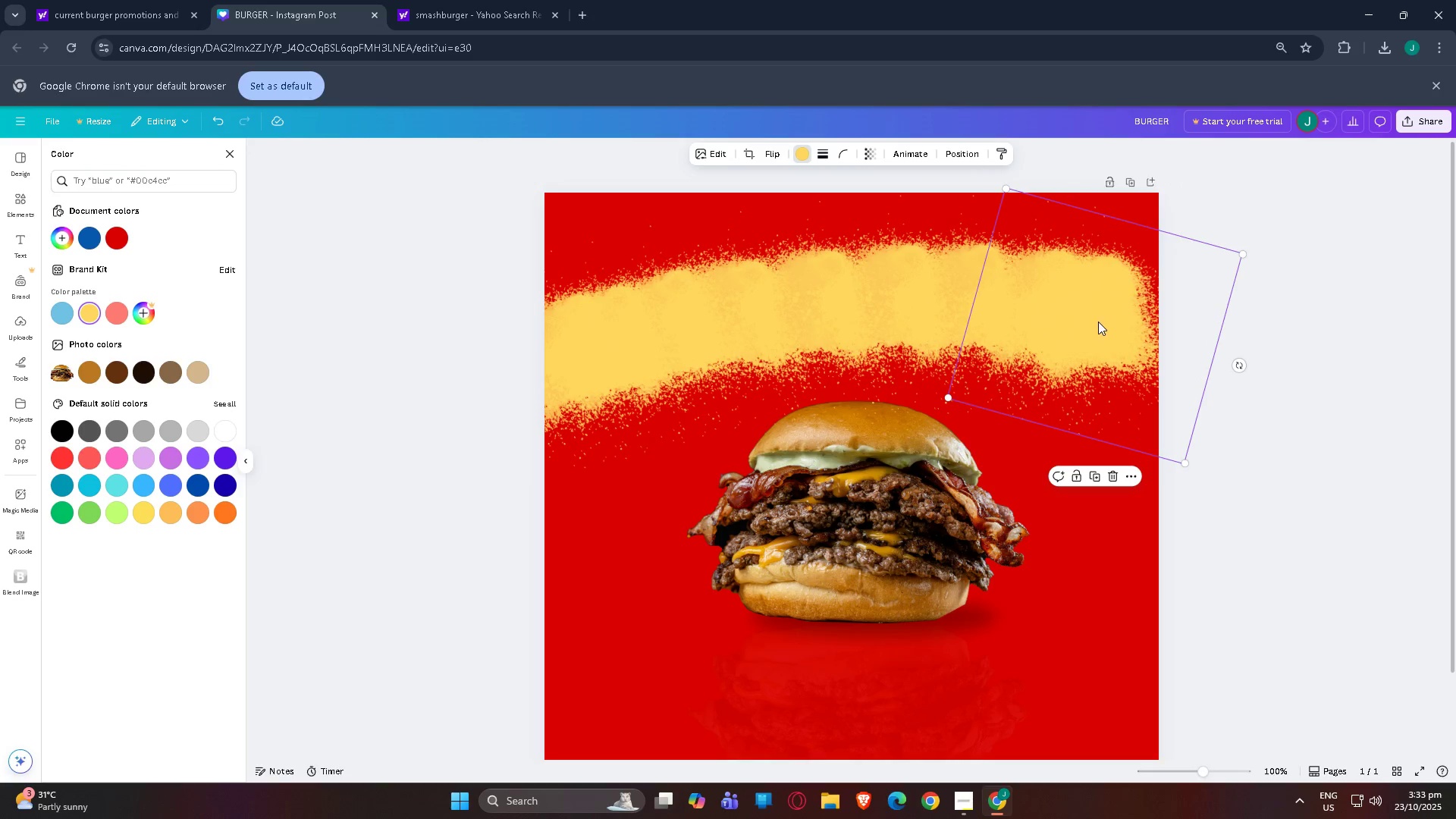 
left_click_drag(start_coordinate=[1097, 322], to_coordinate=[1134, 323])
 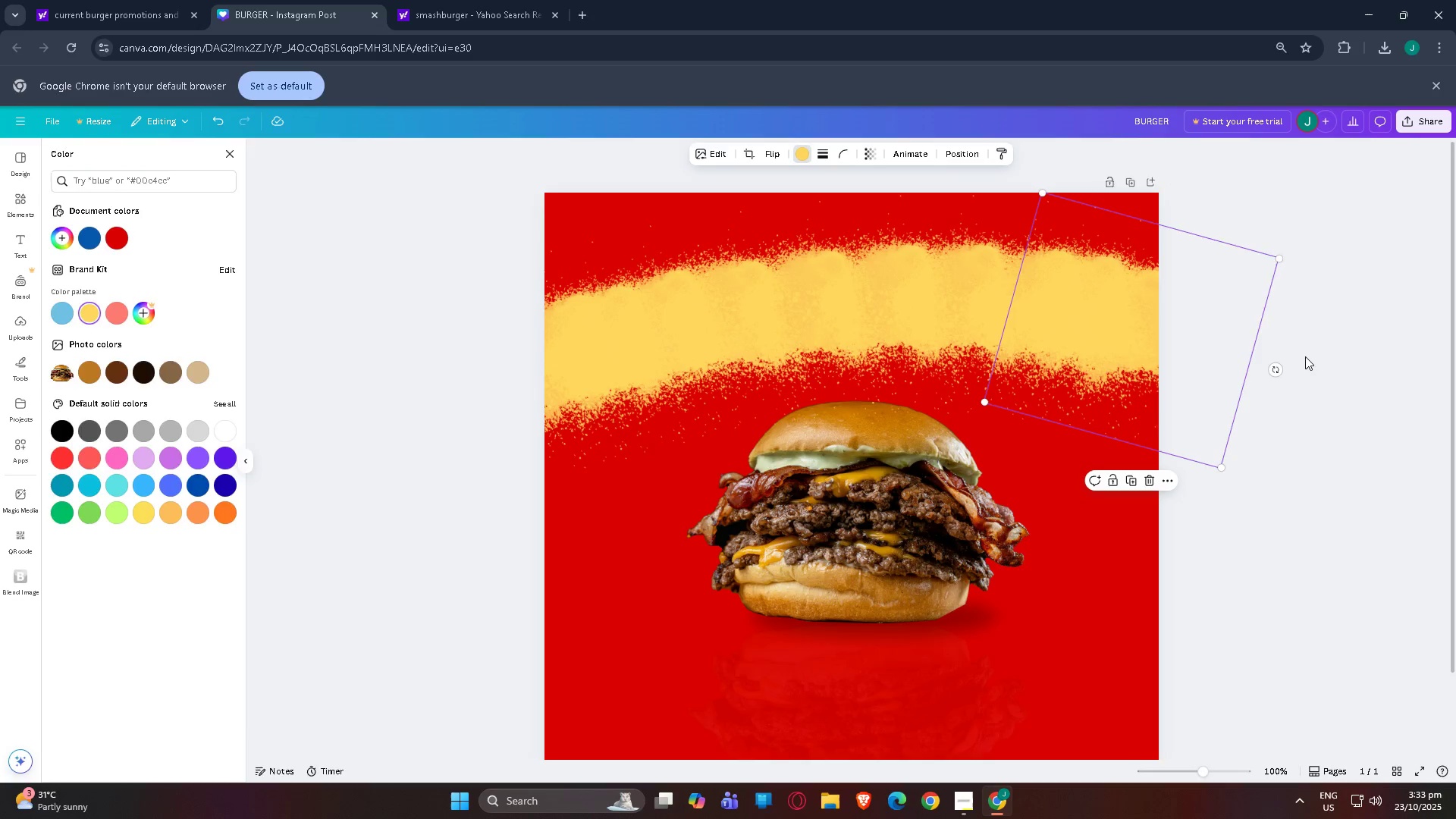 
left_click([1305, 356])
 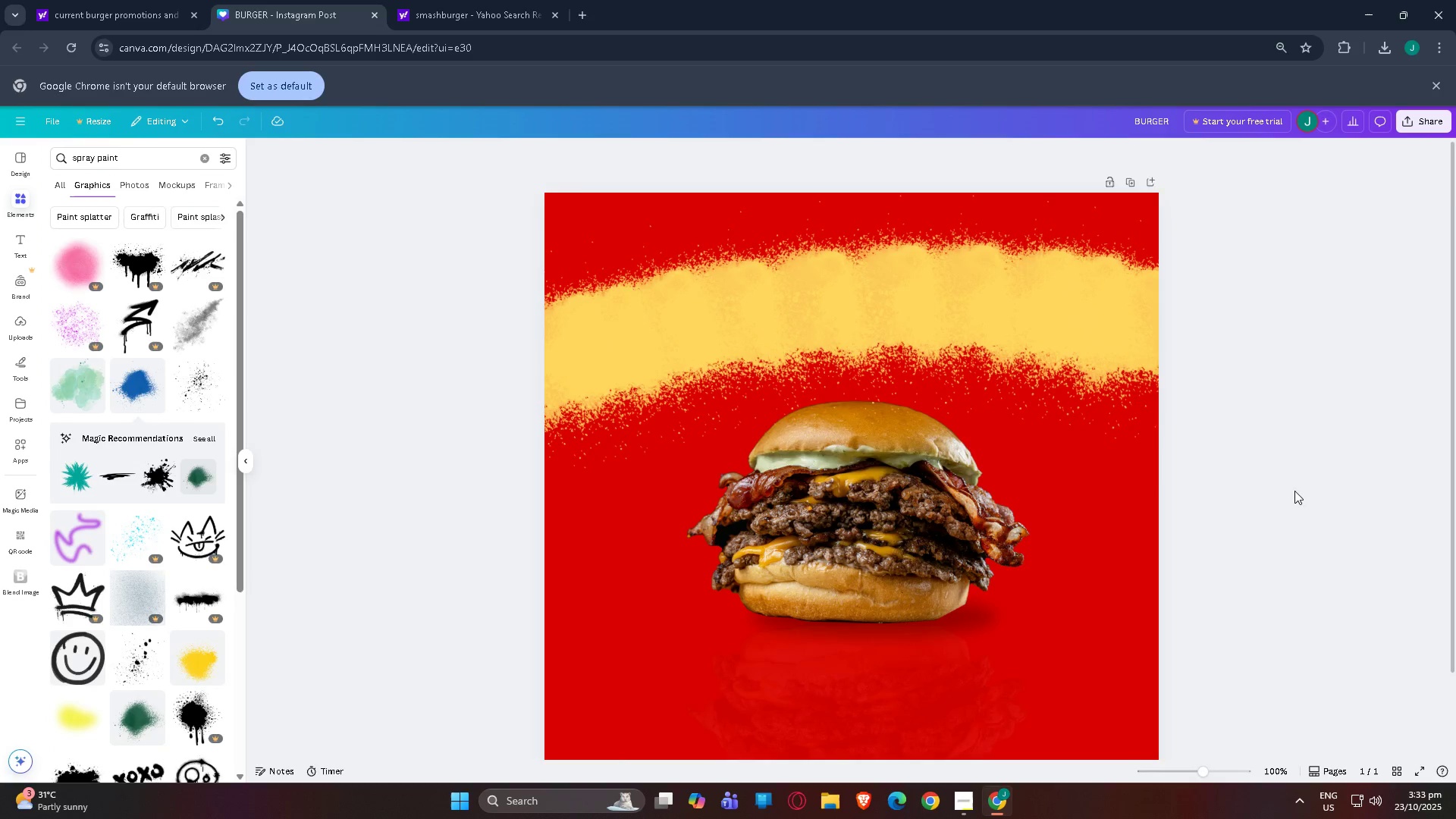 
scroll: coordinate [1181, 375], scroll_direction: none, amount: 0.0
 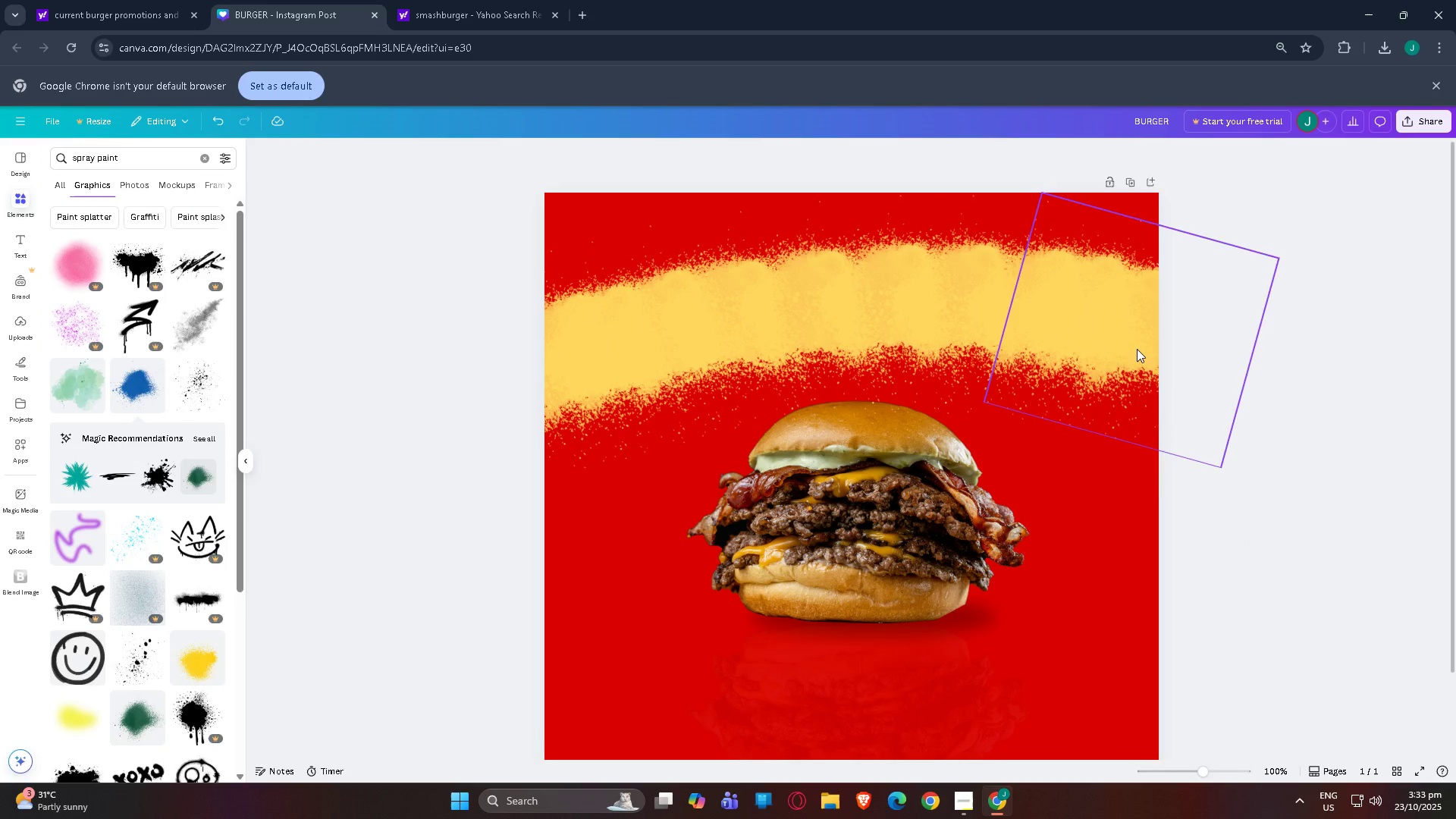 
left_click_drag(start_coordinate=[1137, 349], to_coordinate=[1150, 370])
 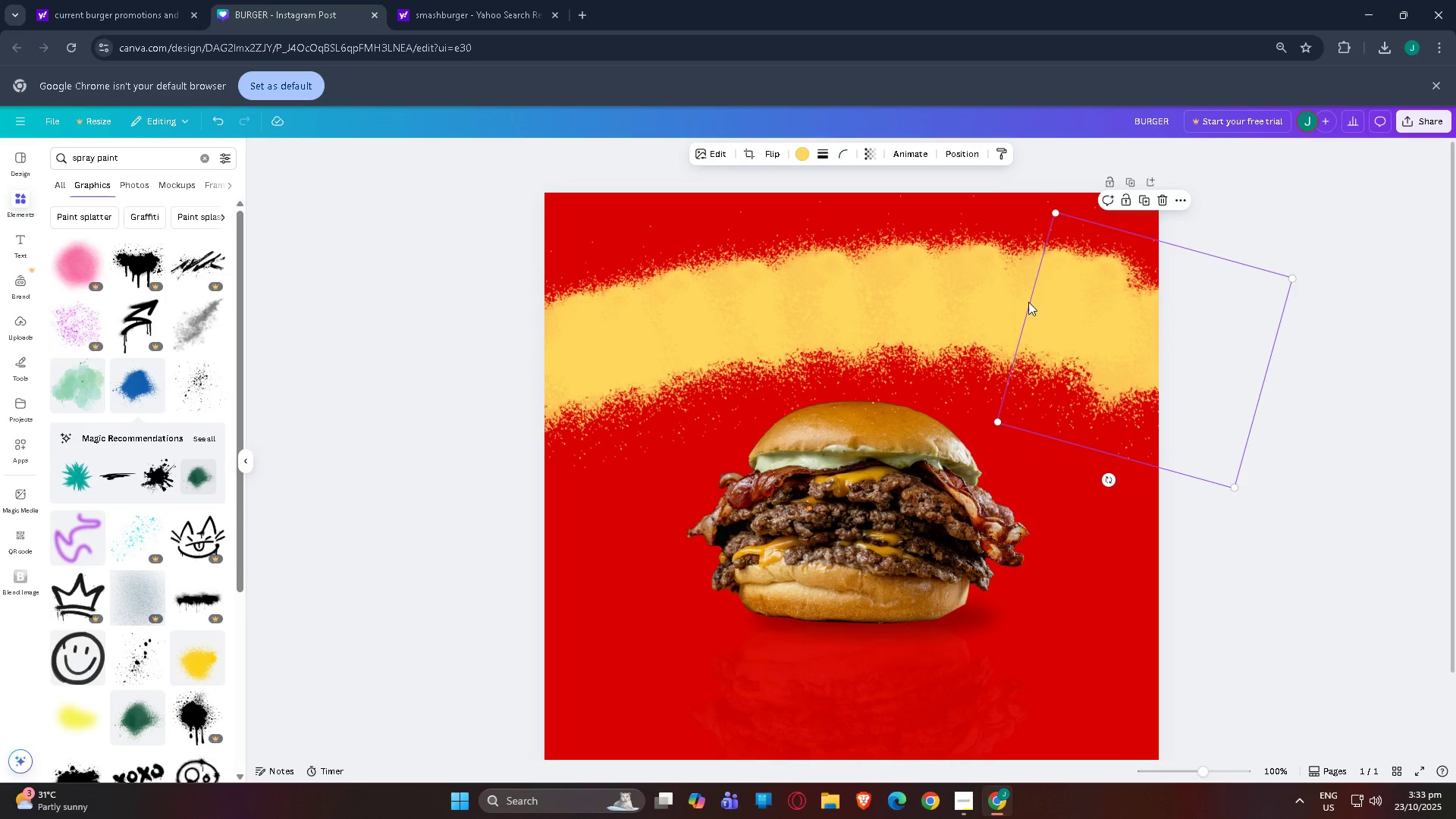 
left_click_drag(start_coordinate=[1020, 300], to_coordinate=[1032, 304])
 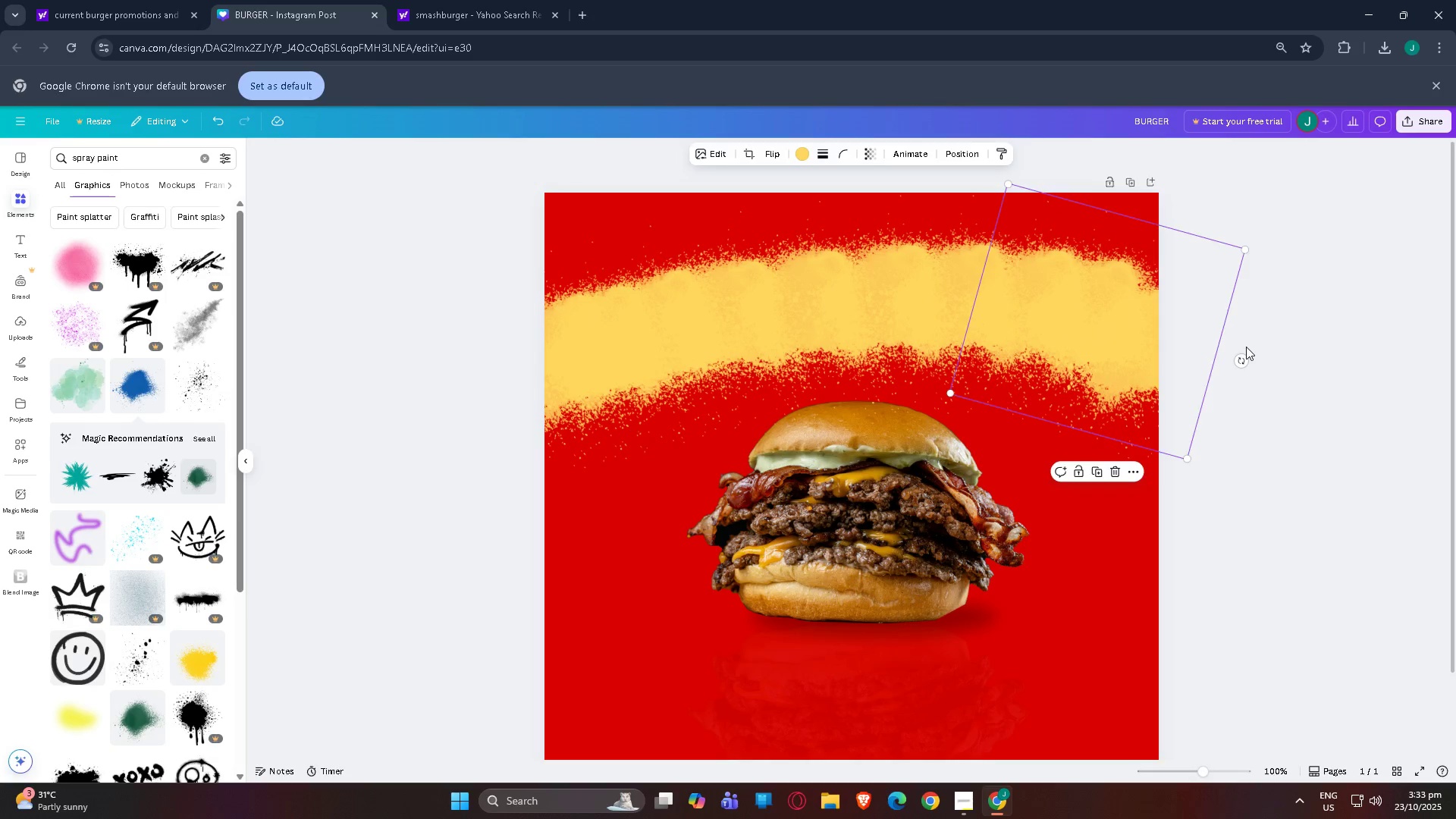 
left_click([1246, 347])
 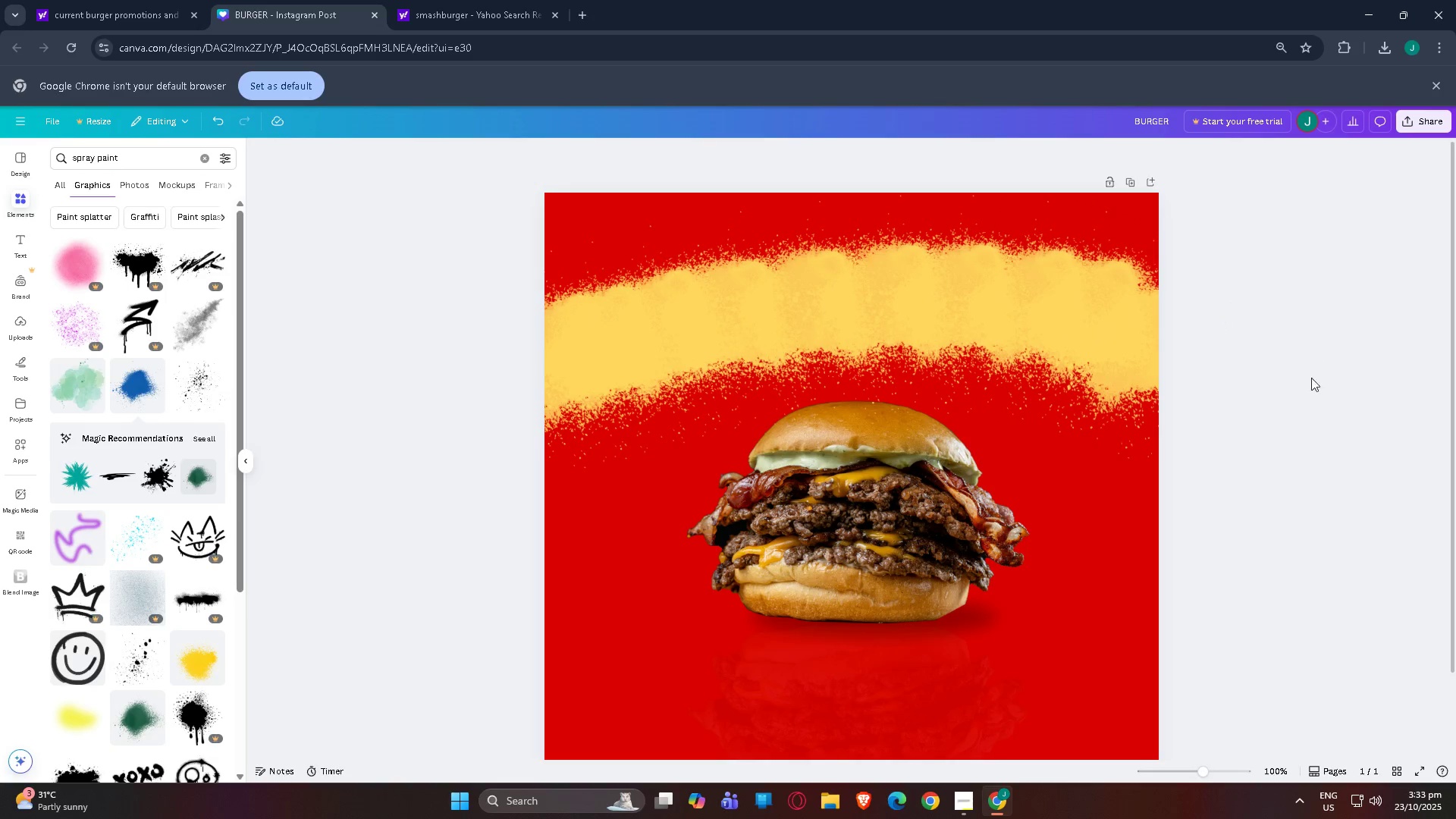 
left_click_drag(start_coordinate=[1311, 395], to_coordinate=[1122, 223])
 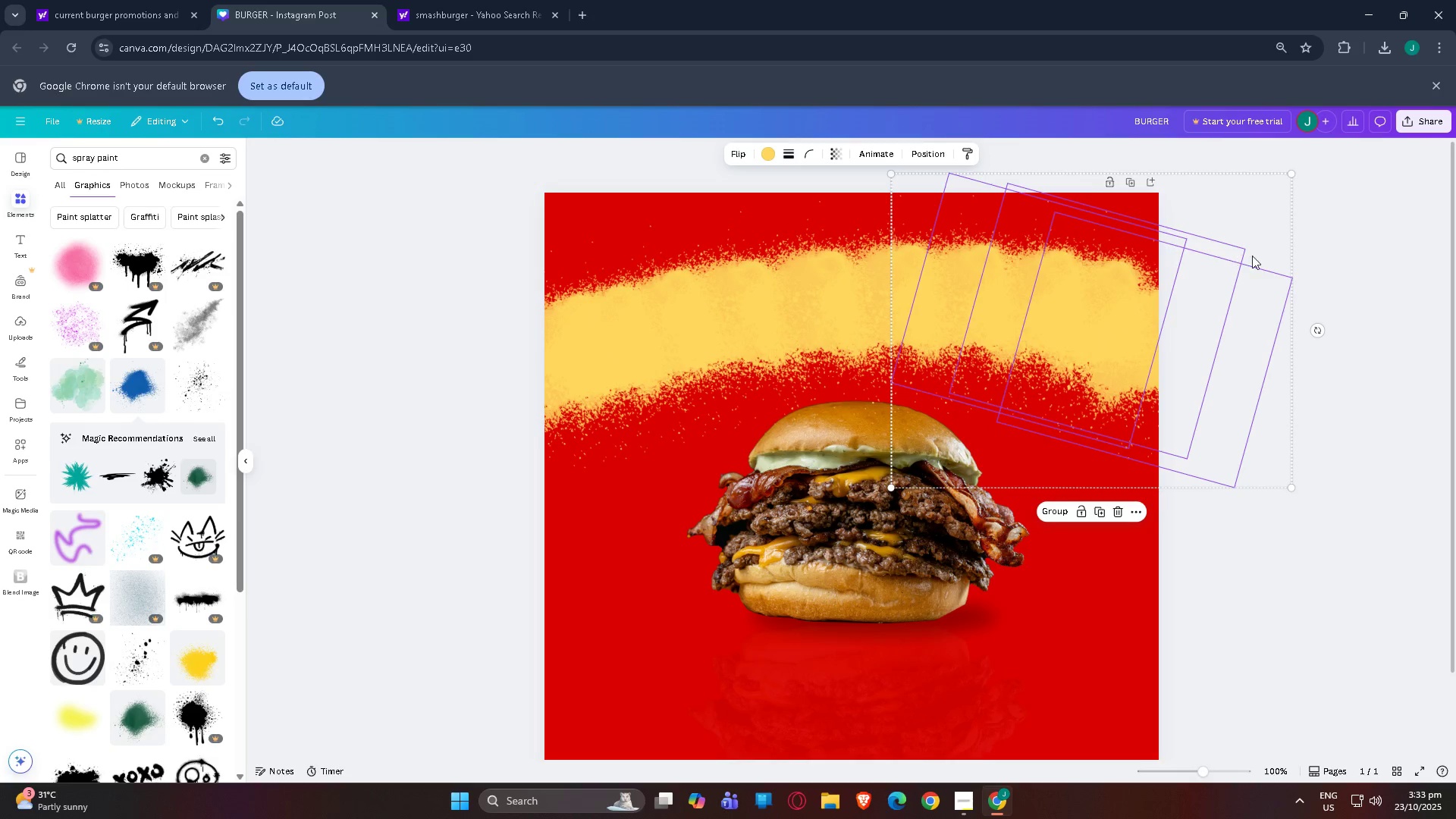 
left_click([1253, 256])
 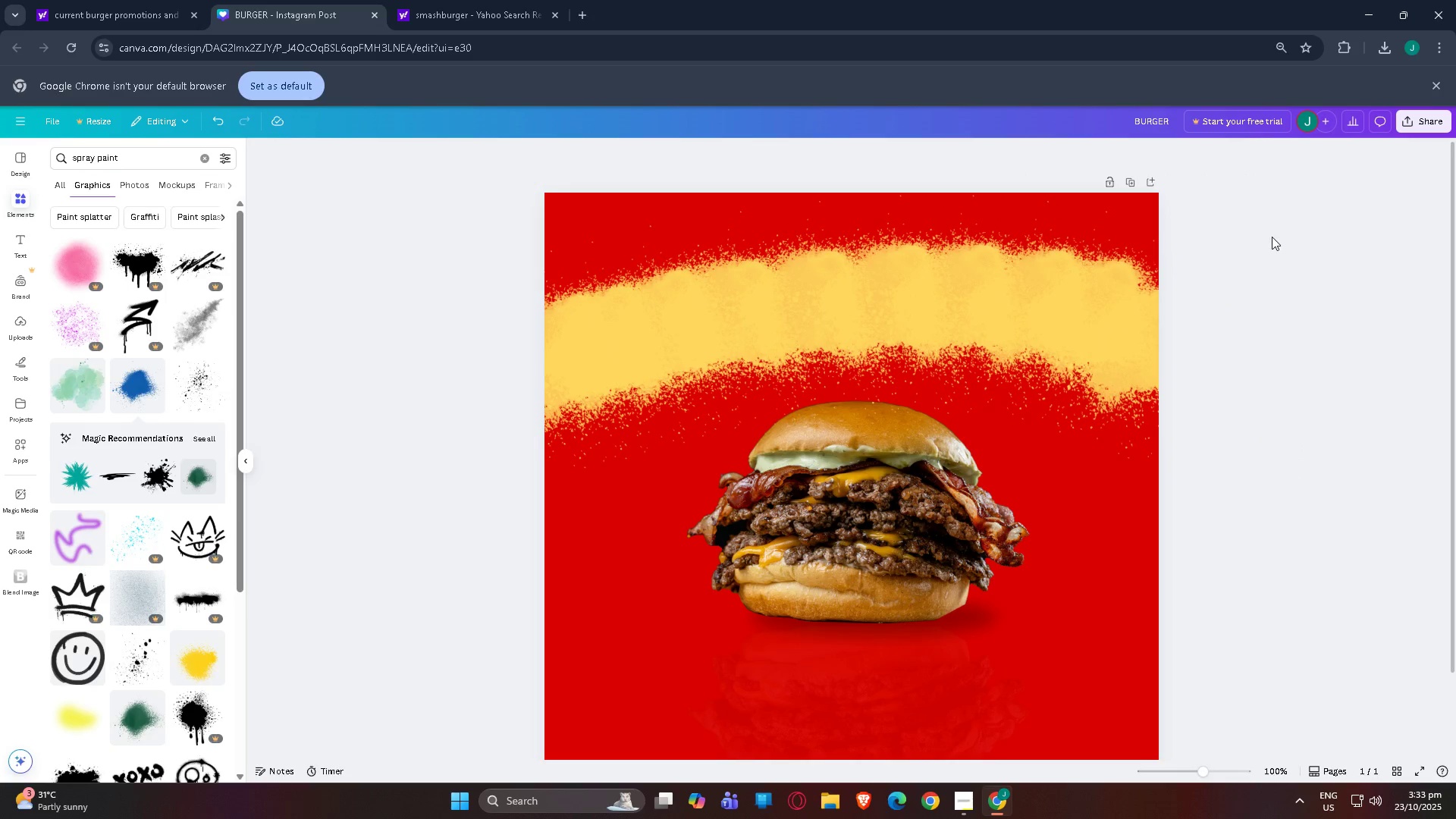 
left_click_drag(start_coordinate=[1266, 234], to_coordinate=[563, 328])
 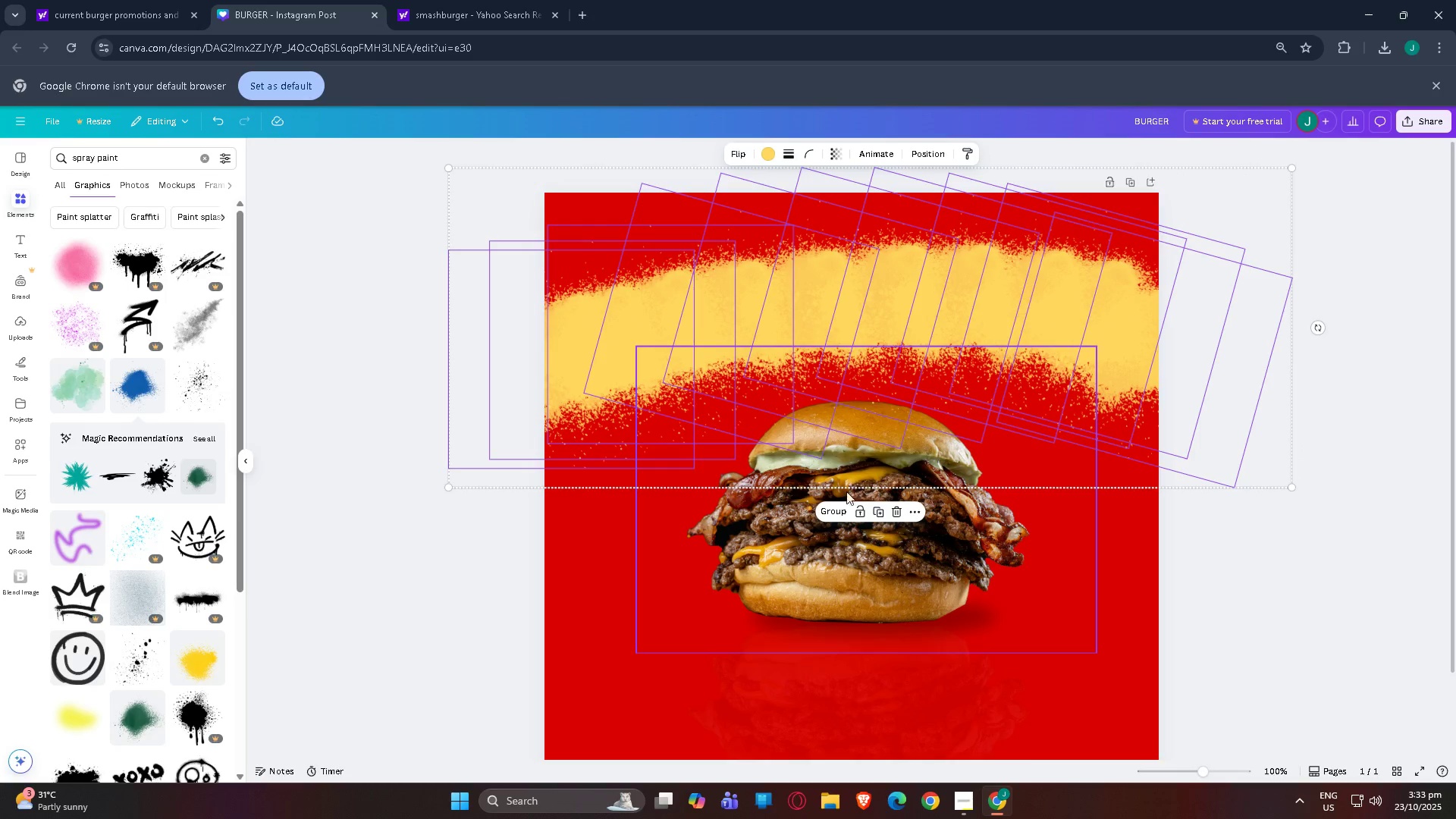 
left_click([827, 514])
 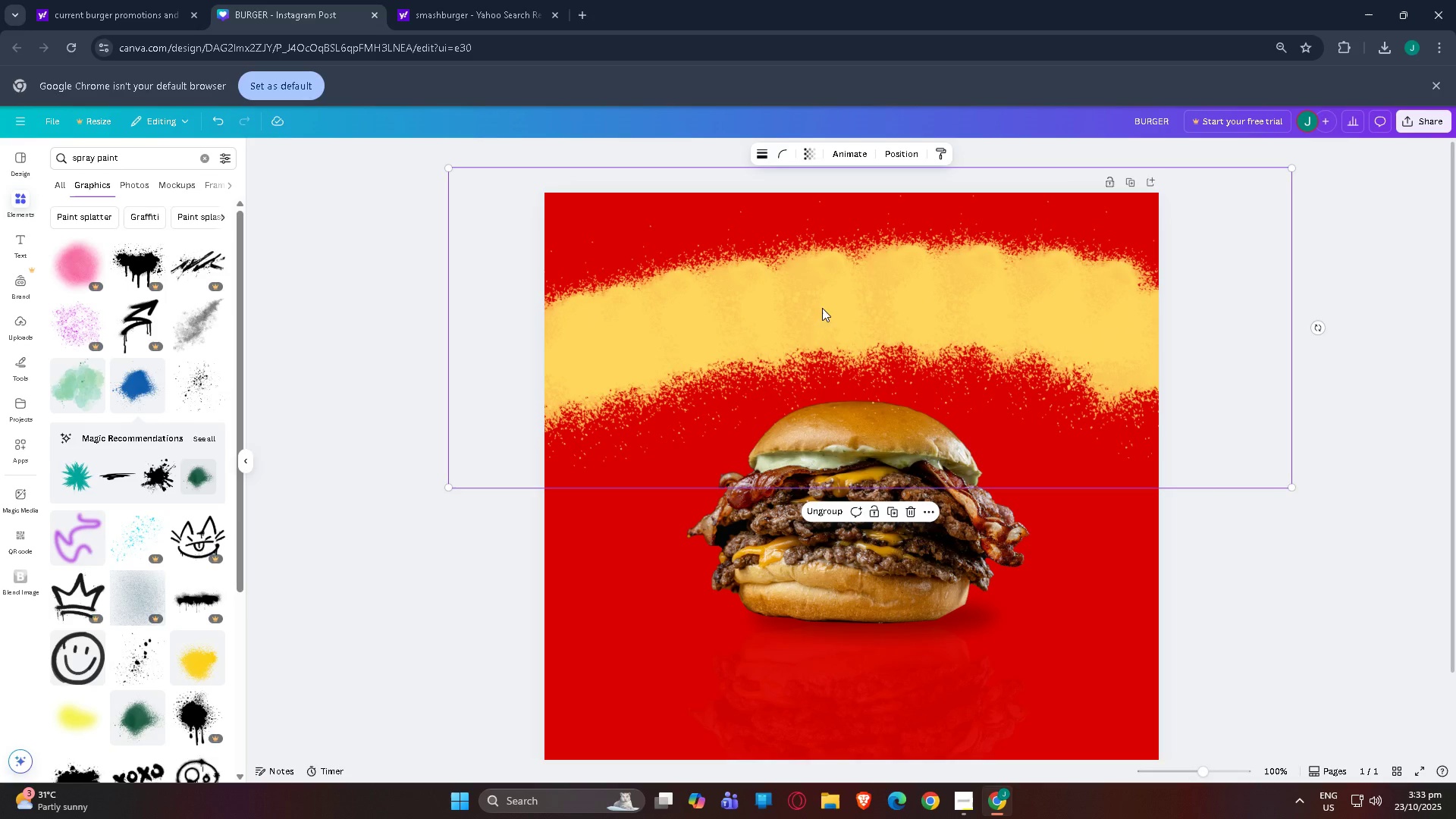 
left_click_drag(start_coordinate=[868, 293], to_coordinate=[870, 312])
 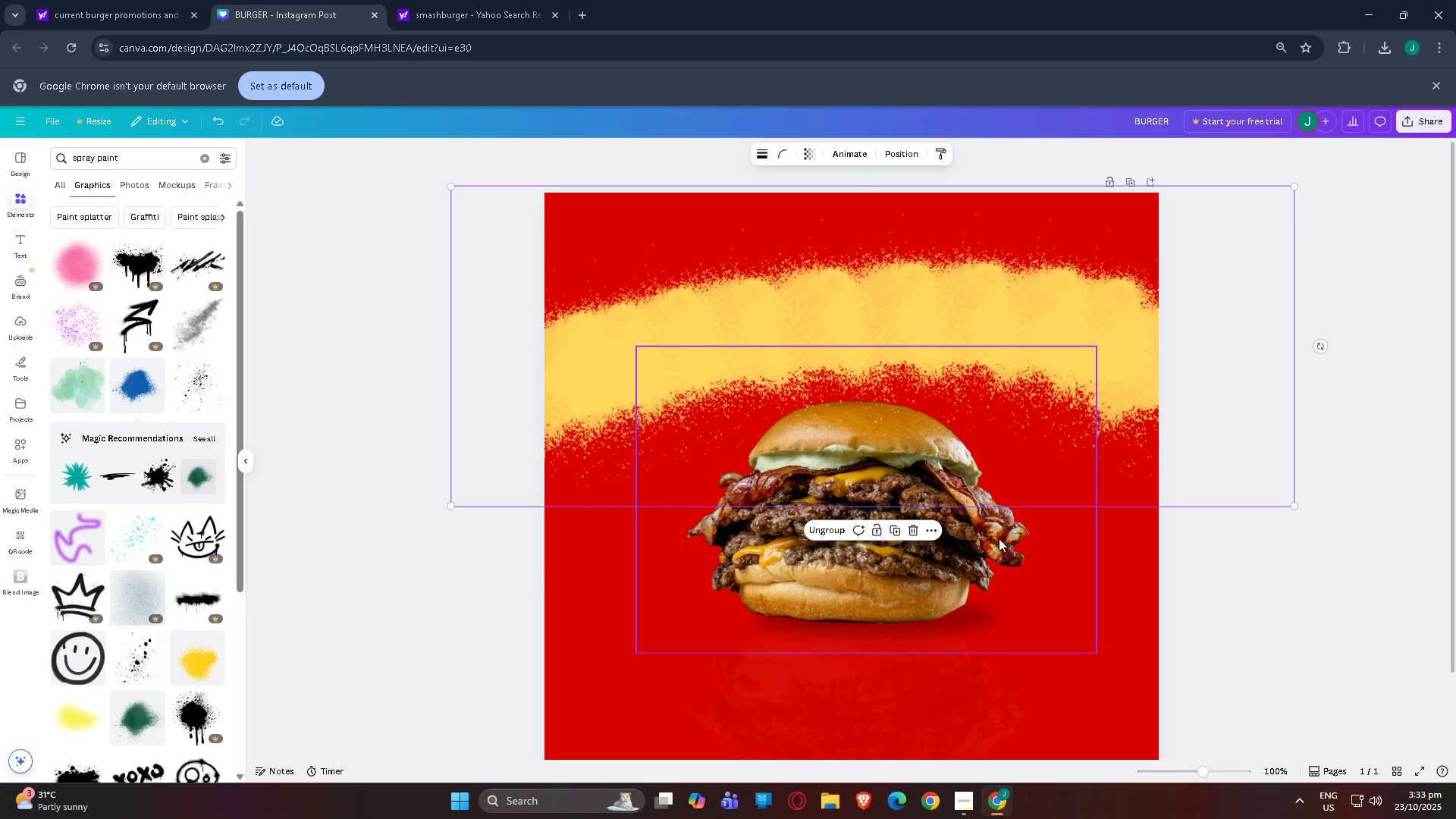 
scroll: coordinate [1074, 588], scroll_direction: down, amount: 3.0
 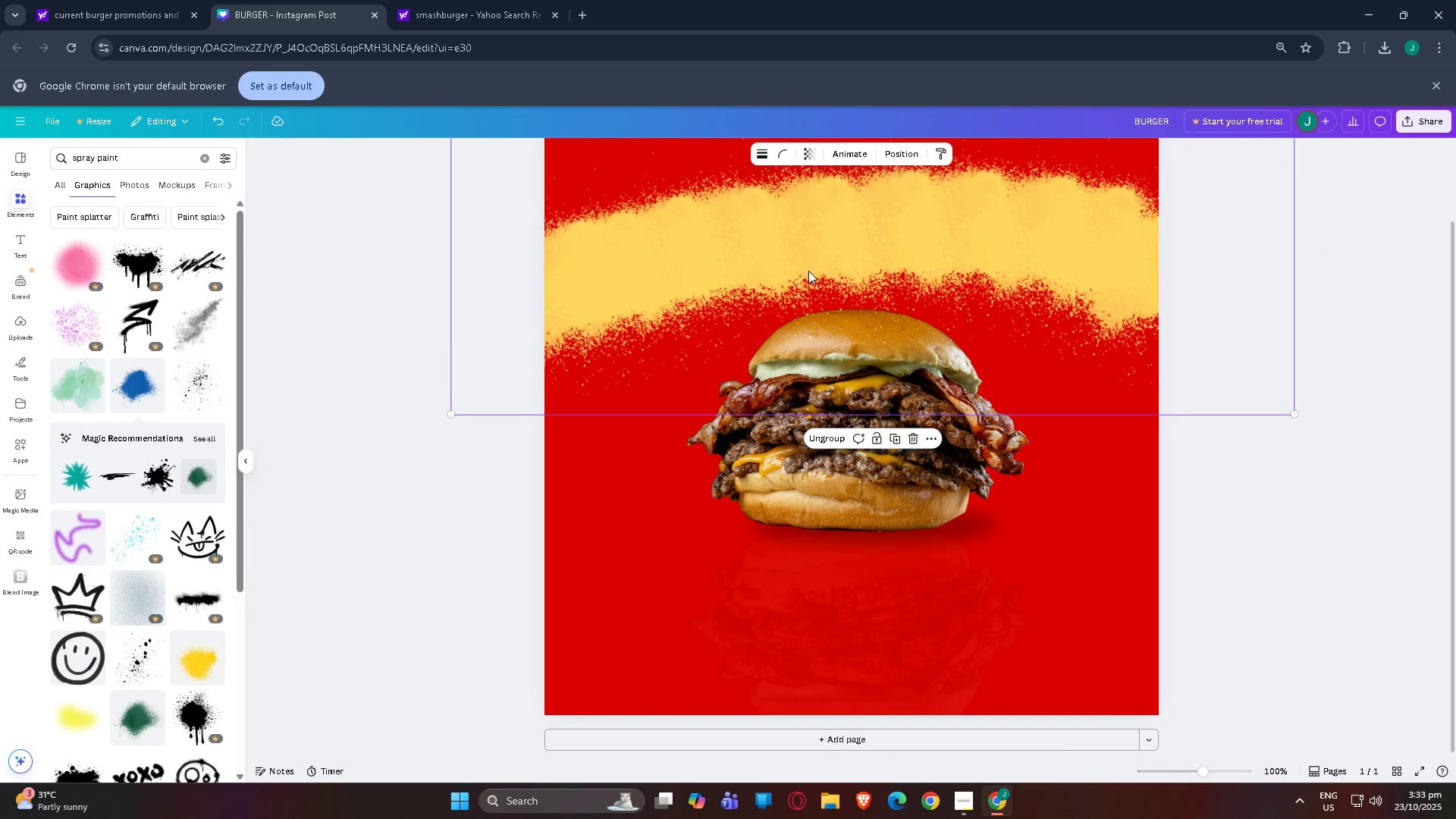 
left_click_drag(start_coordinate=[842, 259], to_coordinate=[830, 248])
 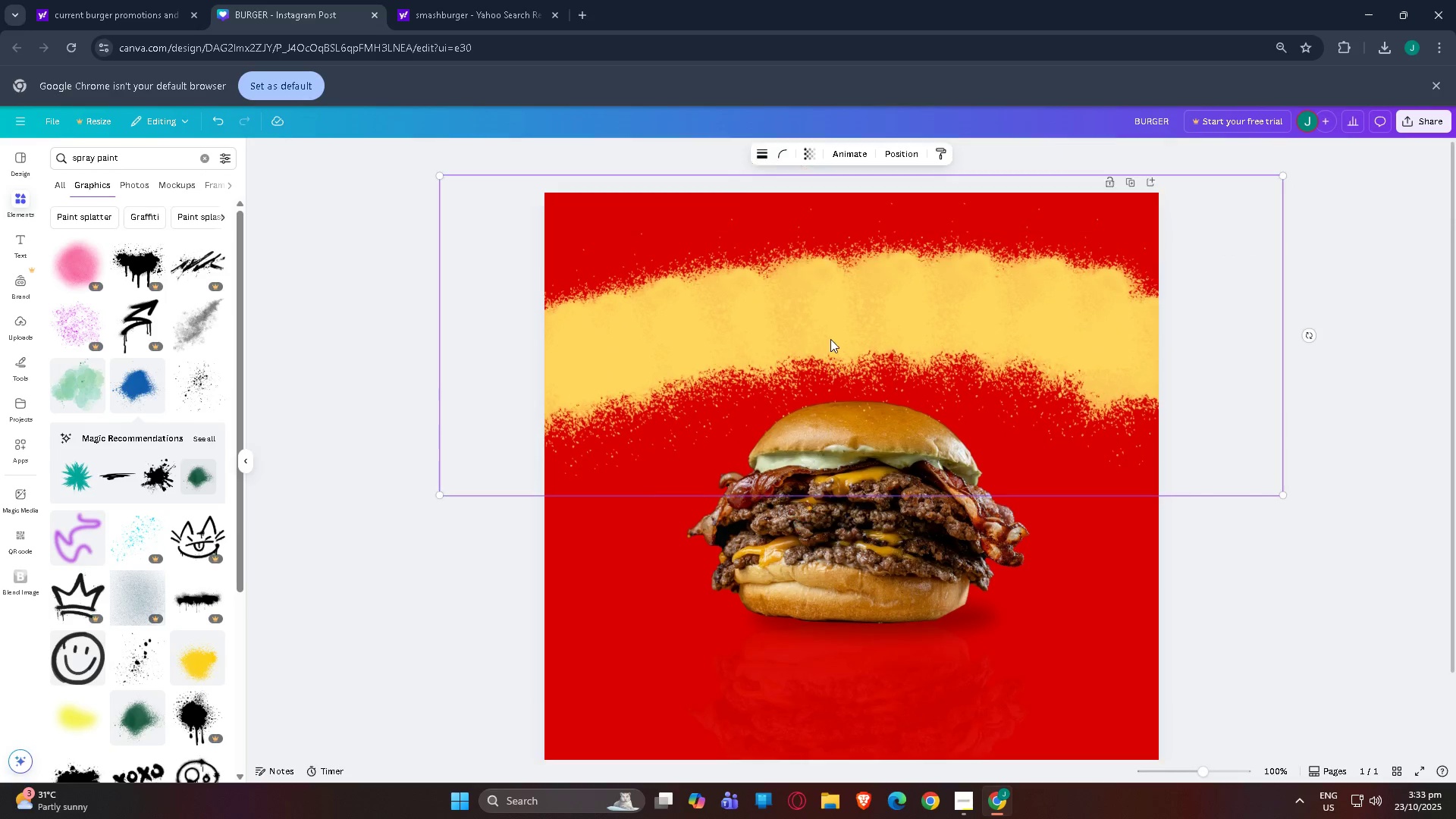 
scroll: coordinate [830, 340], scroll_direction: up, amount: 3.0
 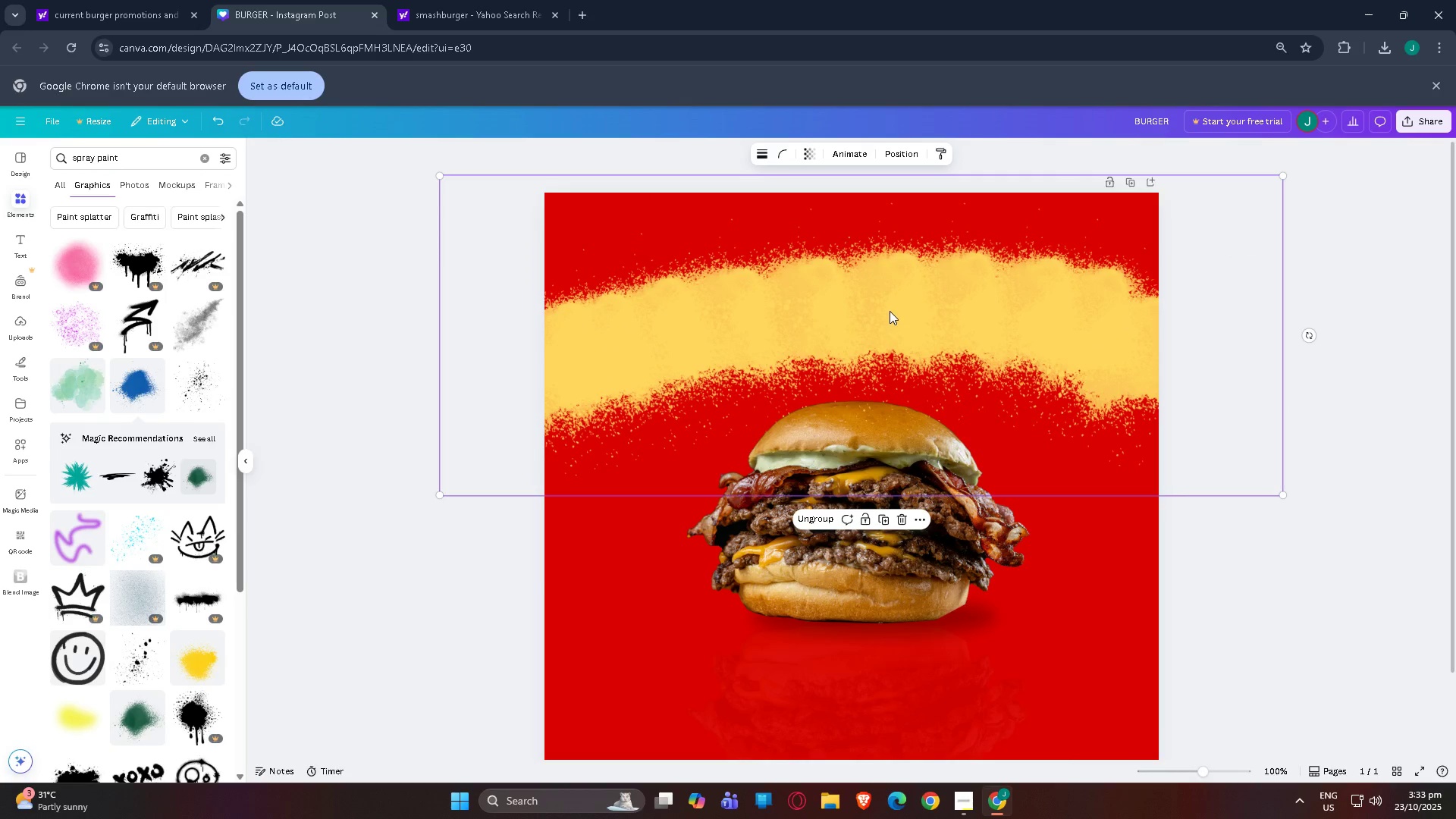 
left_click_drag(start_coordinate=[890, 311], to_coordinate=[890, 326])
 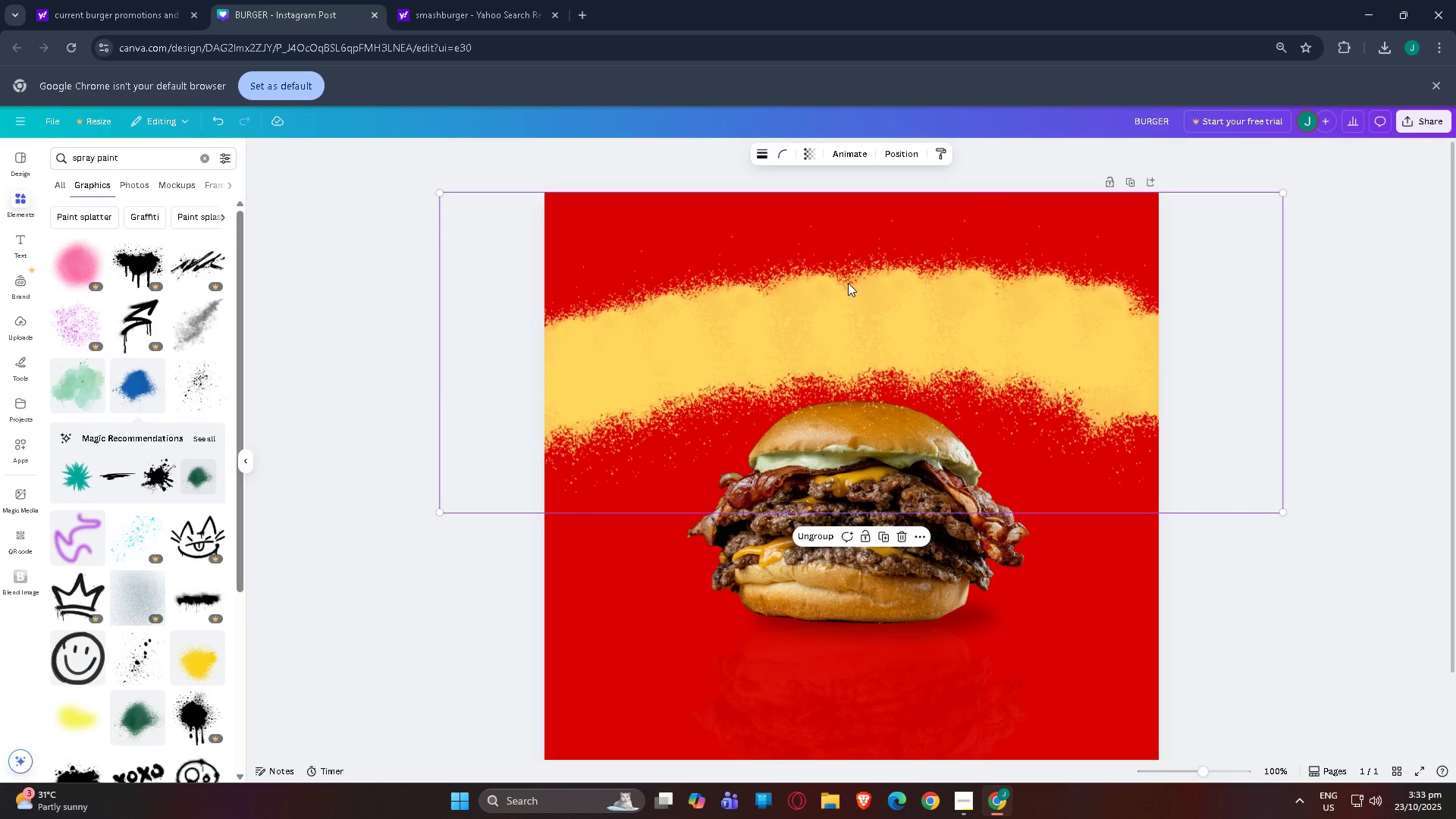 
left_click([1386, 385])
 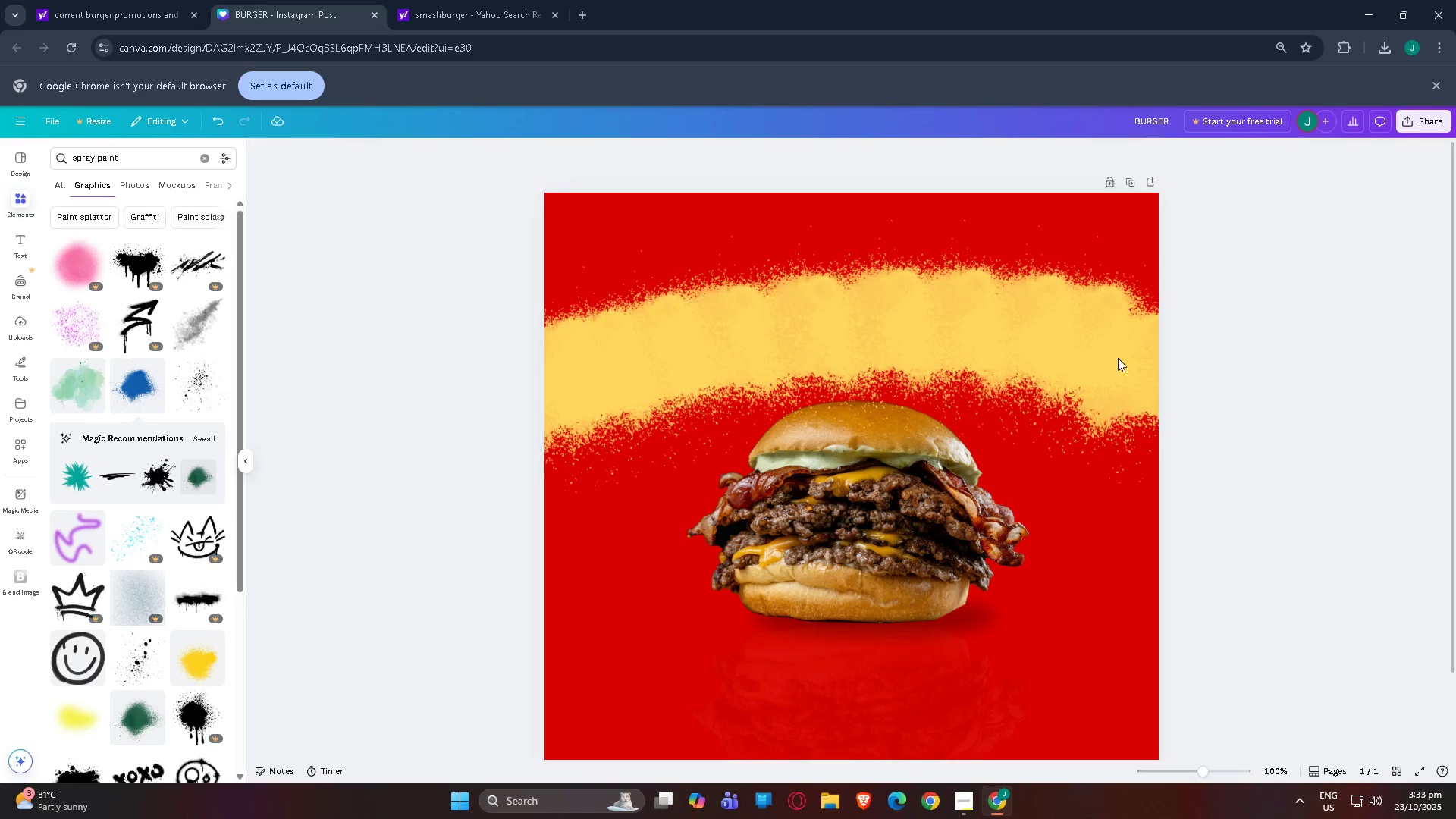 
left_click([1056, 358])
 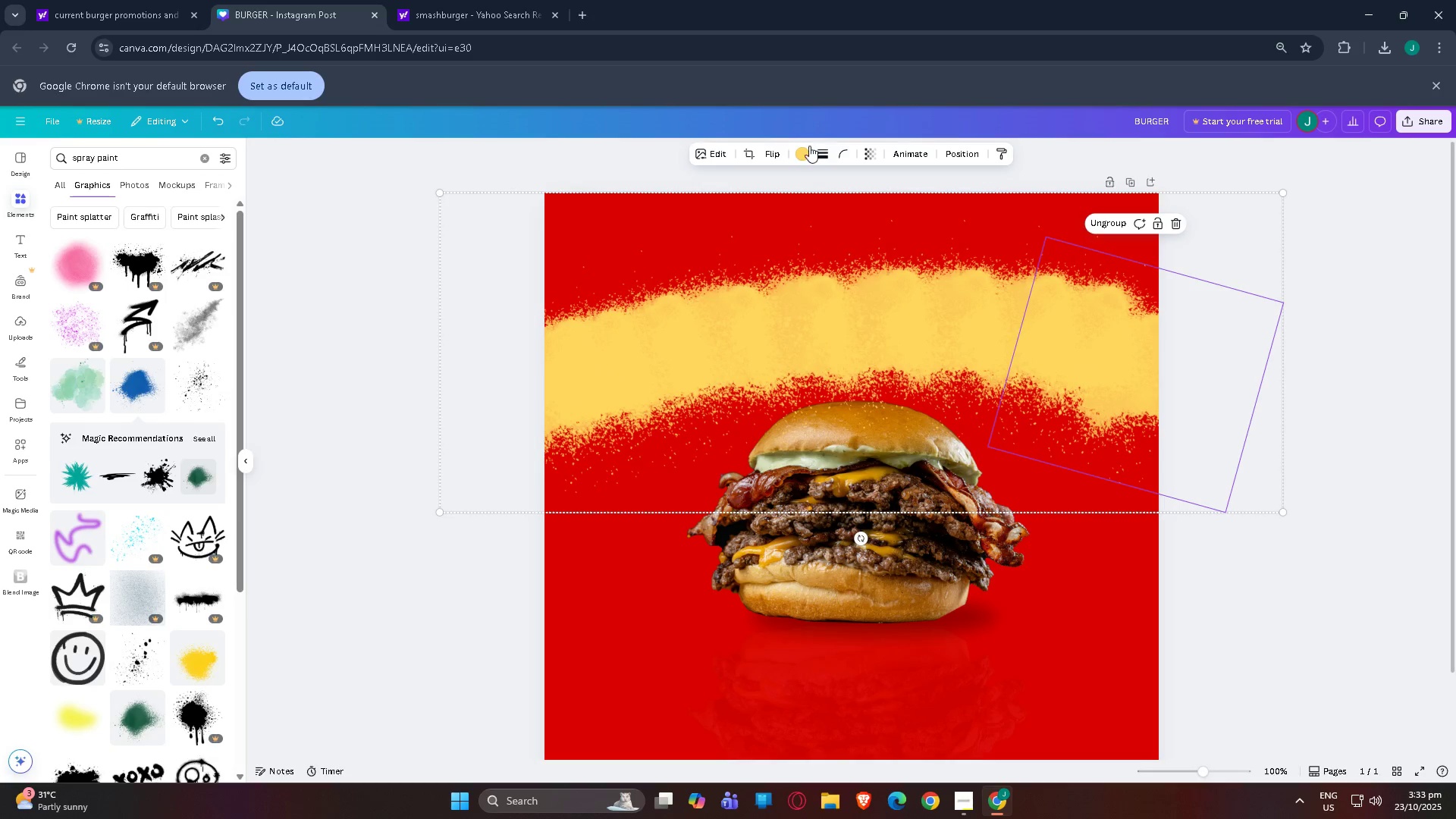 
left_click([798, 158])
 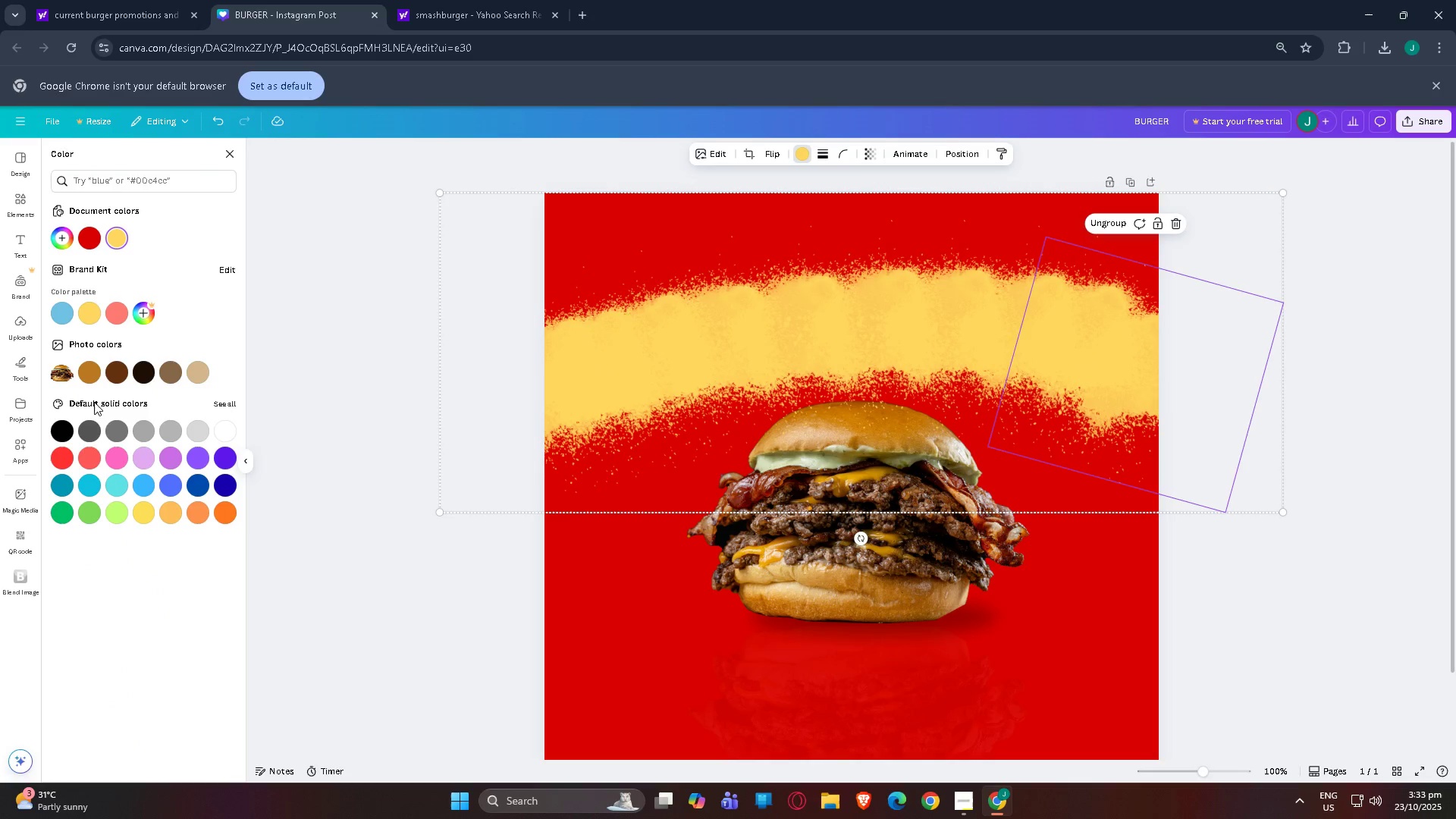 
left_click([234, 429])
 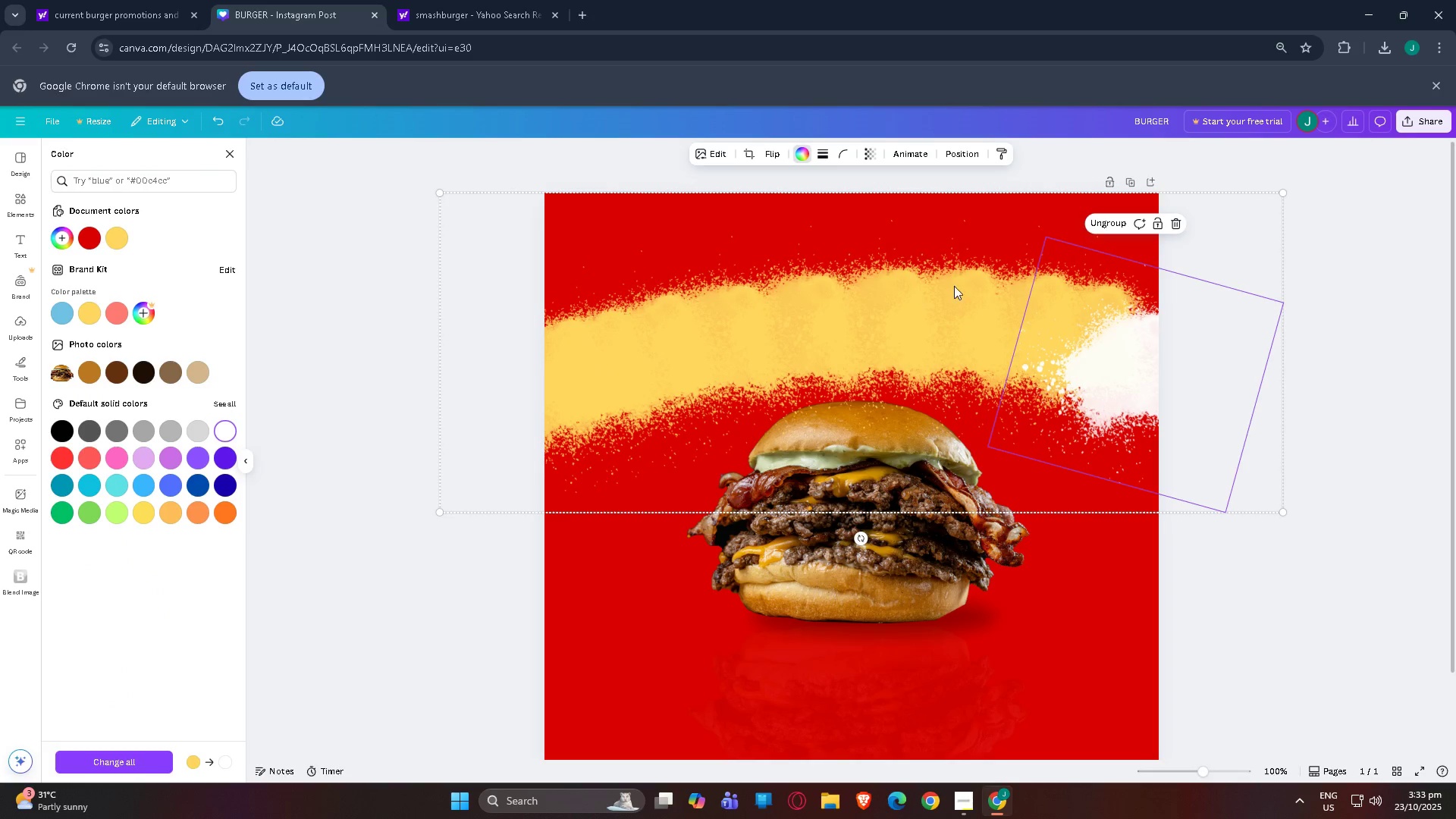 
left_click([976, 287])
 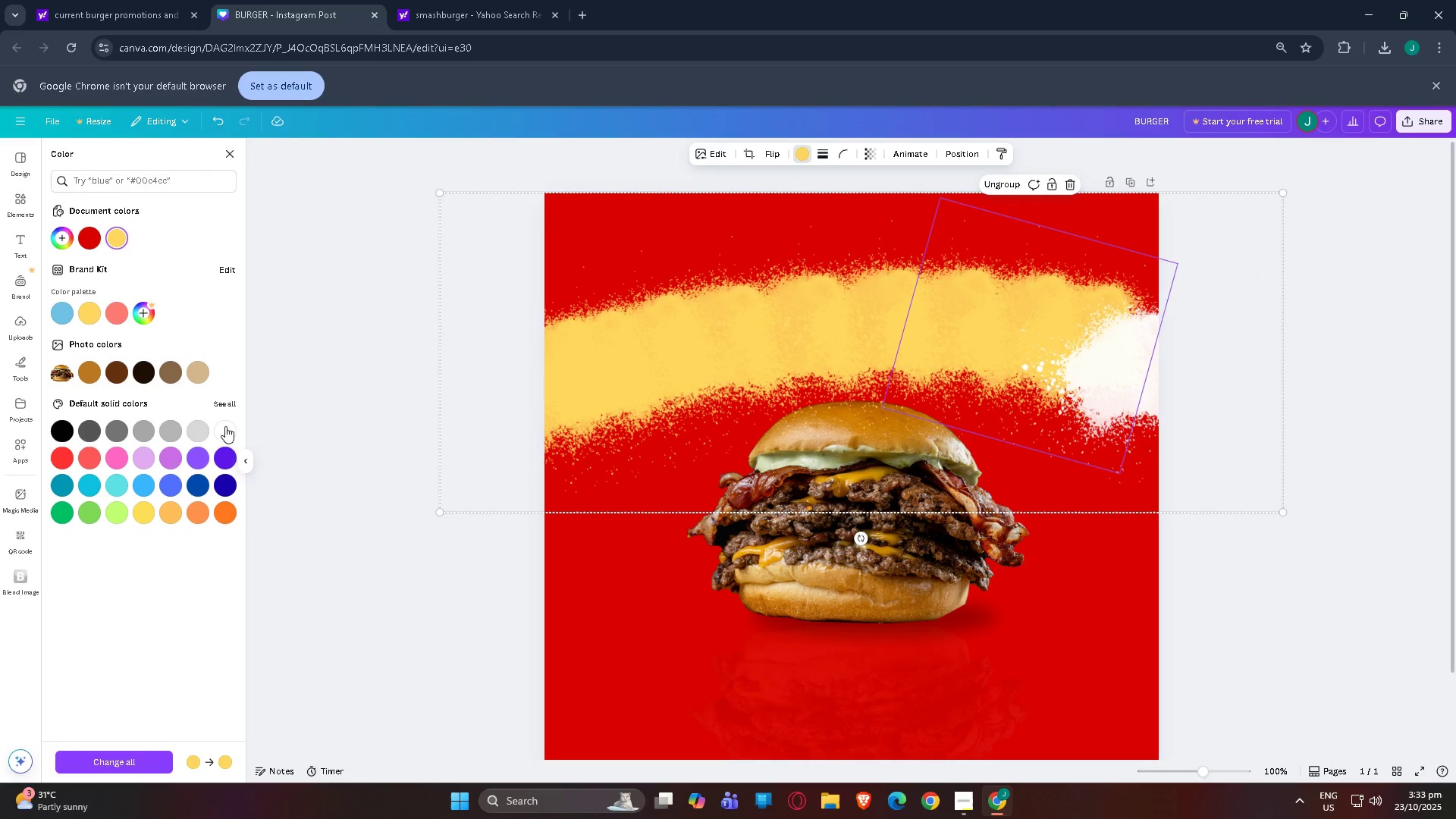 
left_click([228, 430])
 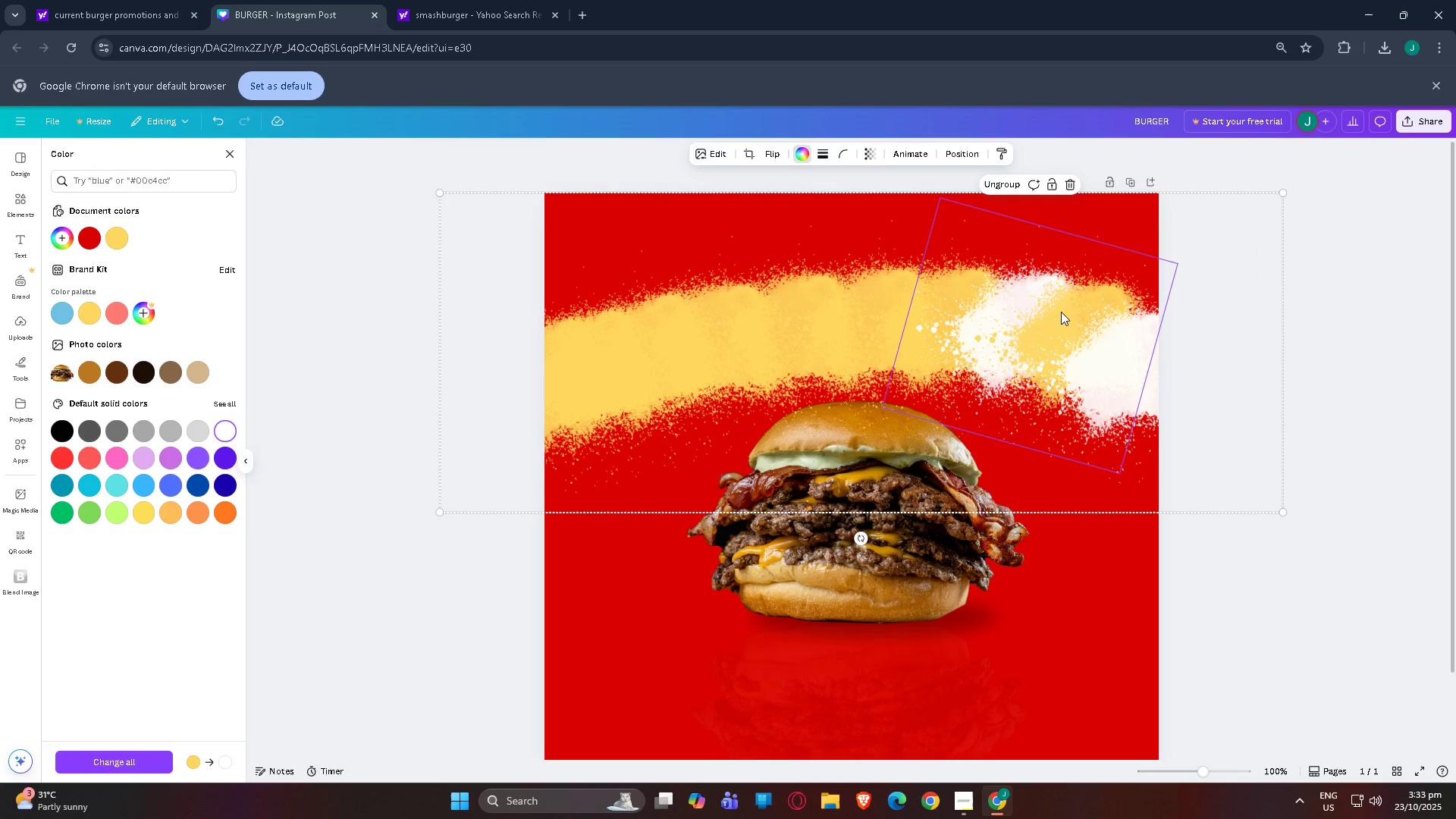 
left_click([1068, 313])
 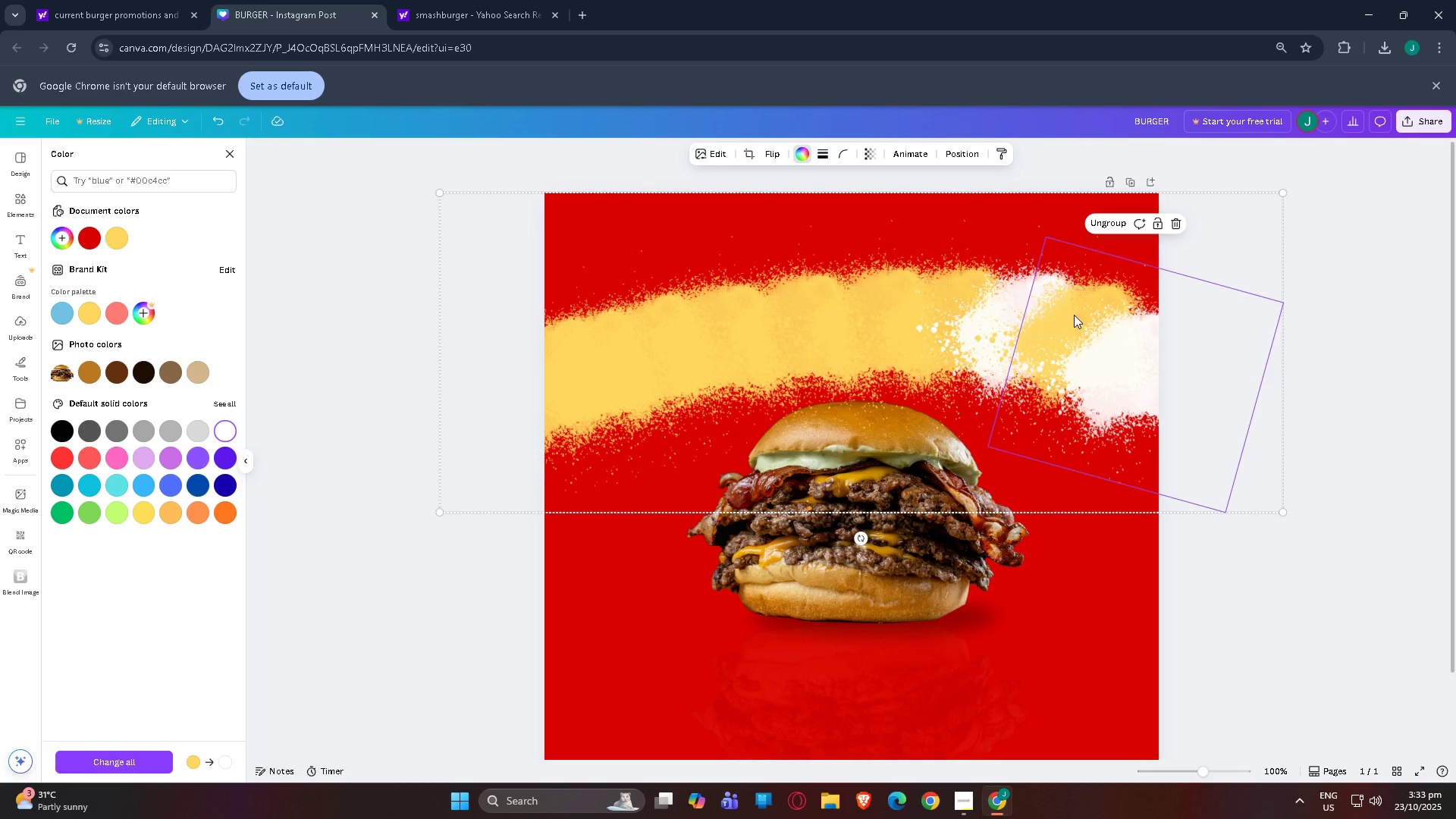 
left_click([1074, 315])
 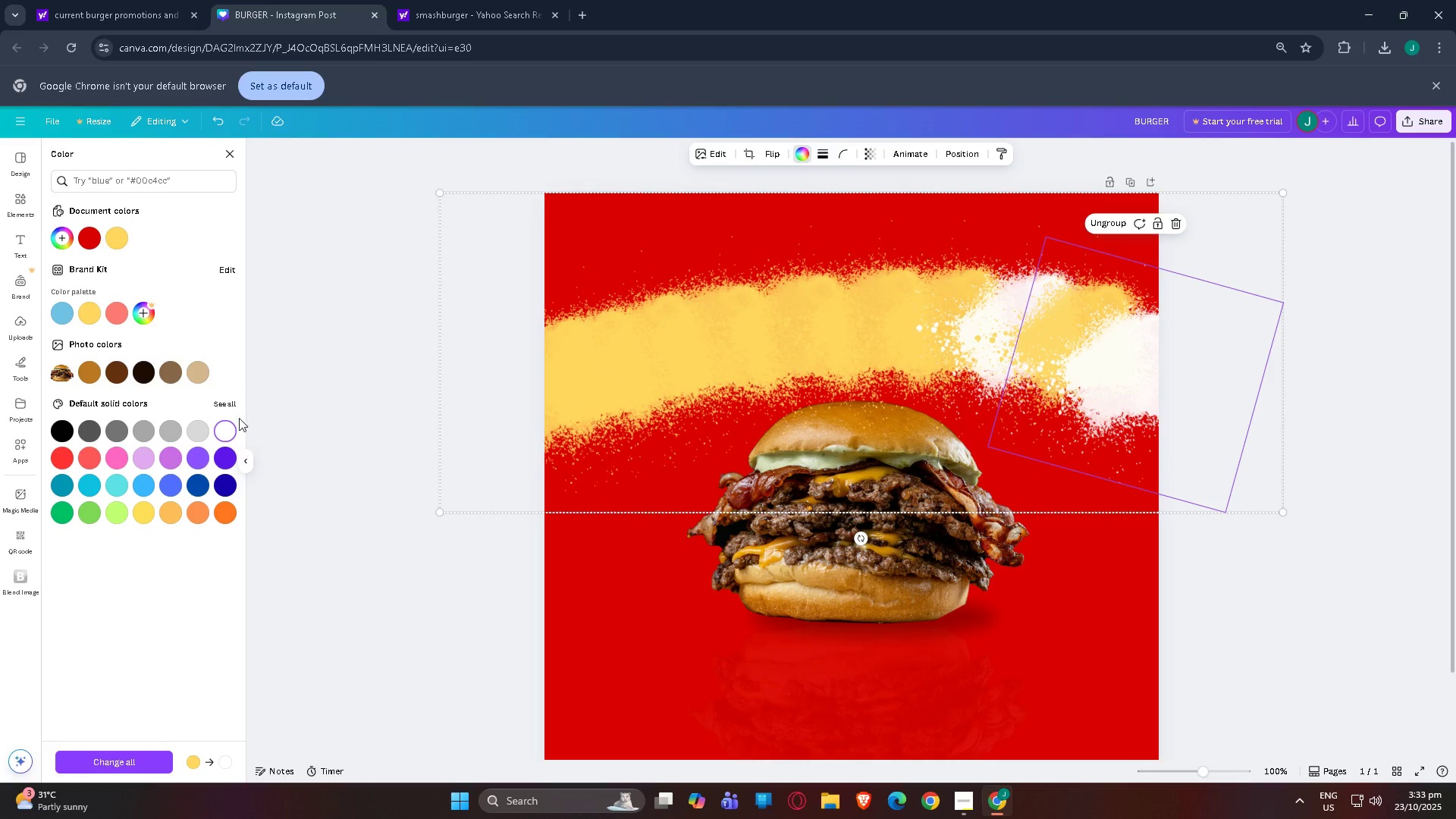 
left_click([229, 425])
 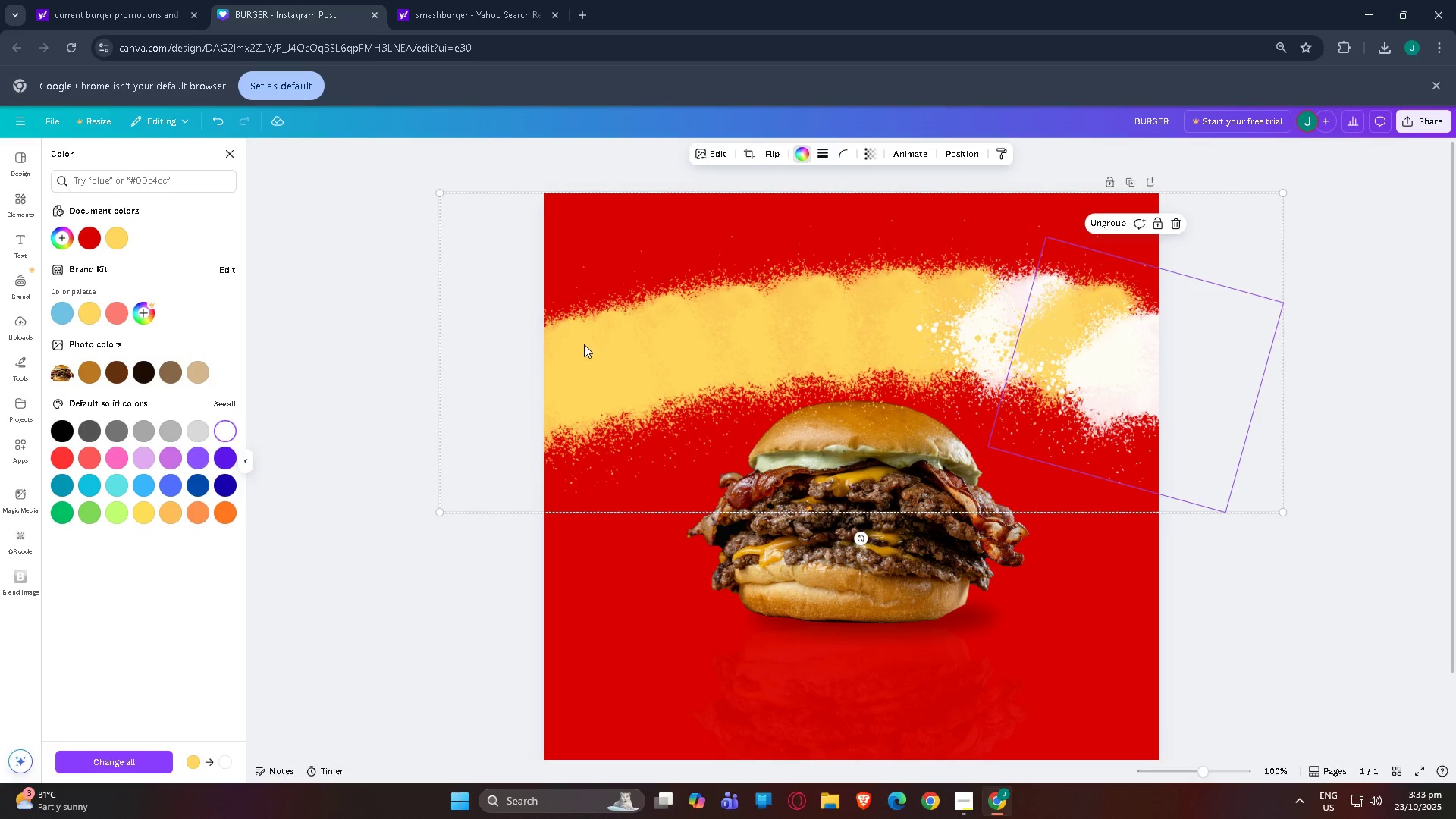 
left_click([588, 346])
 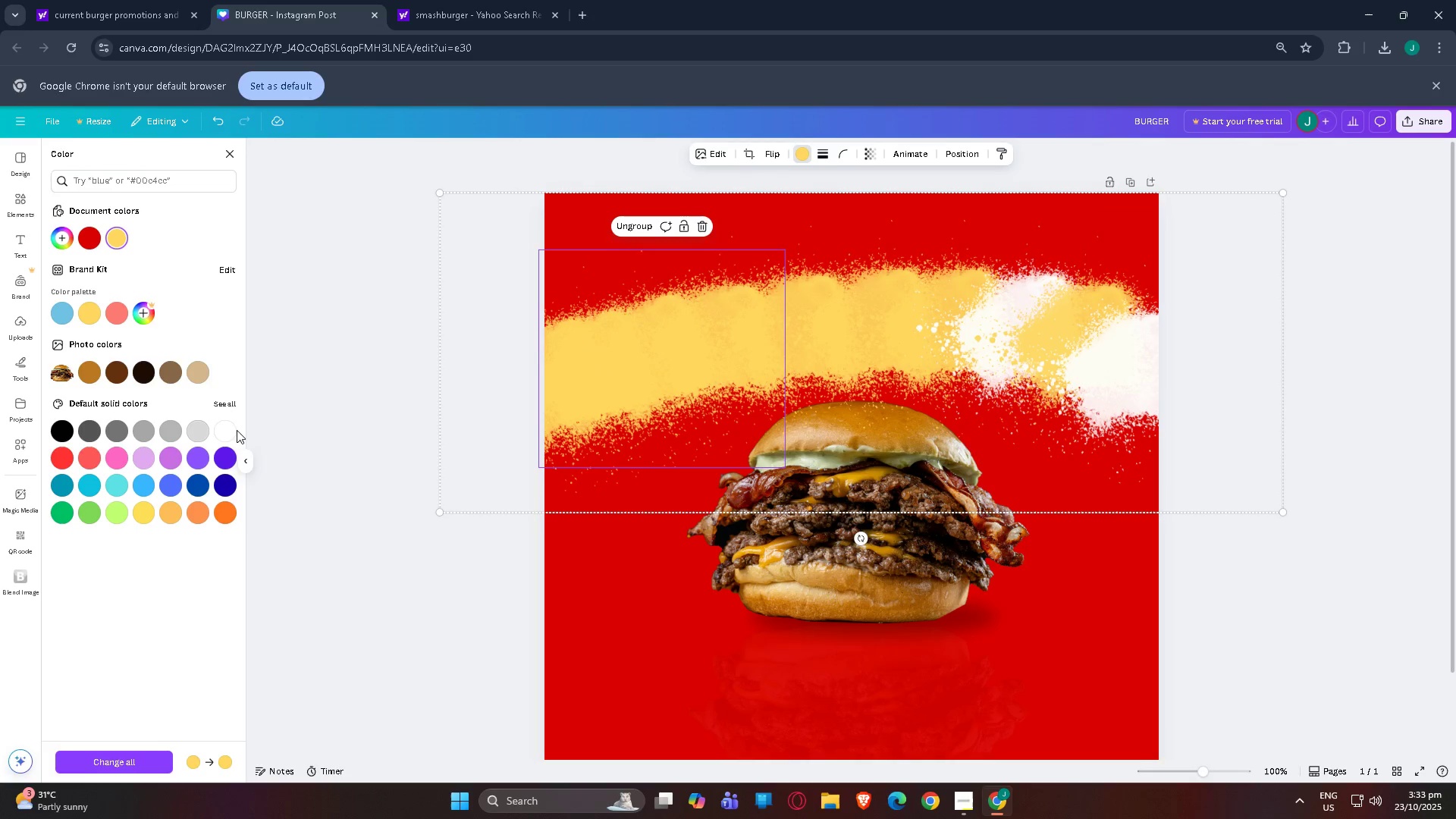 
left_click([226, 431])
 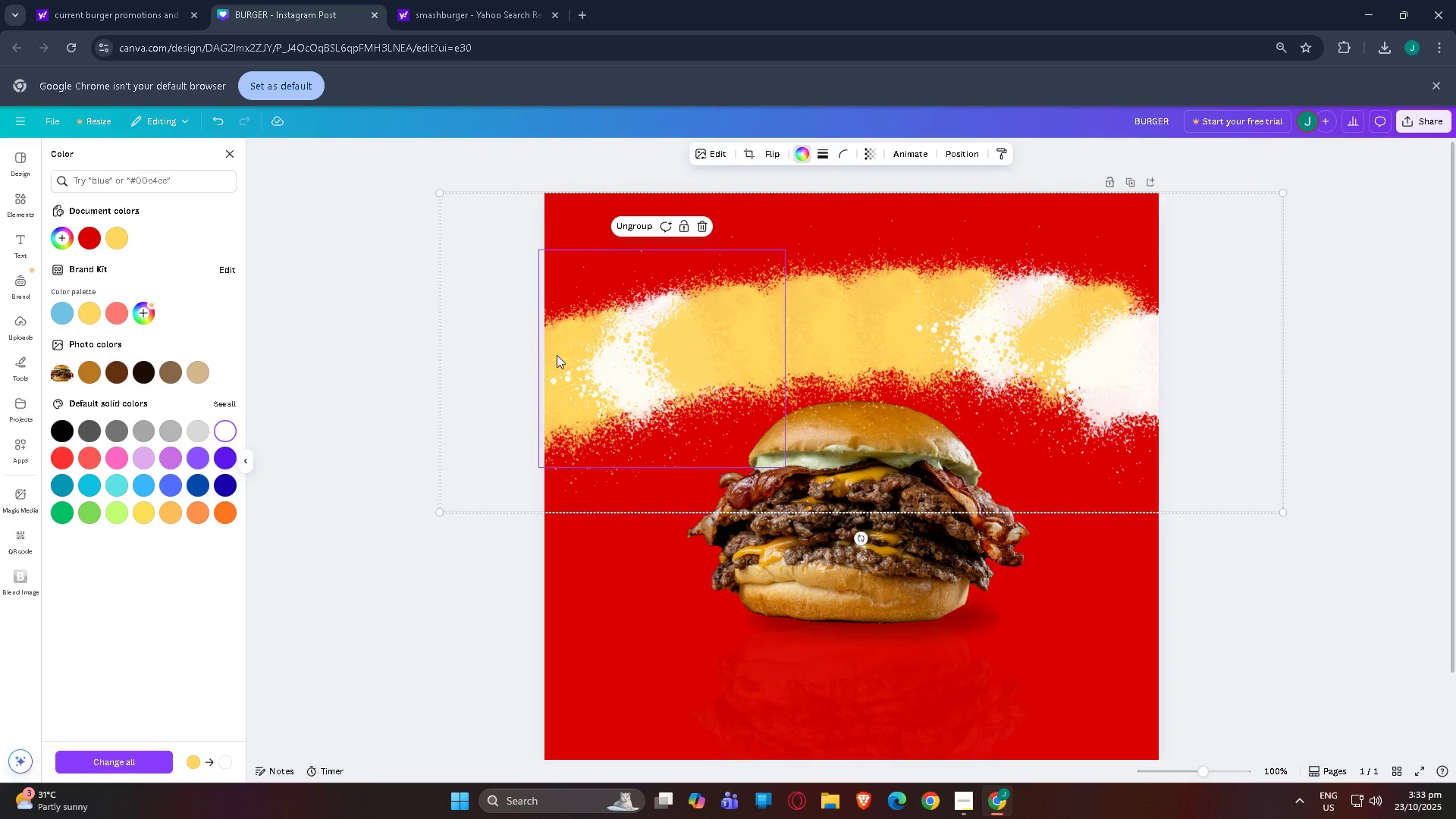 
left_click([553, 356])
 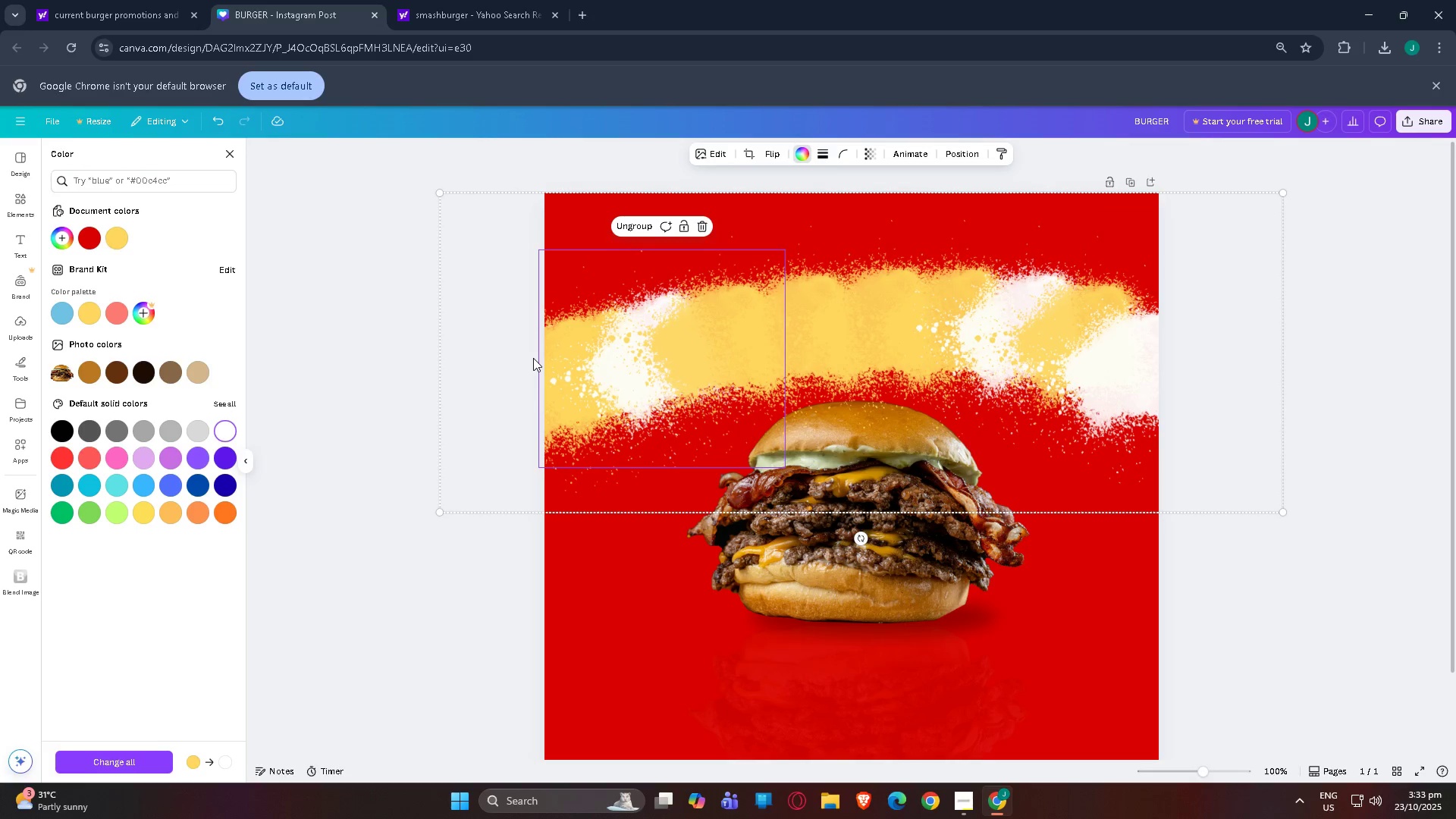 
double_click([533, 358])
 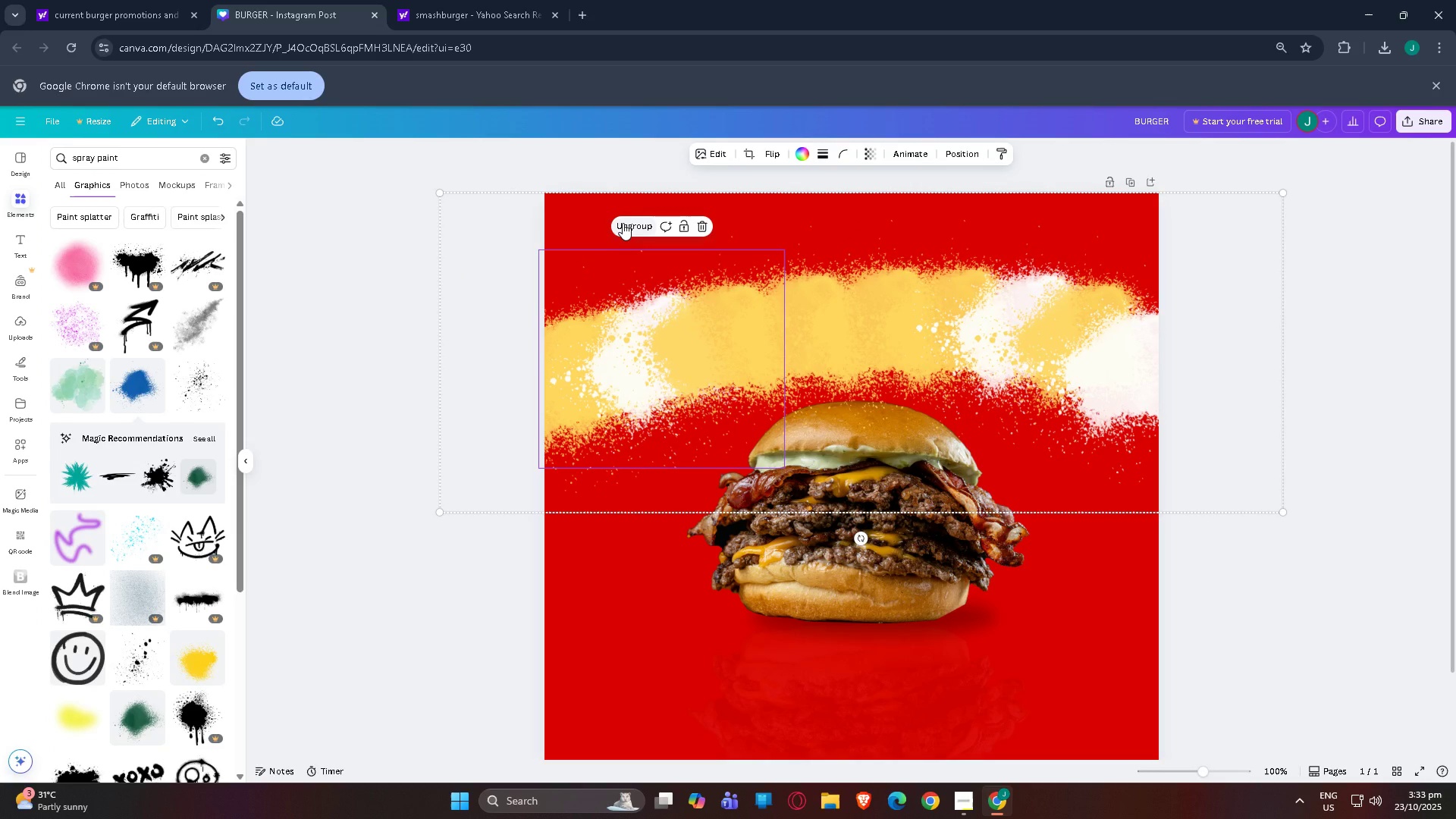 
left_click([1239, 230])
 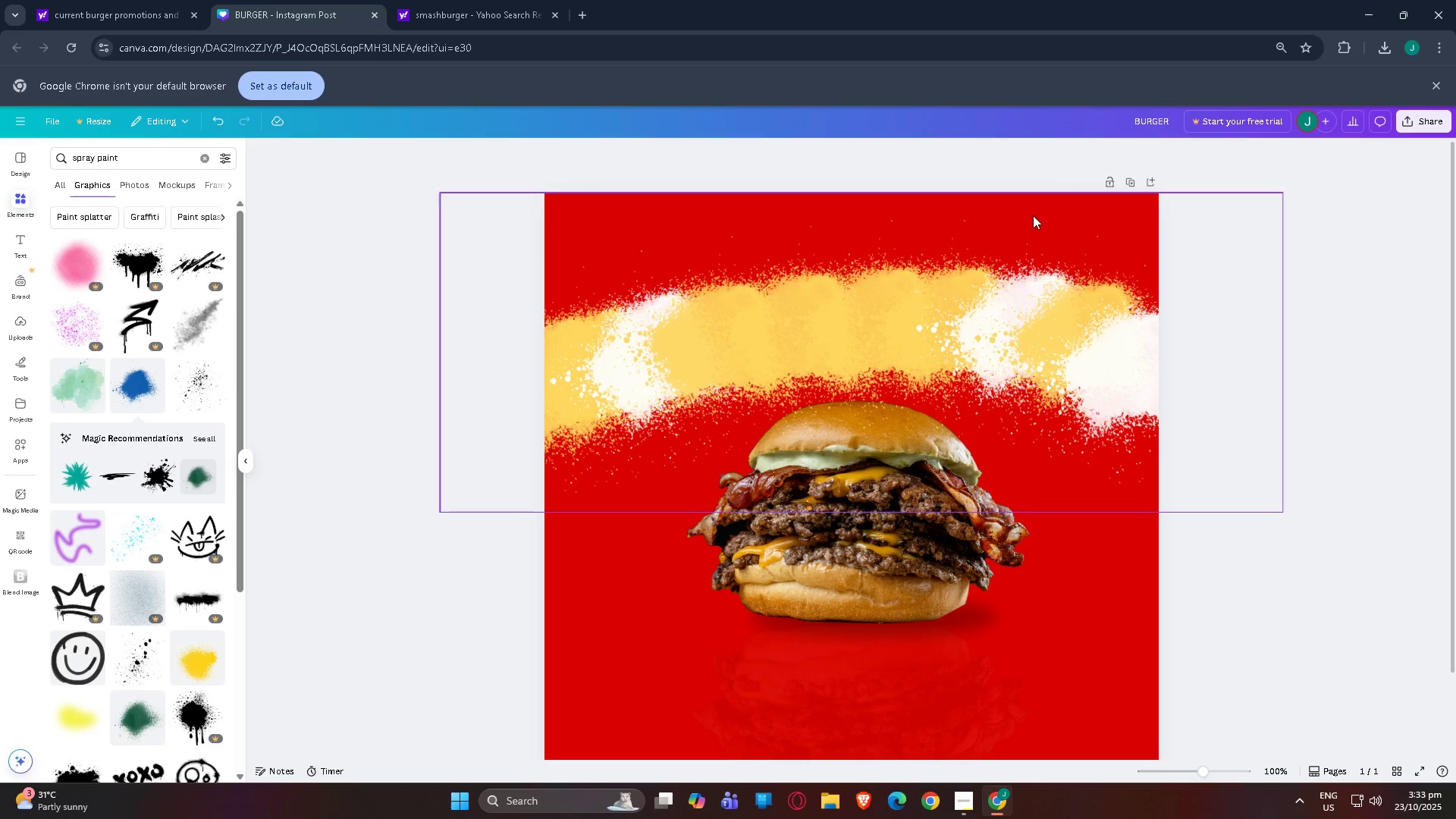 
left_click([1077, 252])
 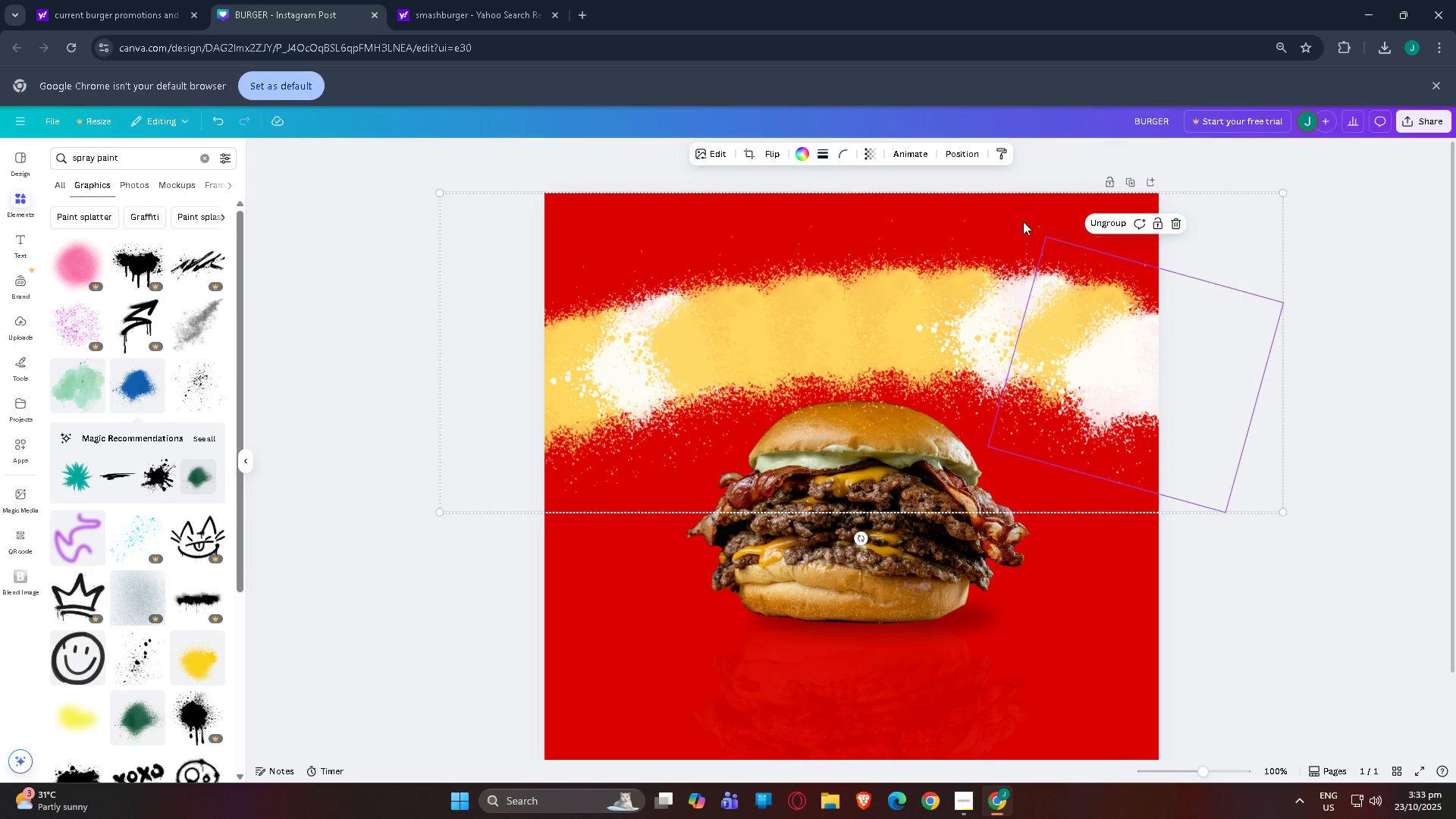 
left_click([1025, 220])
 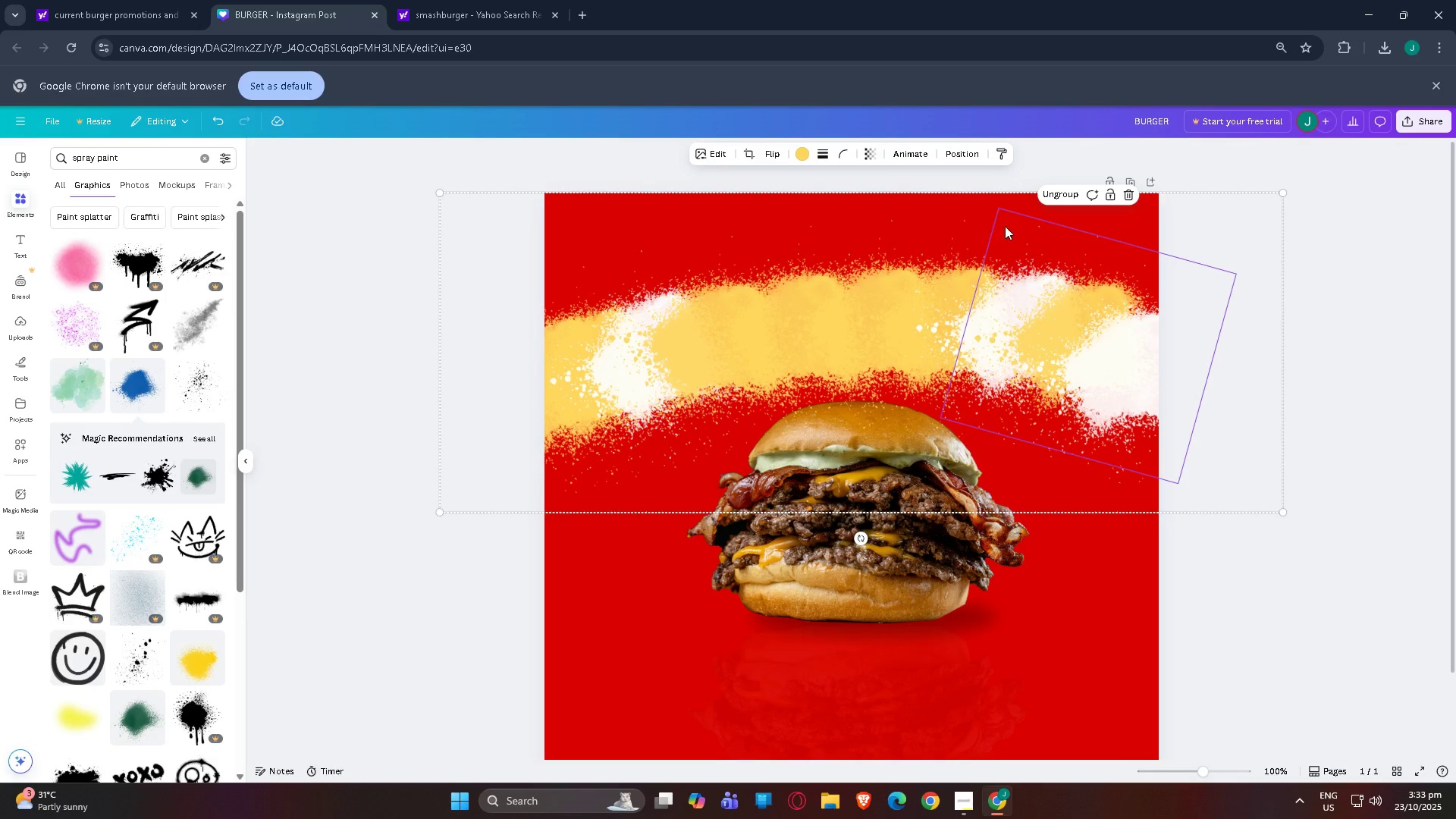 
key(Tab)
 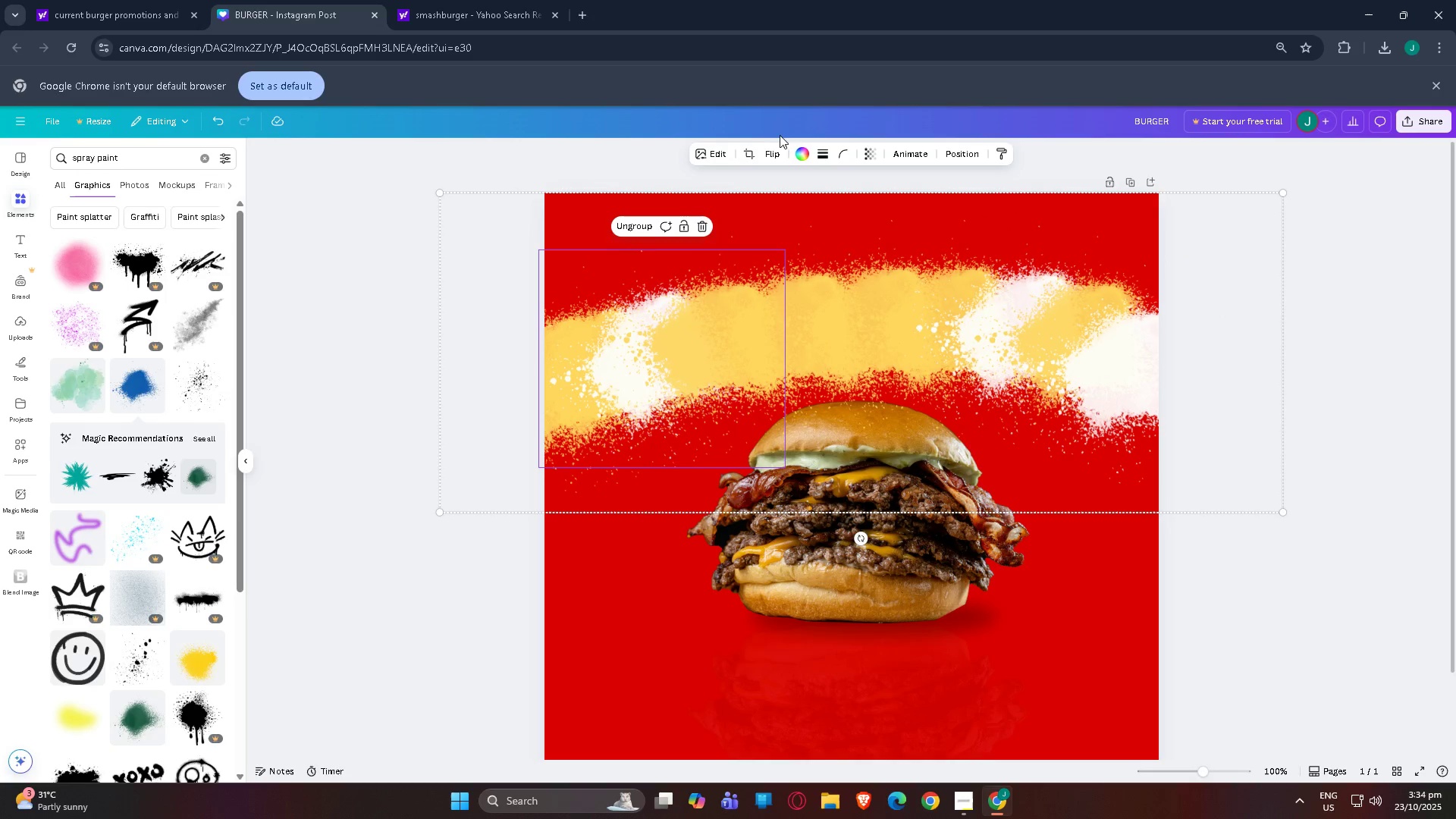 
left_click([806, 157])
 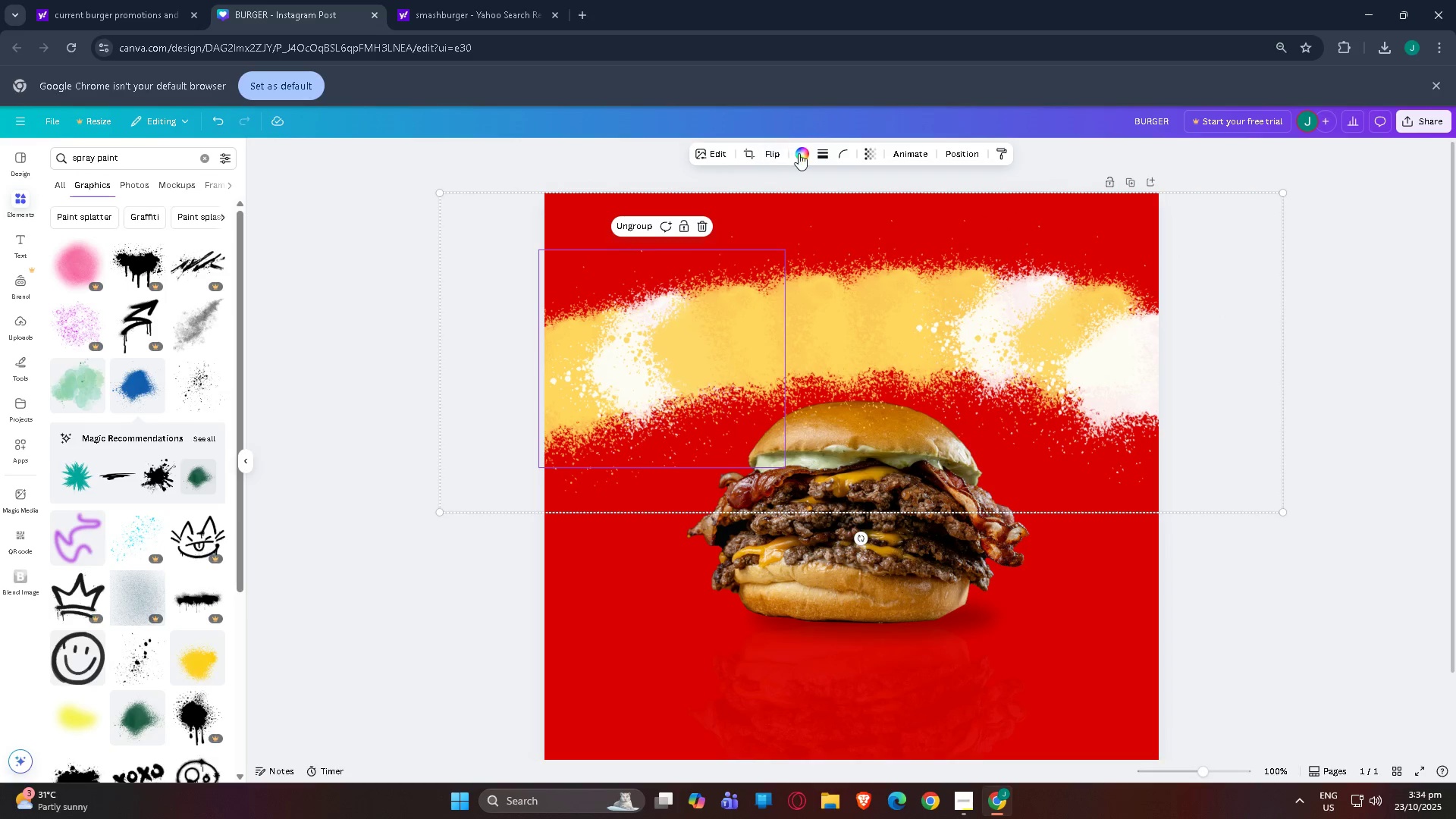 
left_click([802, 153])
 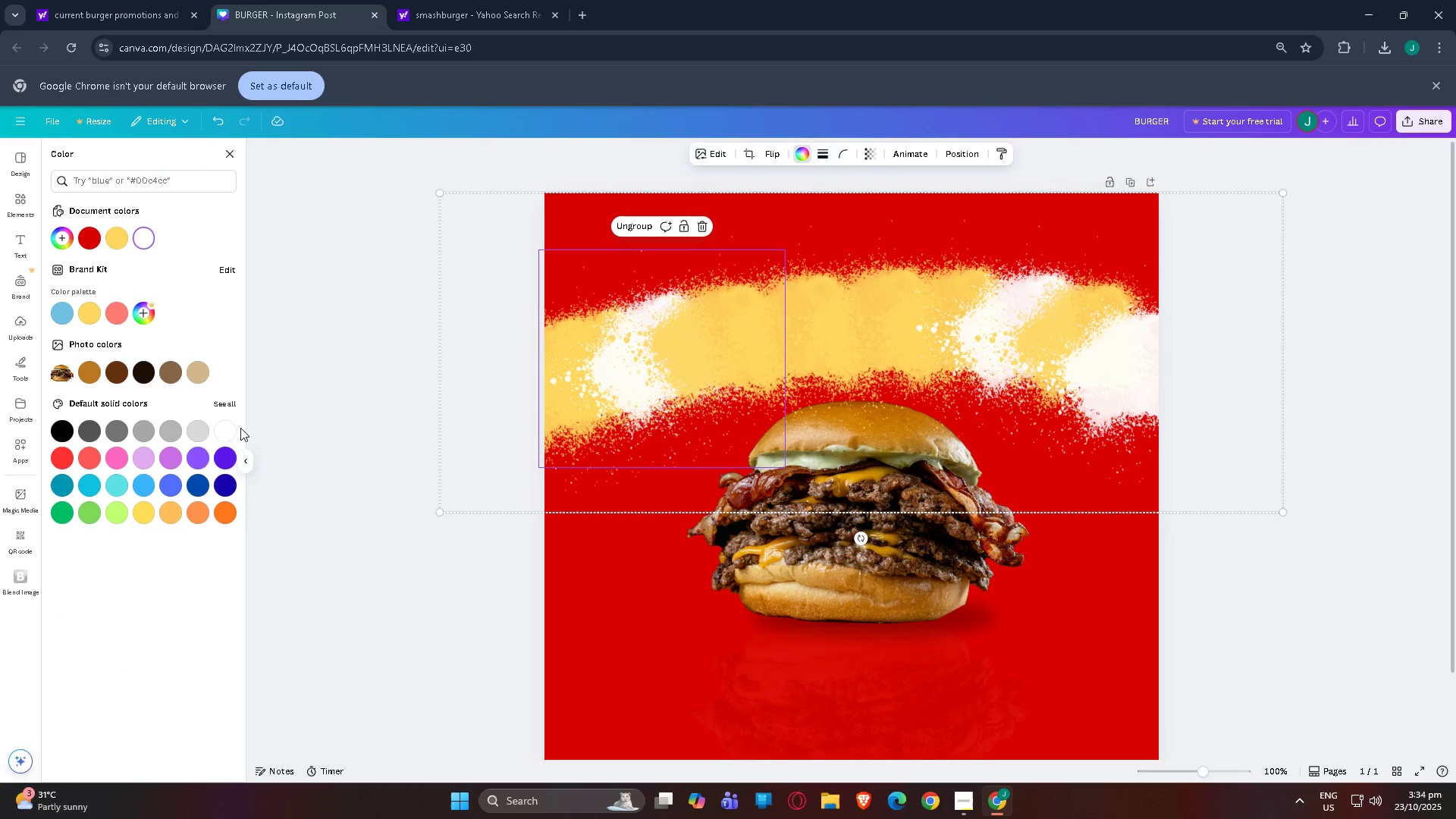 
left_click([226, 435])
 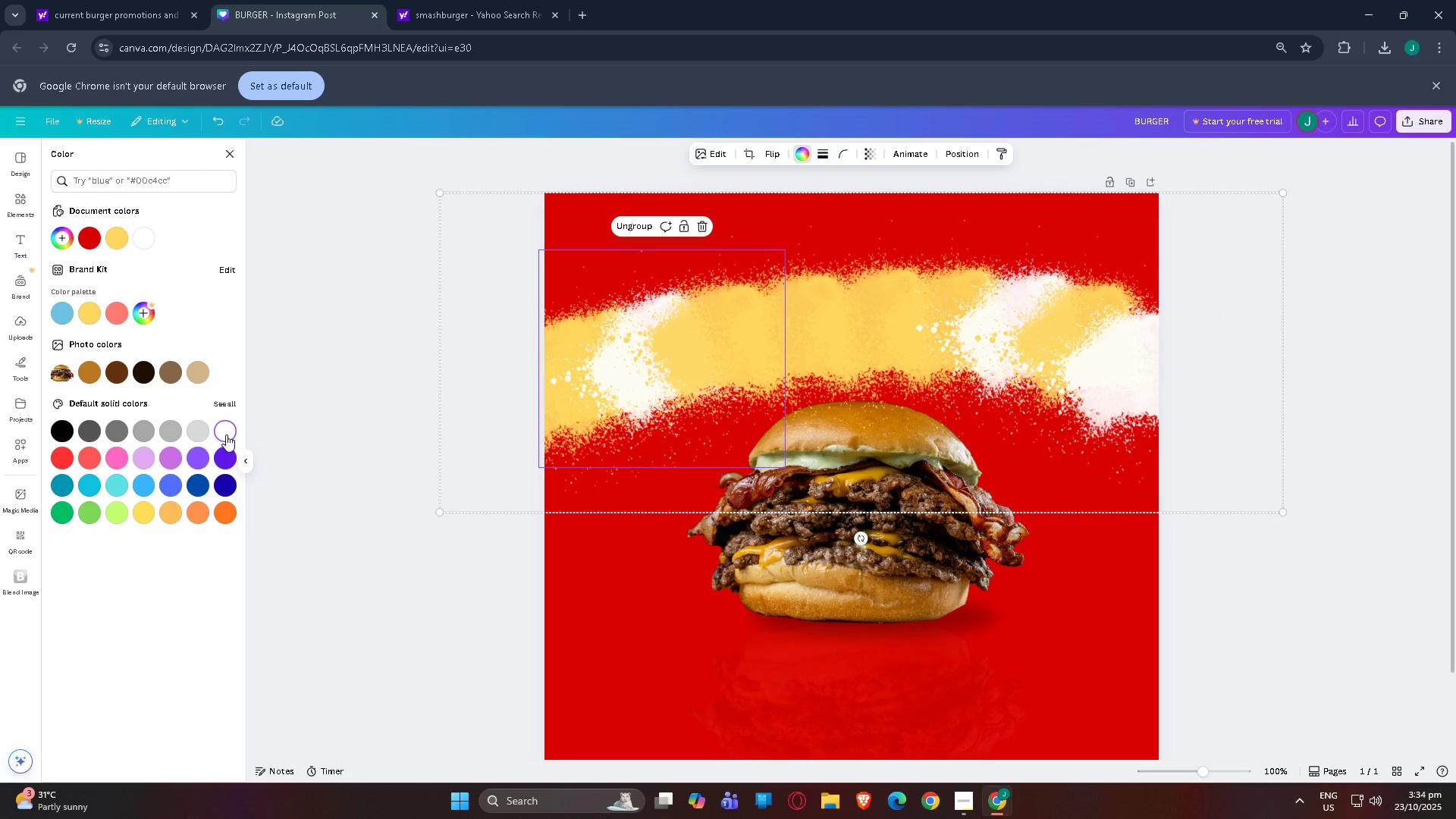 
key(Tab)
 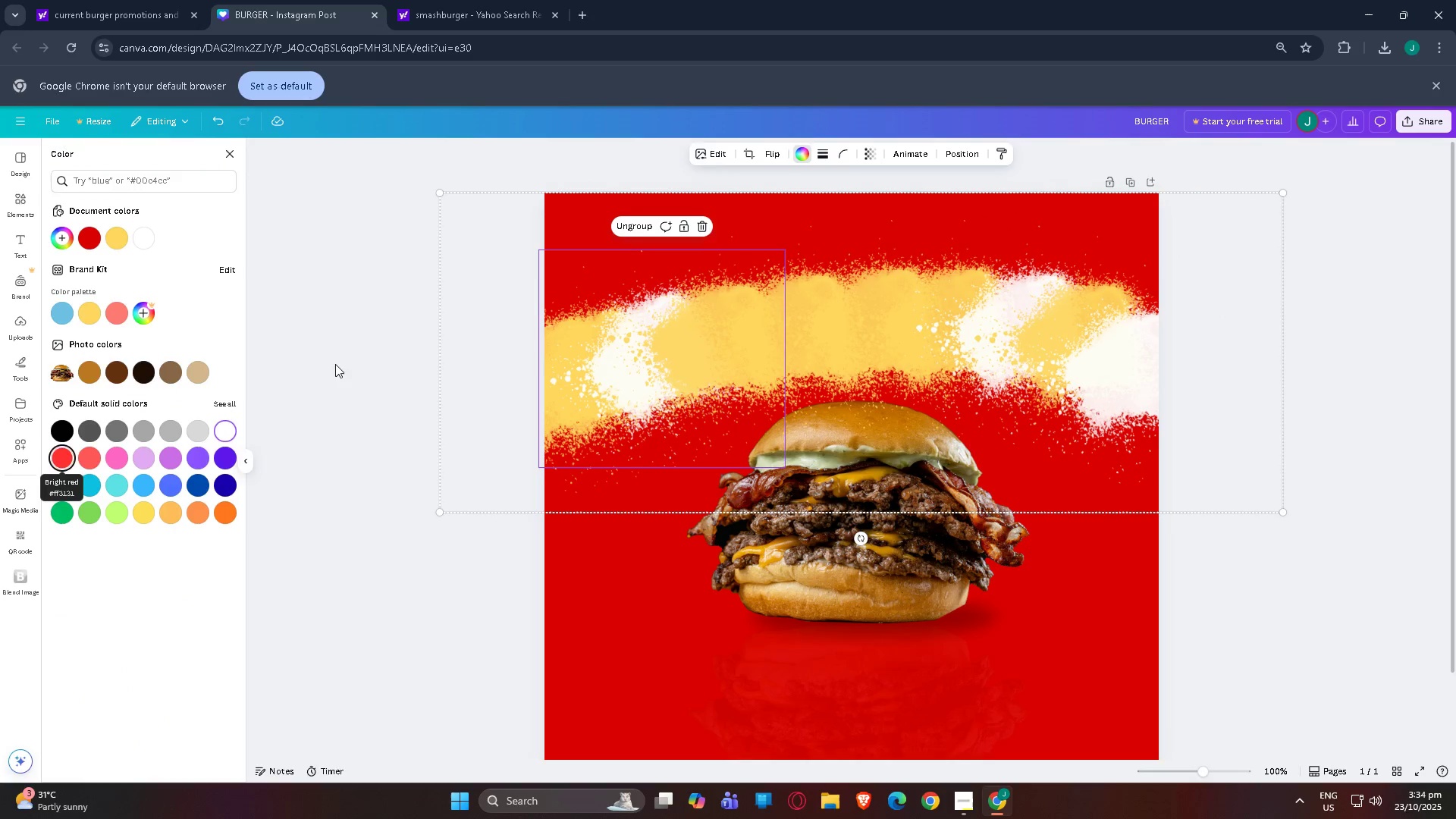 
left_click([388, 340])
 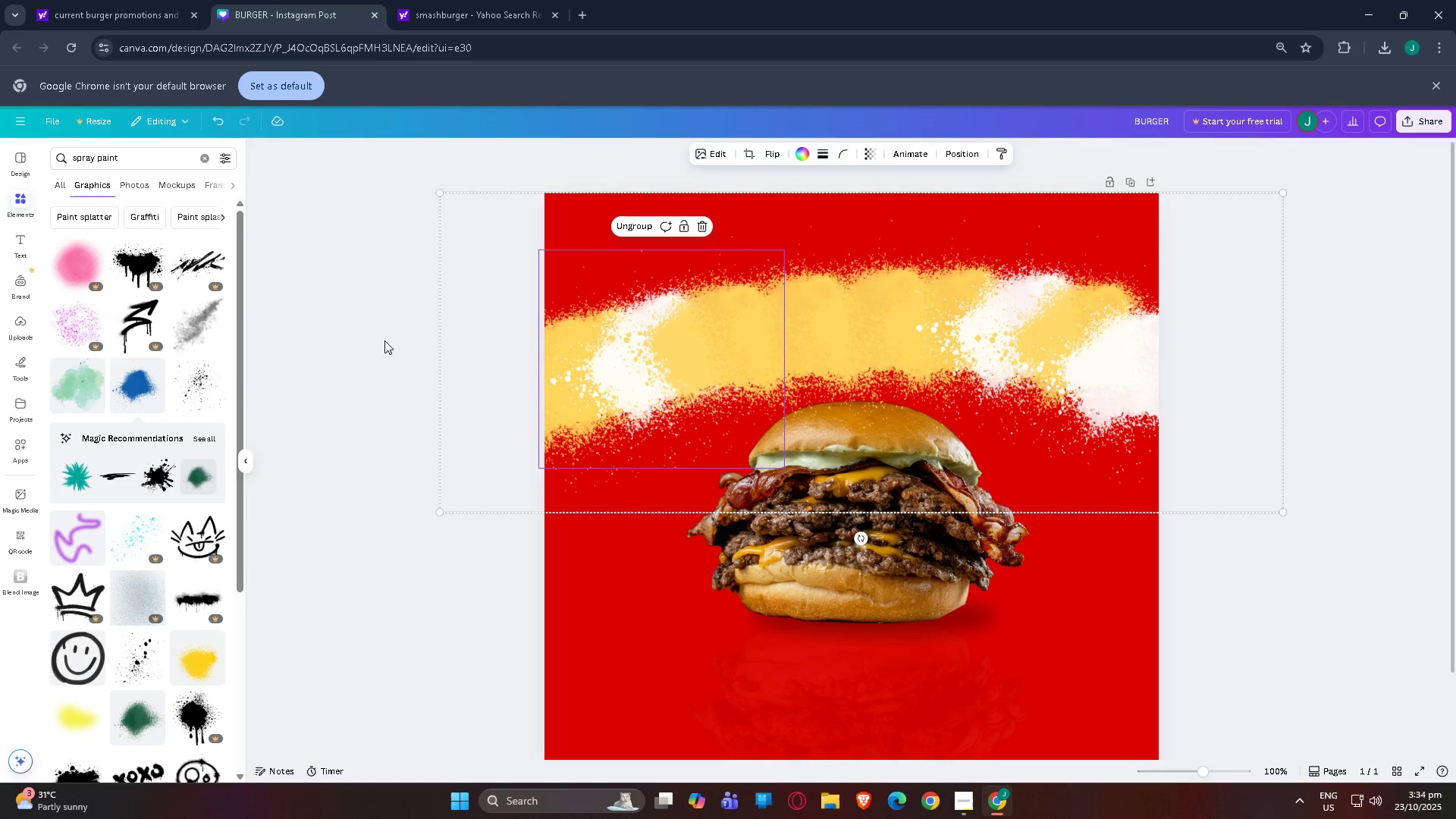 
key(Tab)
 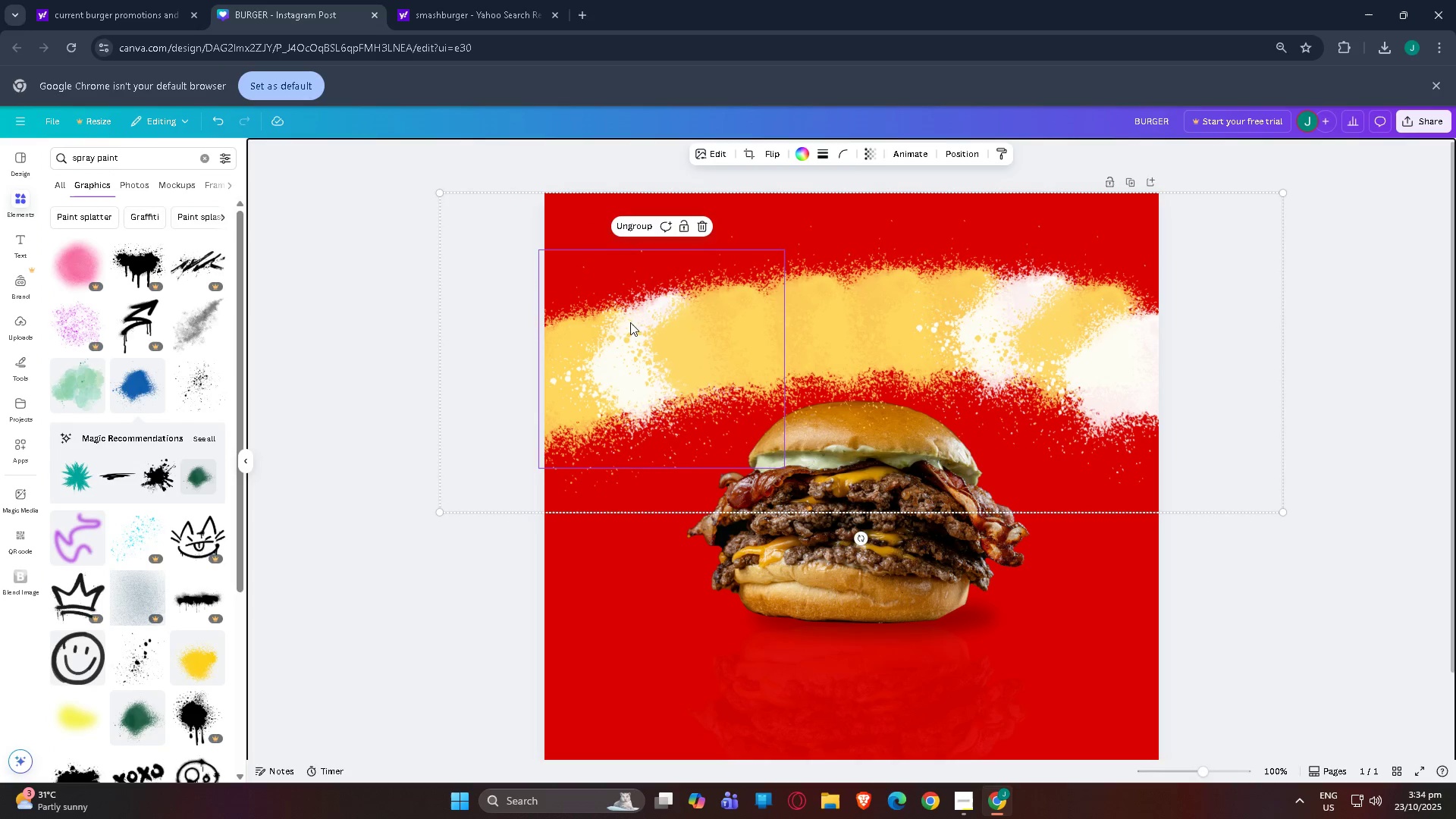 
left_click([681, 321])
 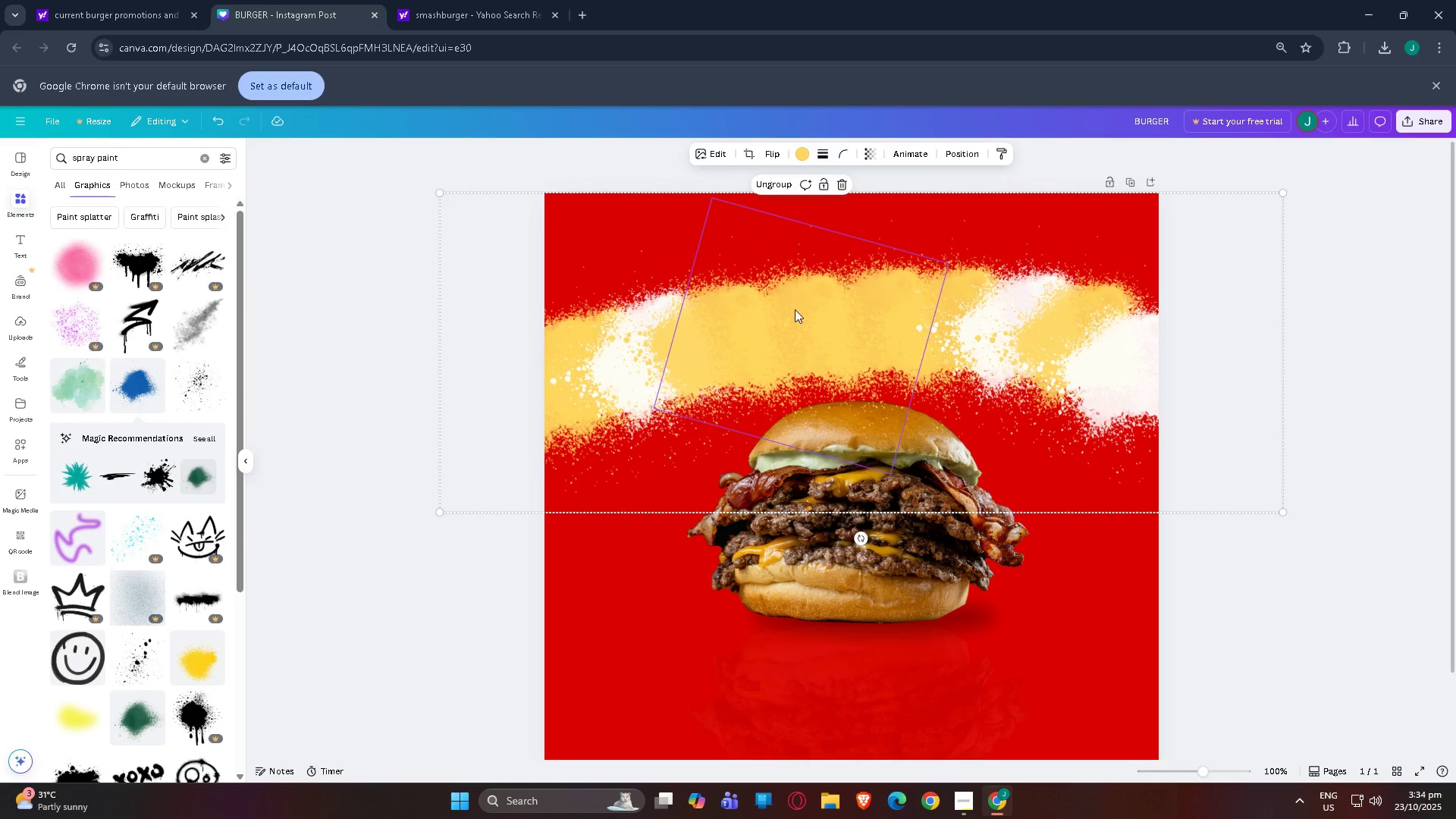 
key(Tab)
 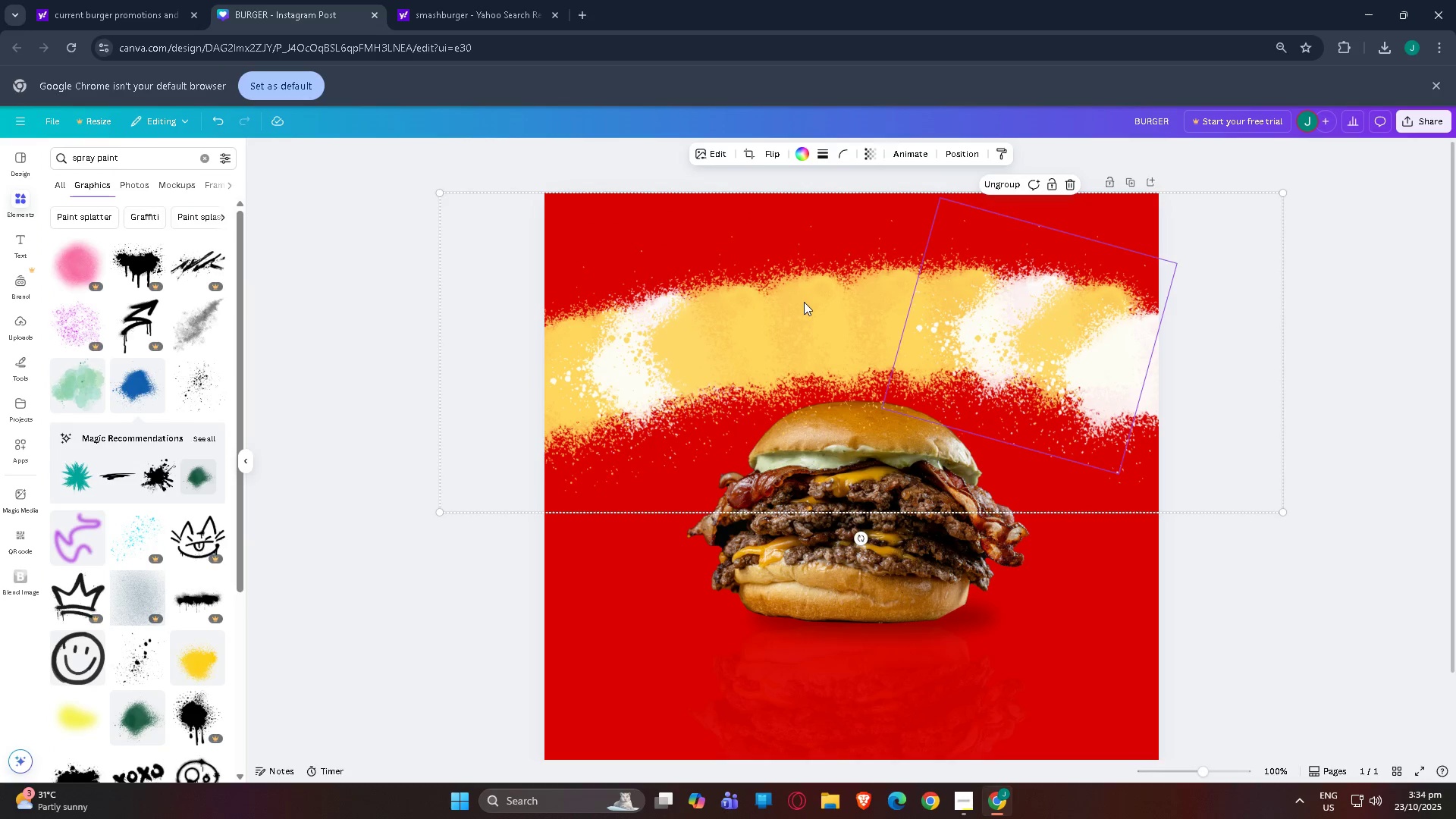 
left_click([804, 302])
 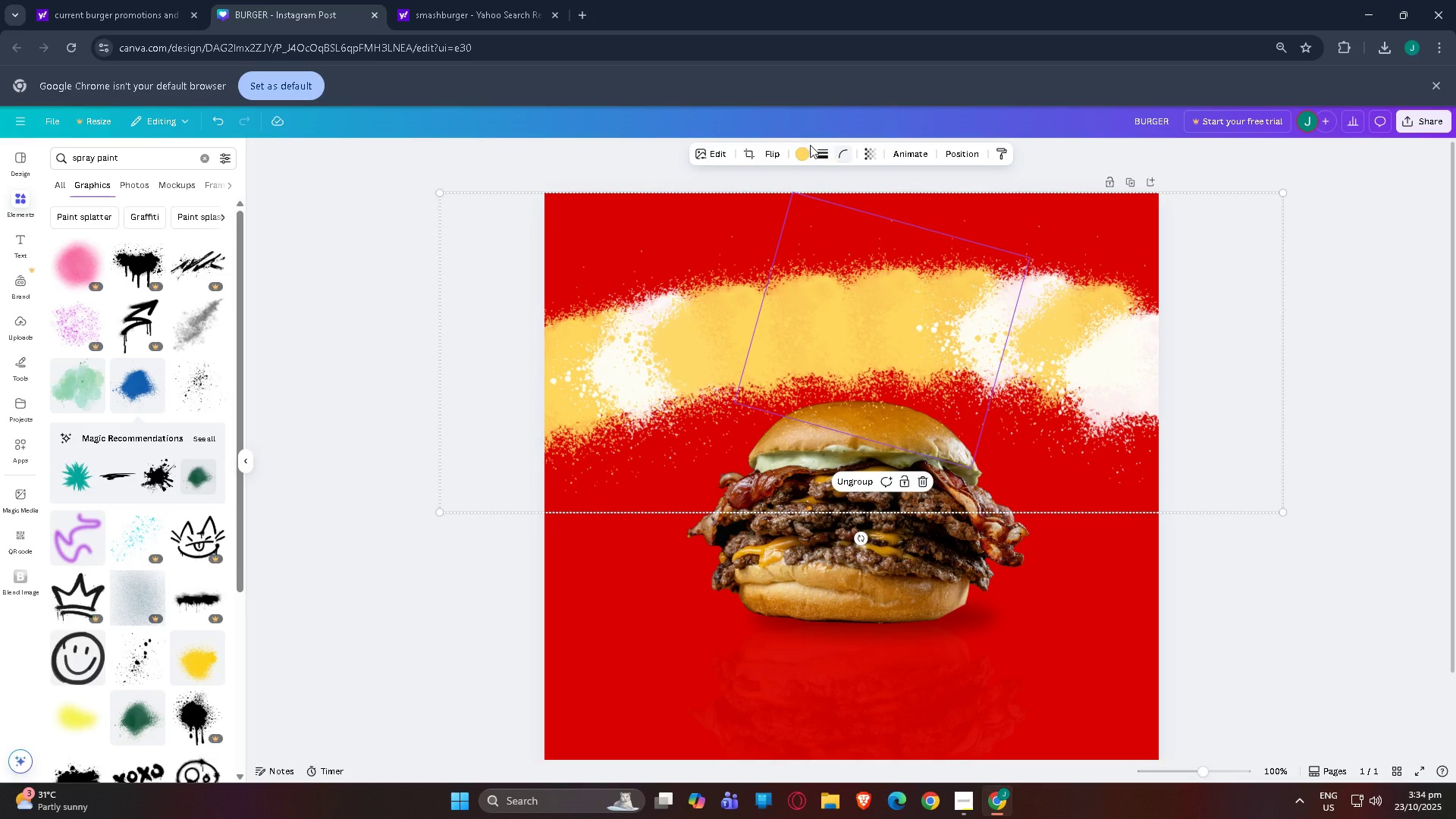 
left_click([802, 146])
 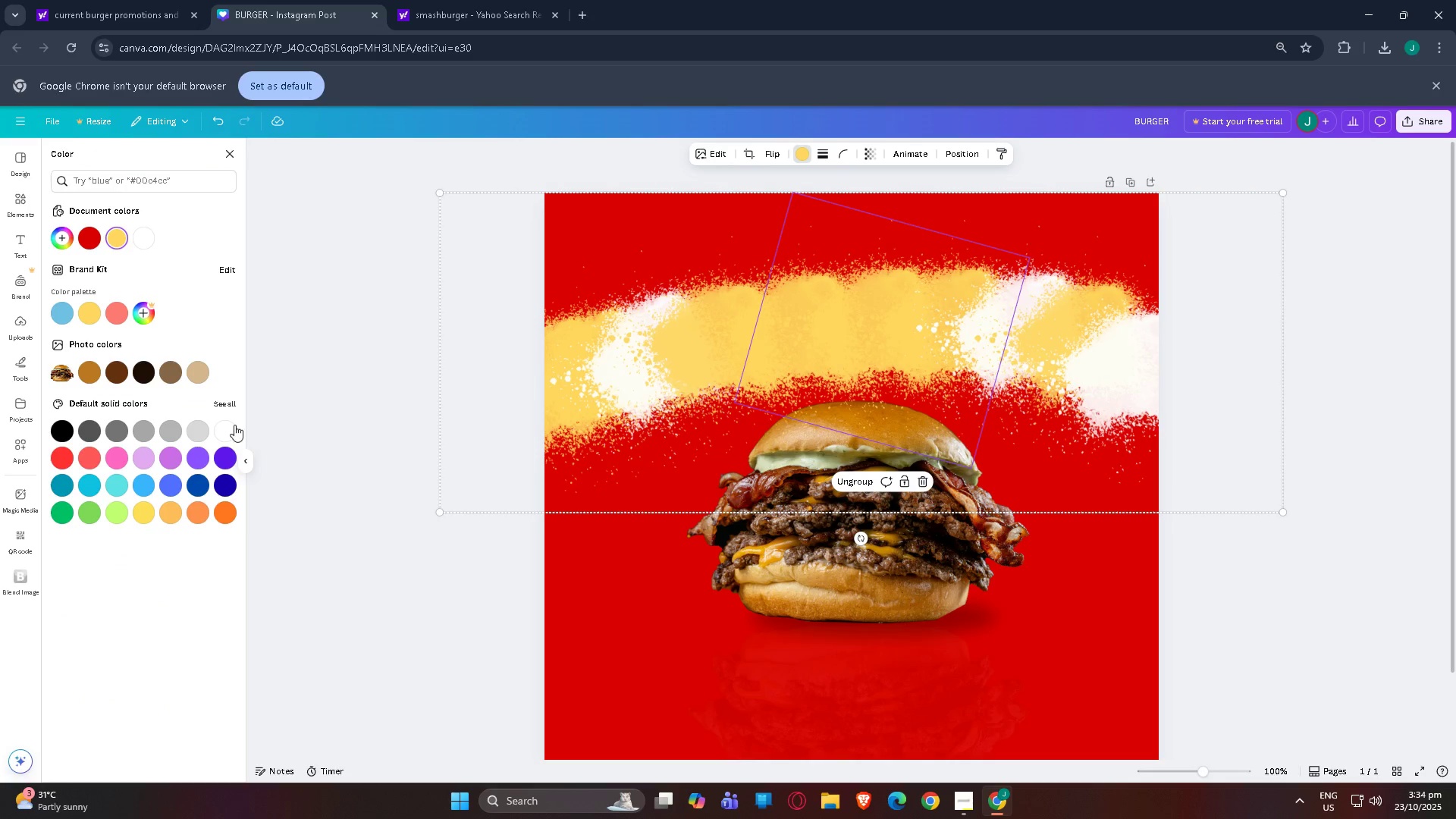 
left_click([229, 426])
 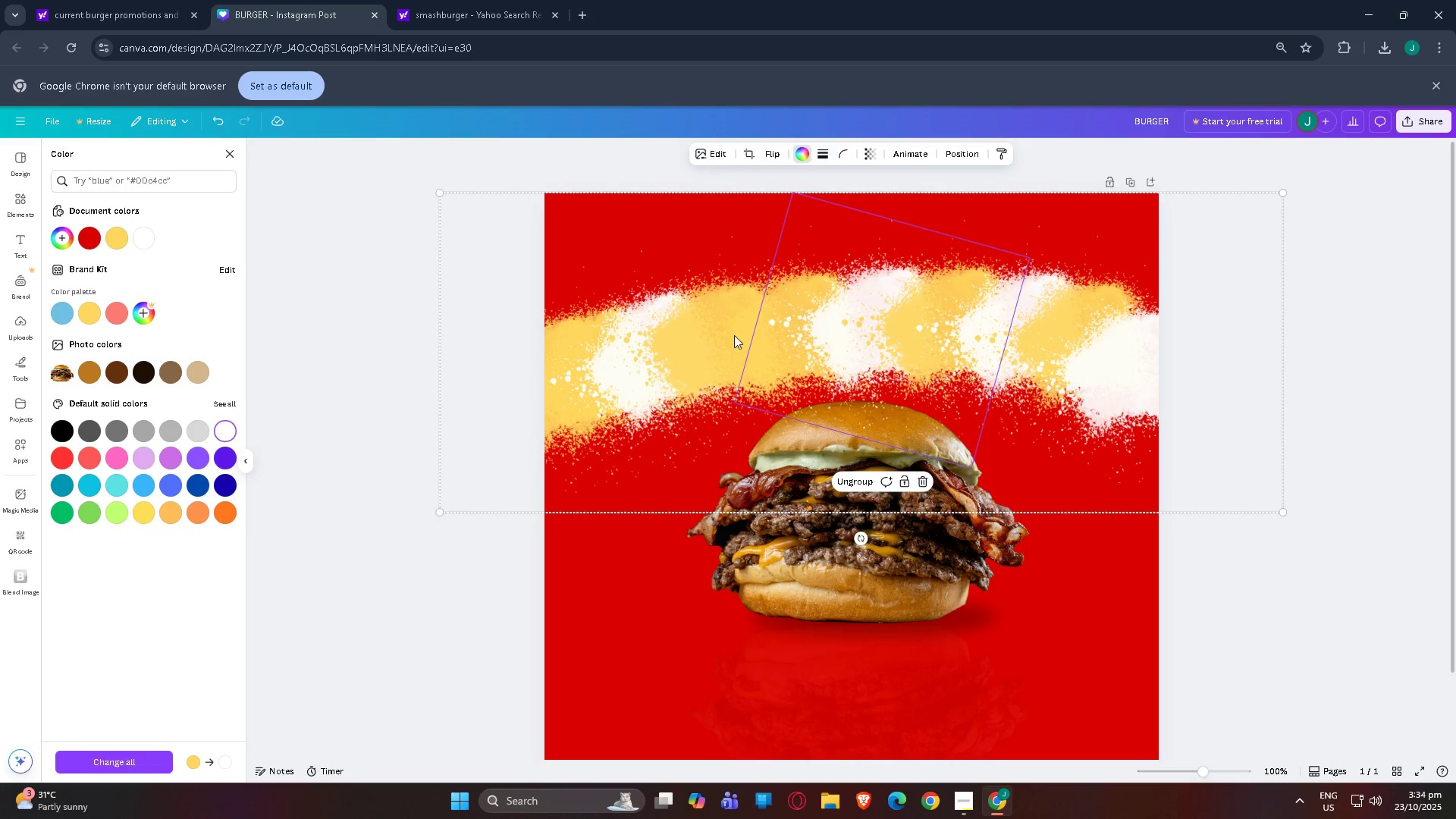 
left_click_drag(start_coordinate=[735, 334], to_coordinate=[730, 335])
 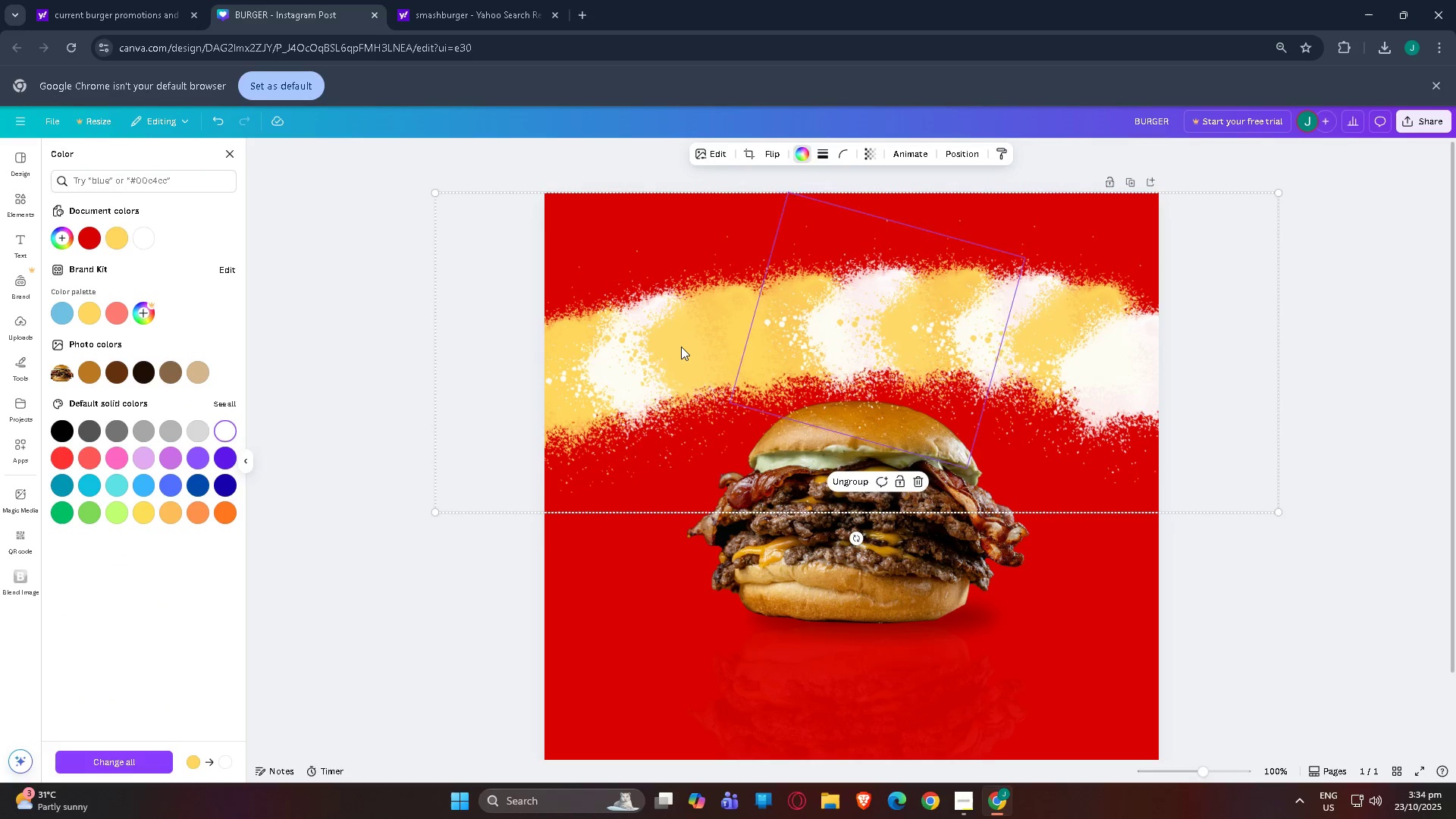 
triple_click([681, 347])
 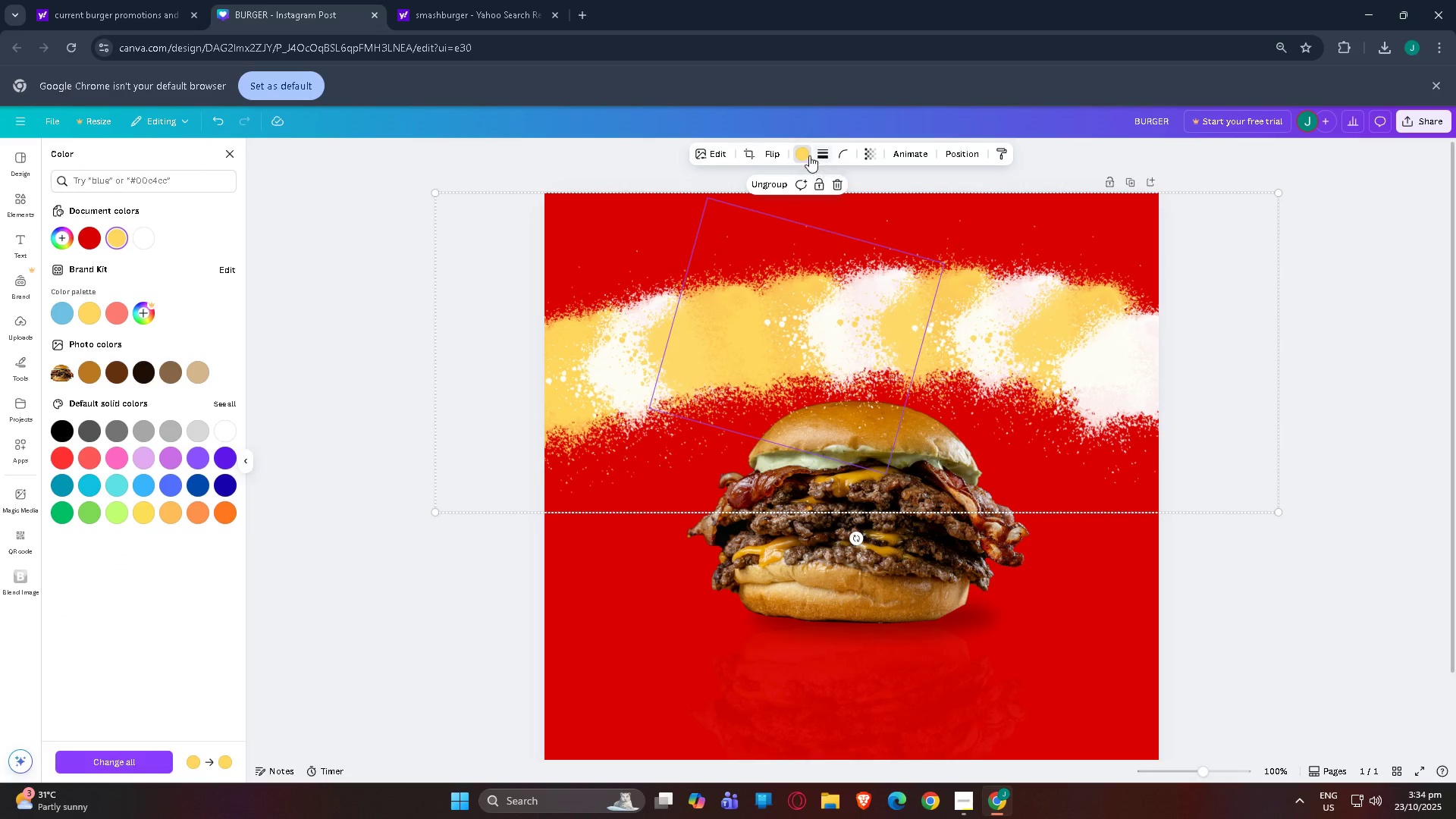 
left_click([801, 158])
 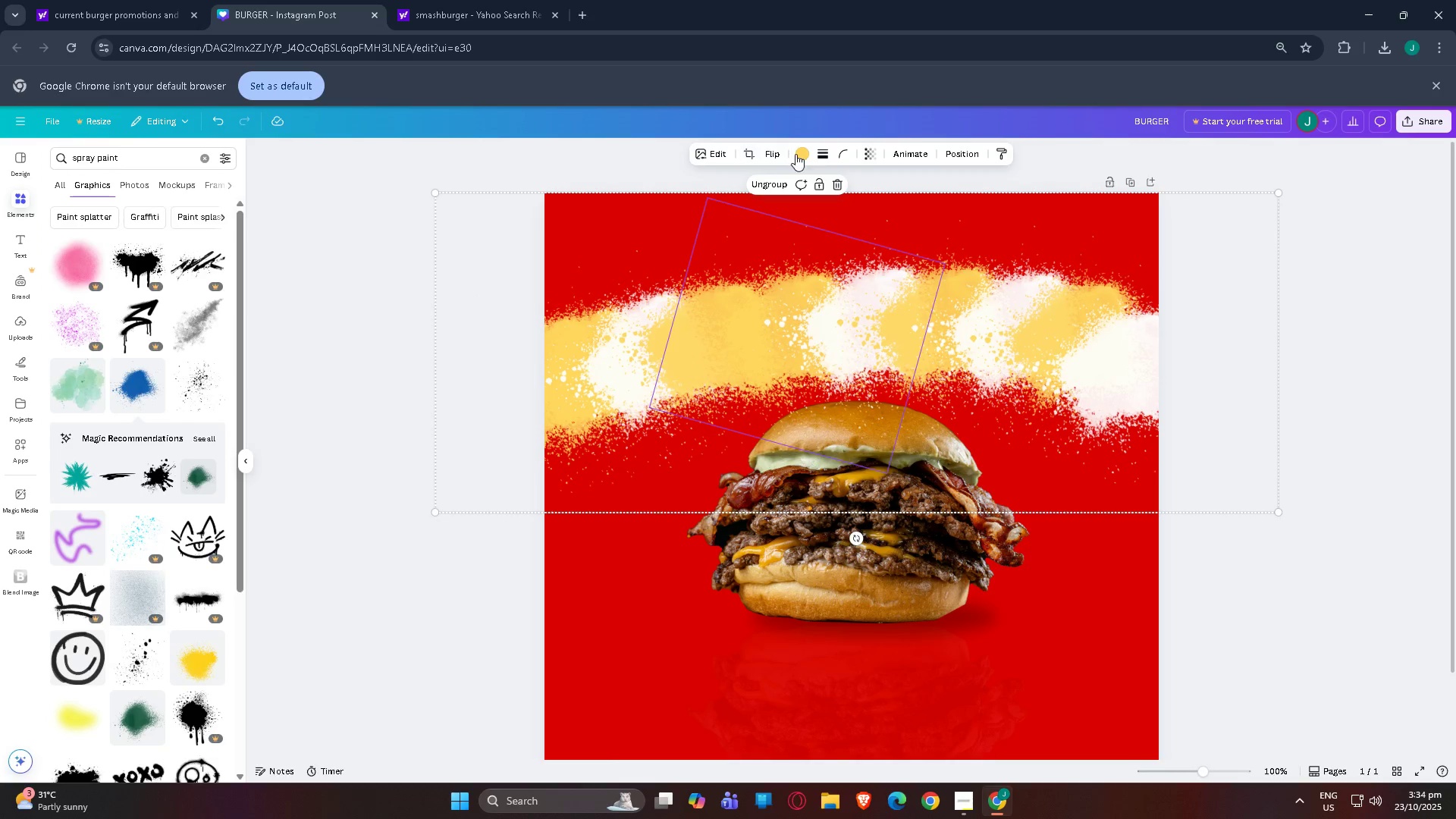 
left_click([804, 154])
 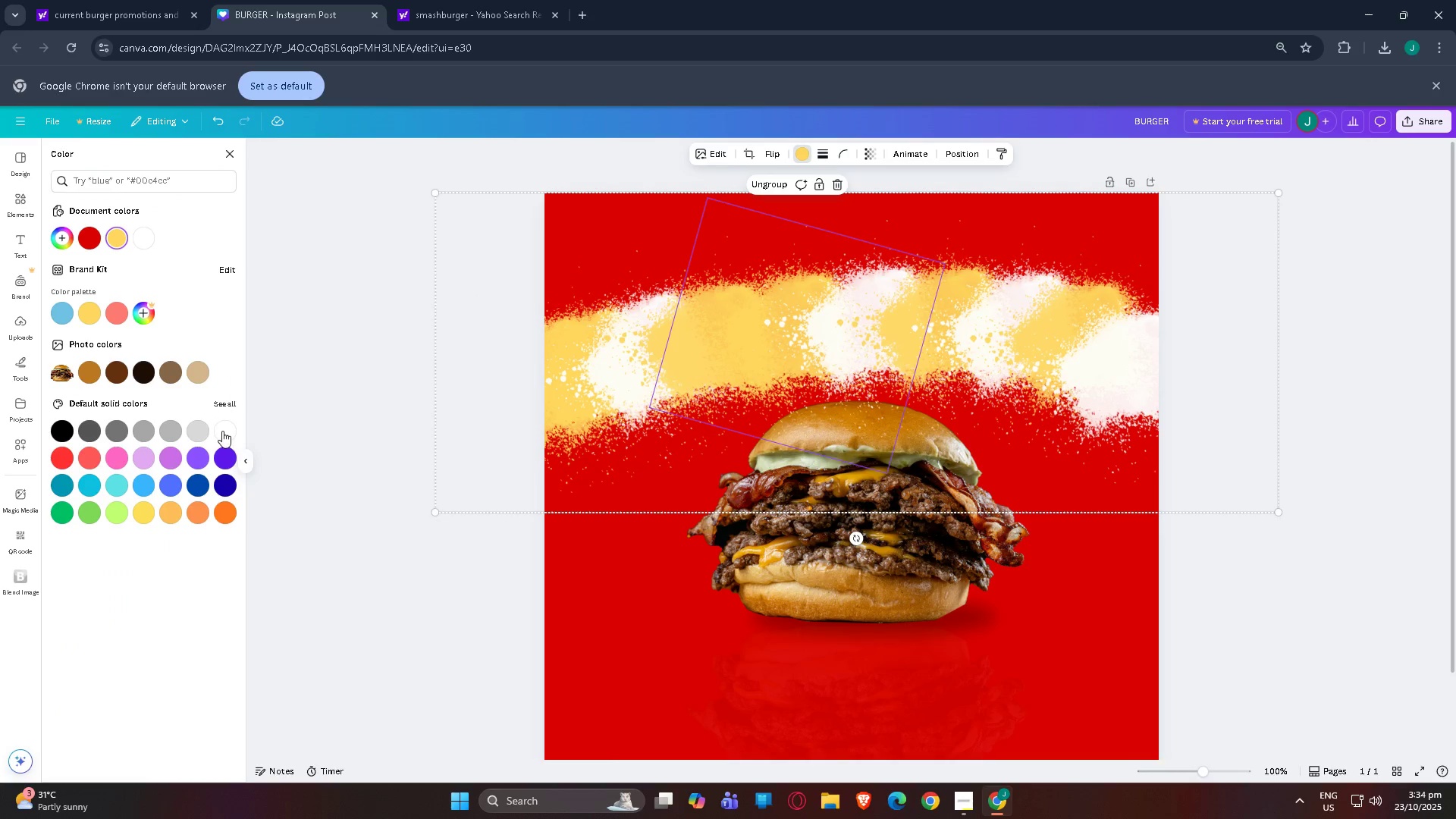 
left_click([225, 431])
 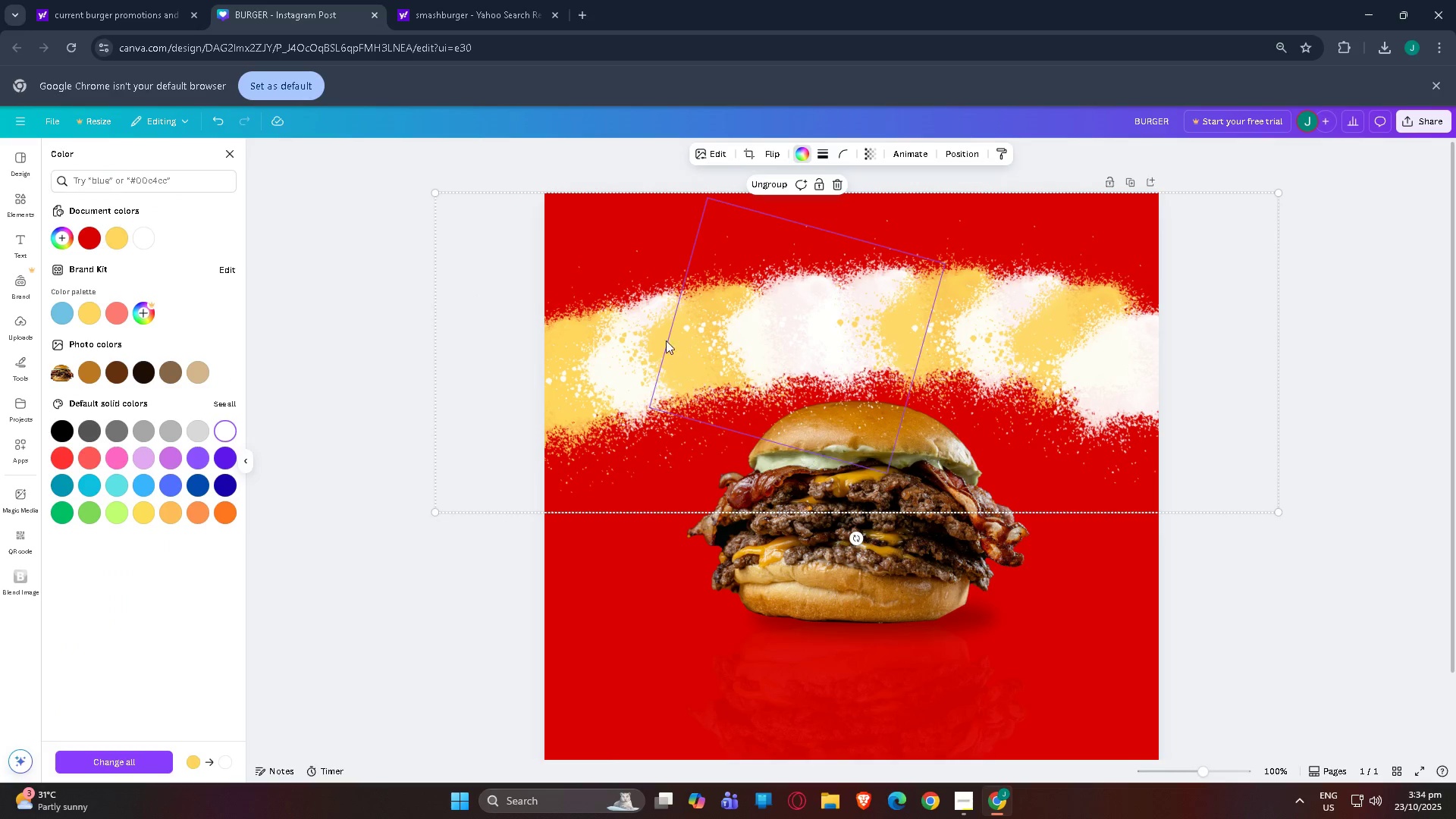 
left_click([652, 340])
 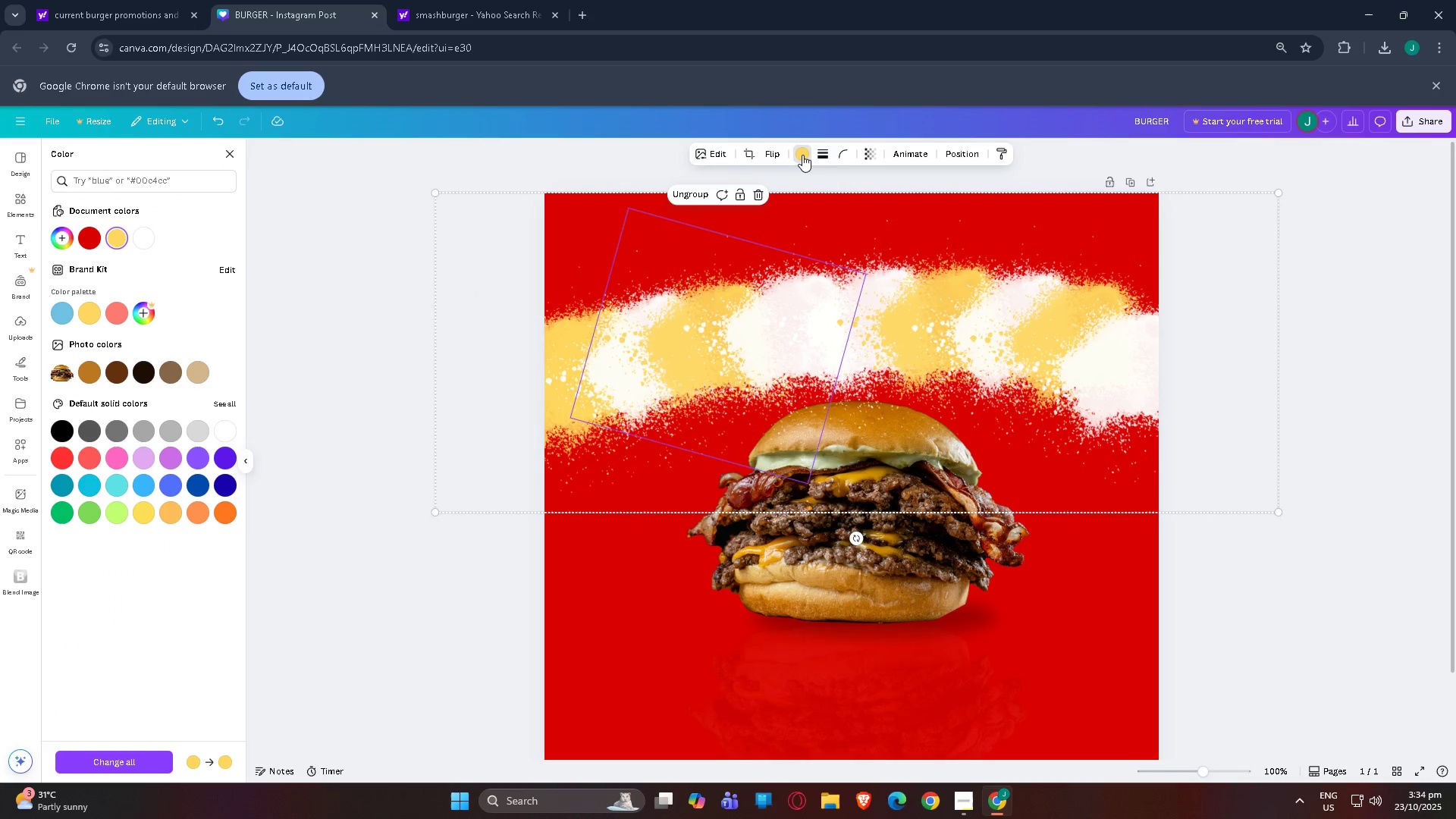 
left_click([802, 155])
 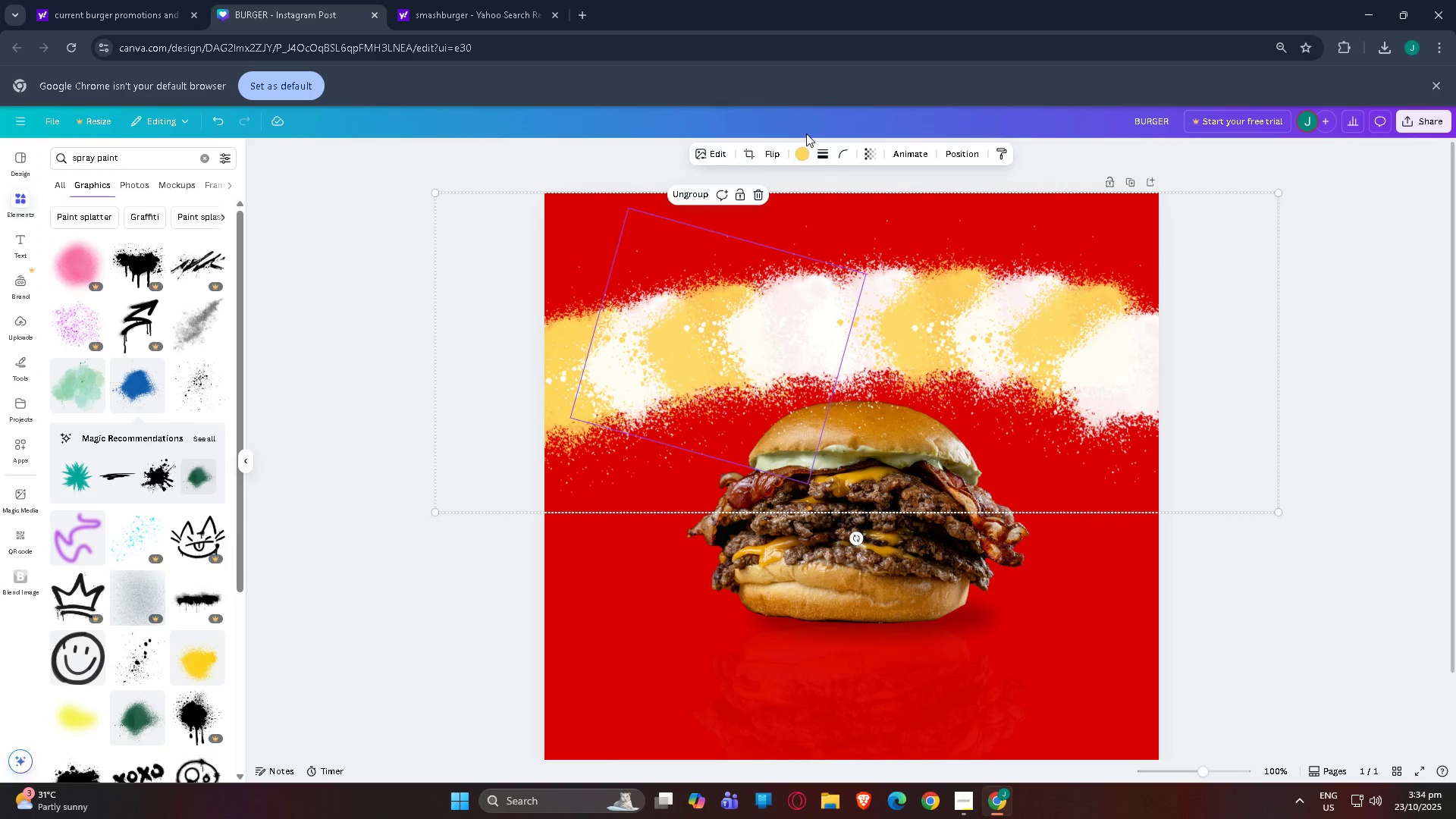 
left_click([806, 155])
 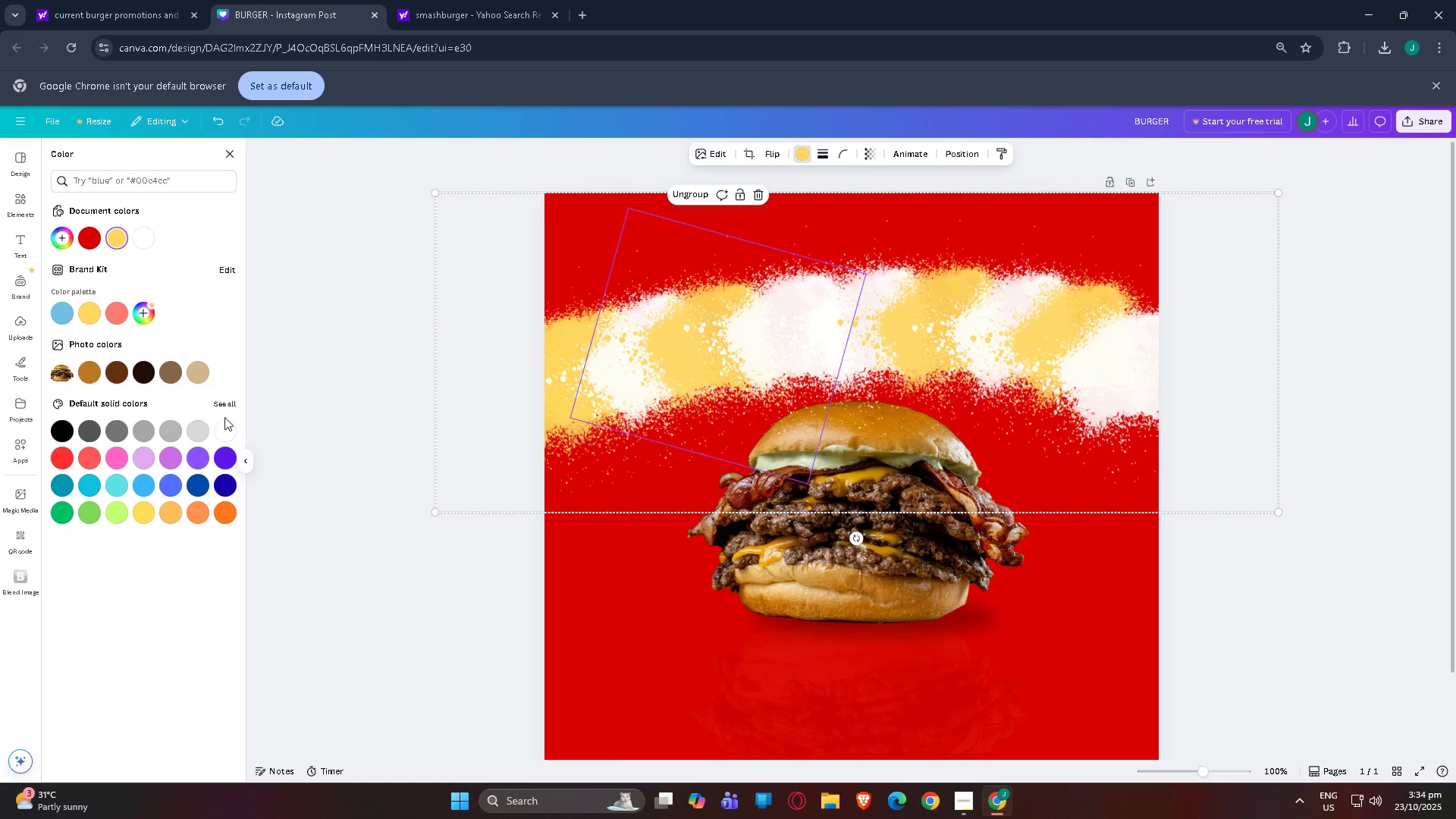 
left_click([231, 432])
 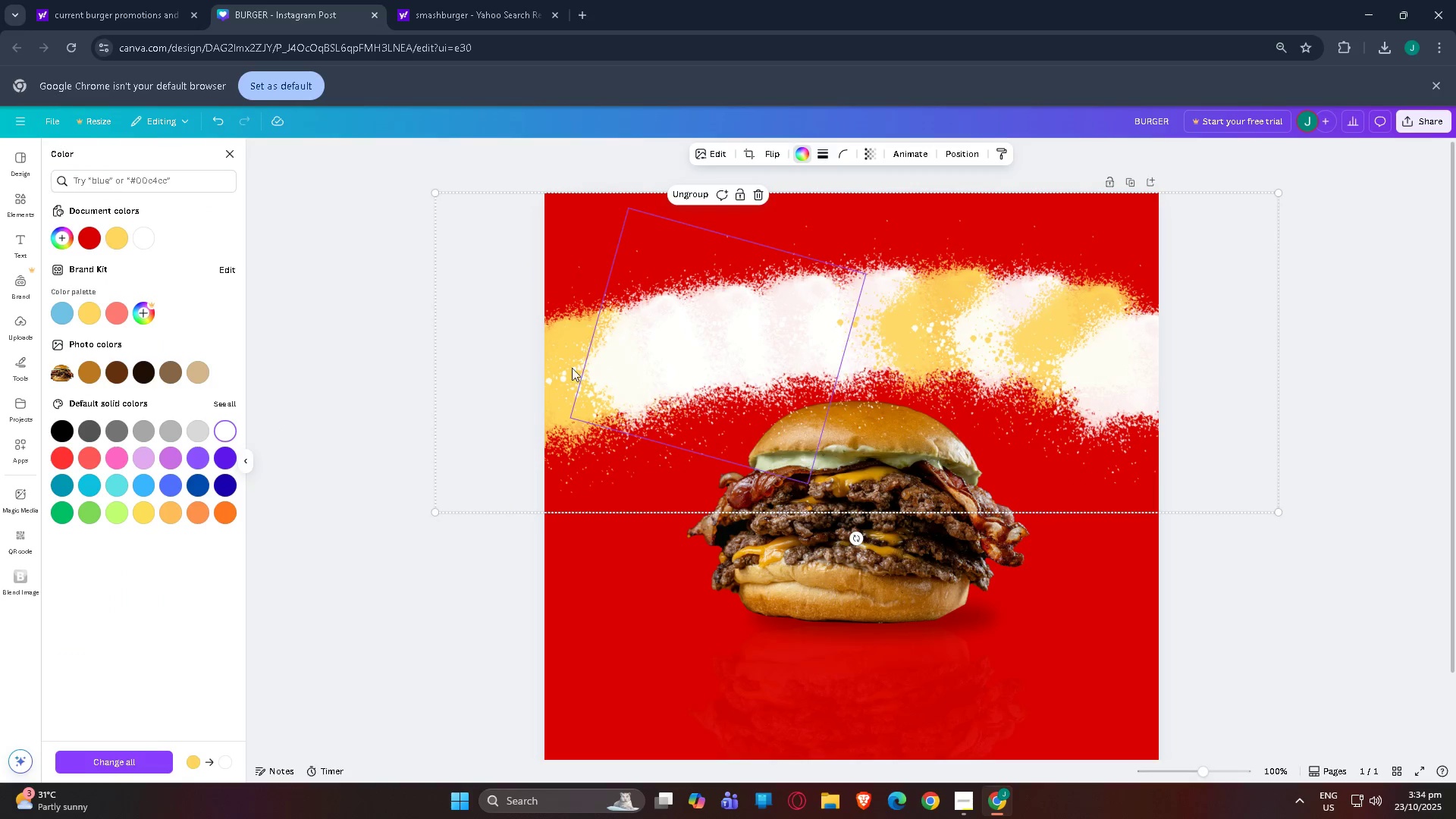 
left_click([560, 365])
 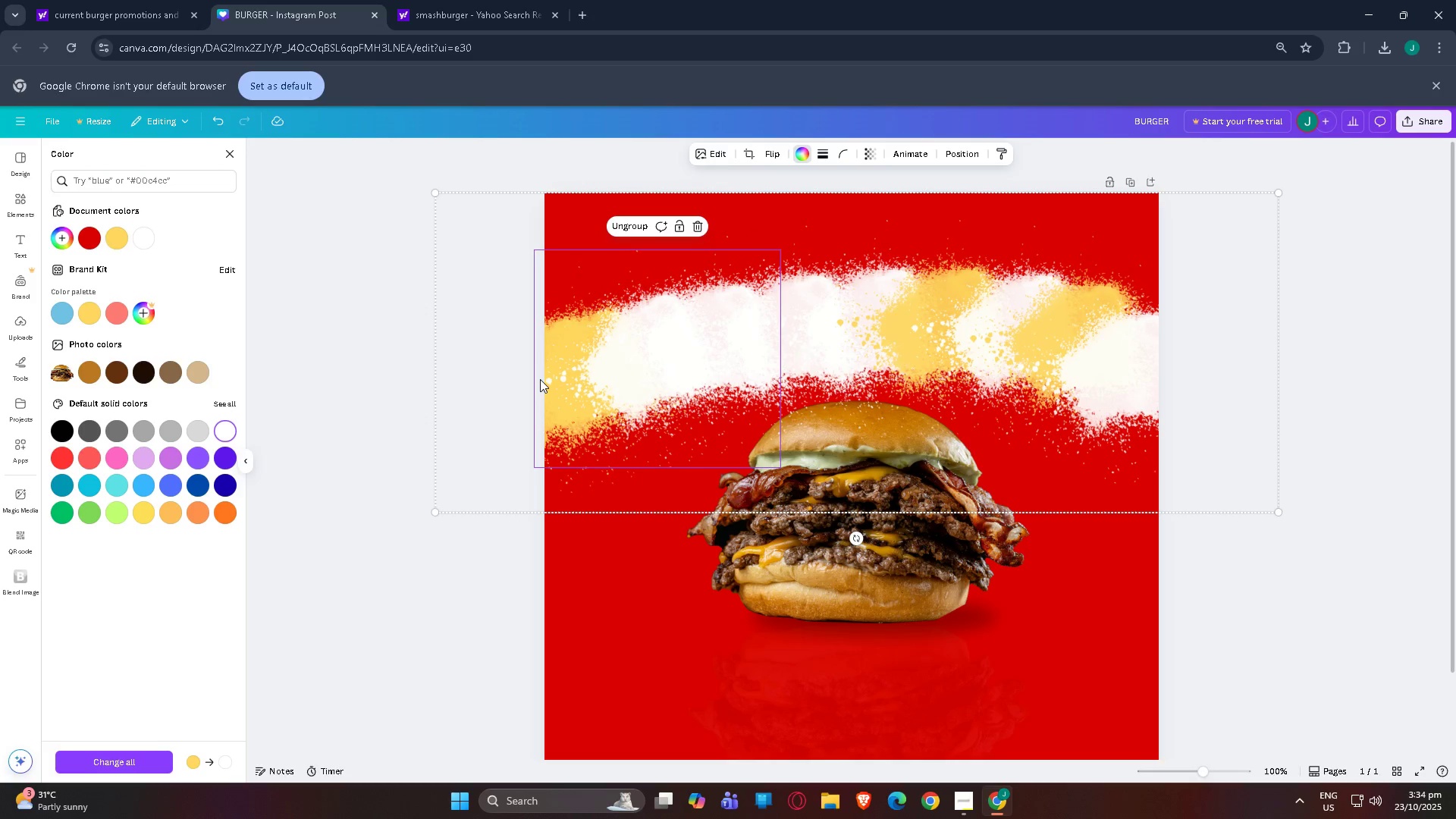 
left_click([540, 379])
 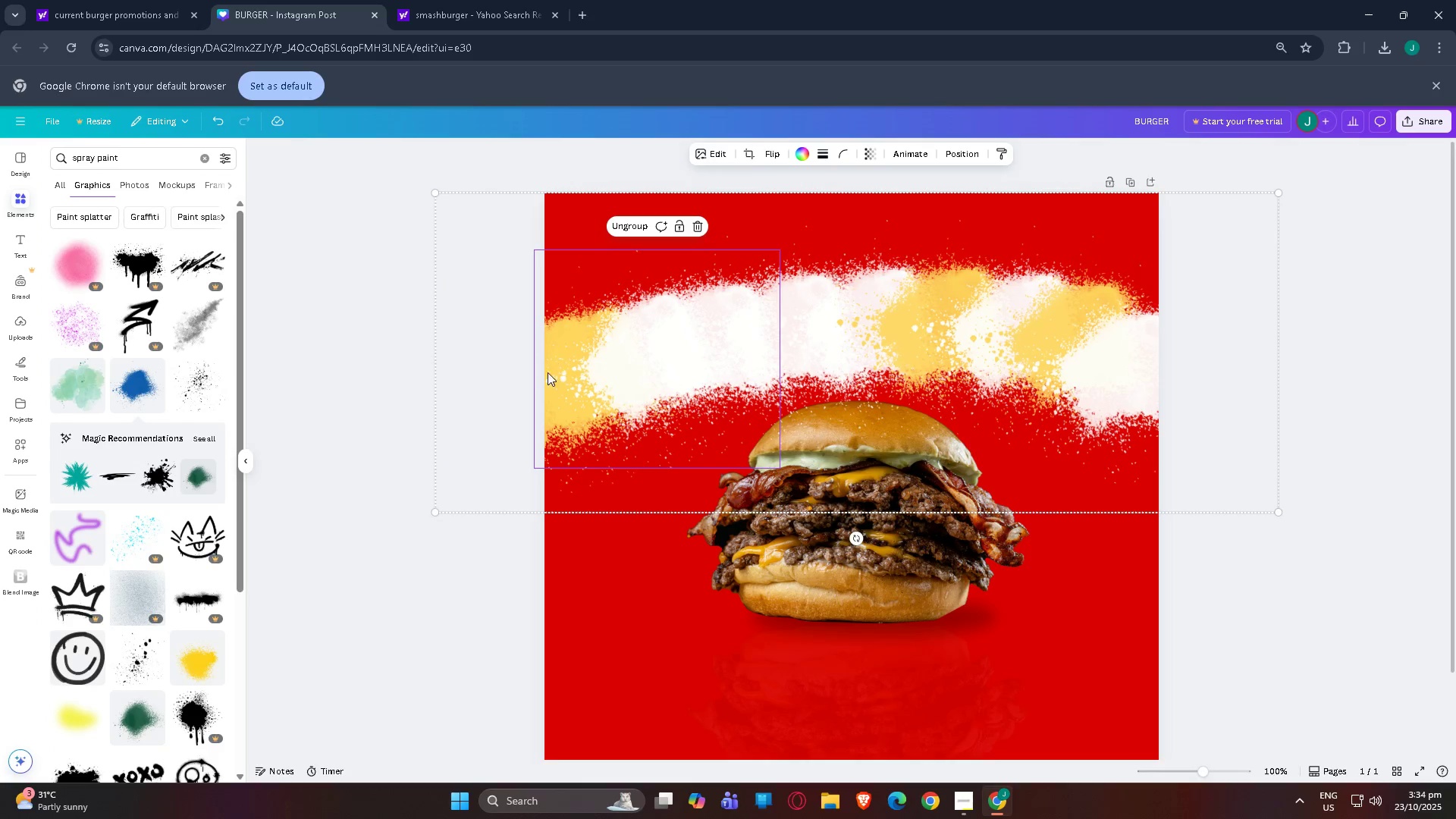 
left_click_drag(start_coordinate=[532, 383], to_coordinate=[529, 384])
 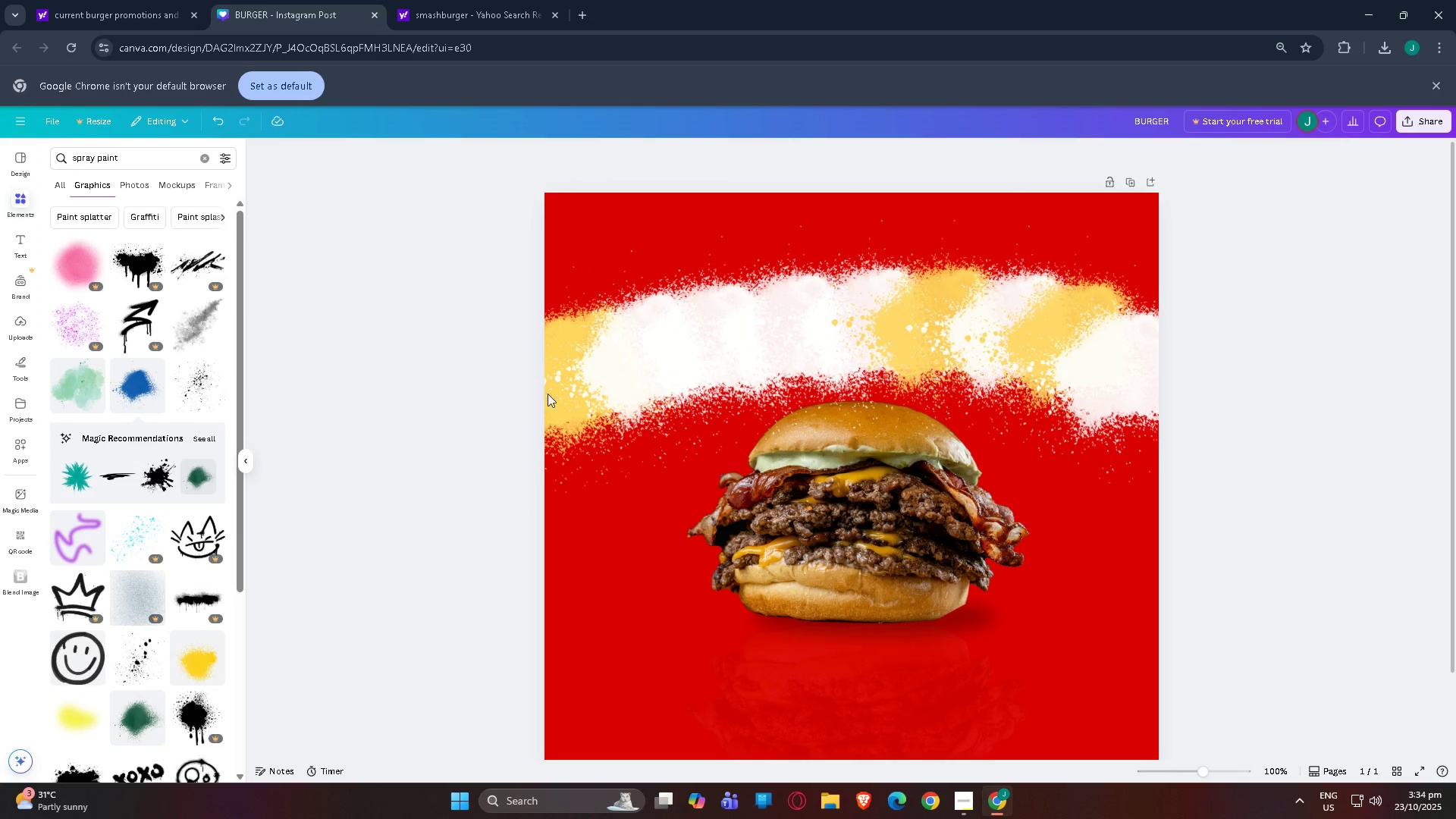 
left_click_drag(start_coordinate=[576, 394], to_coordinate=[735, 374])
 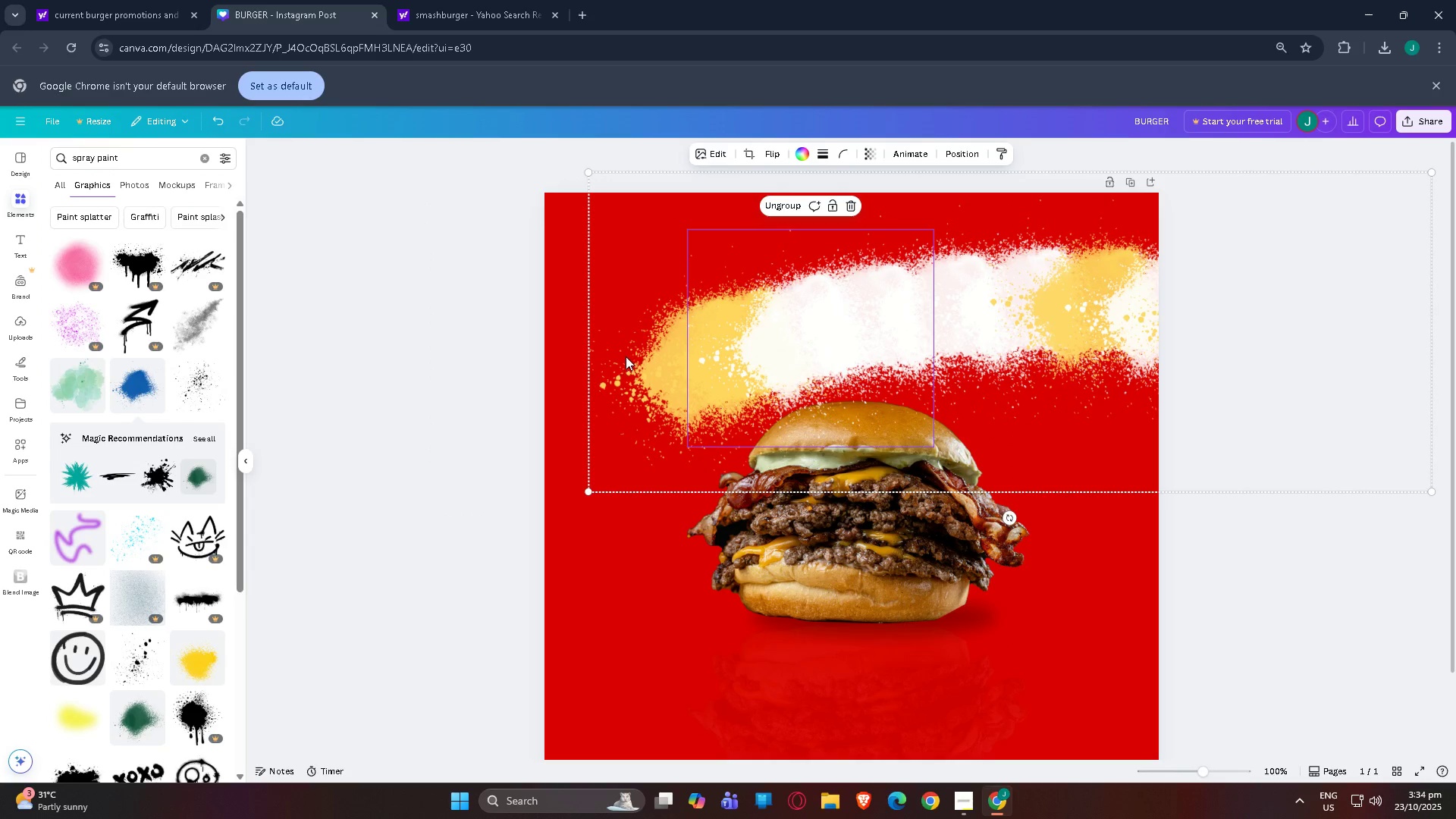 
double_click([678, 349])
 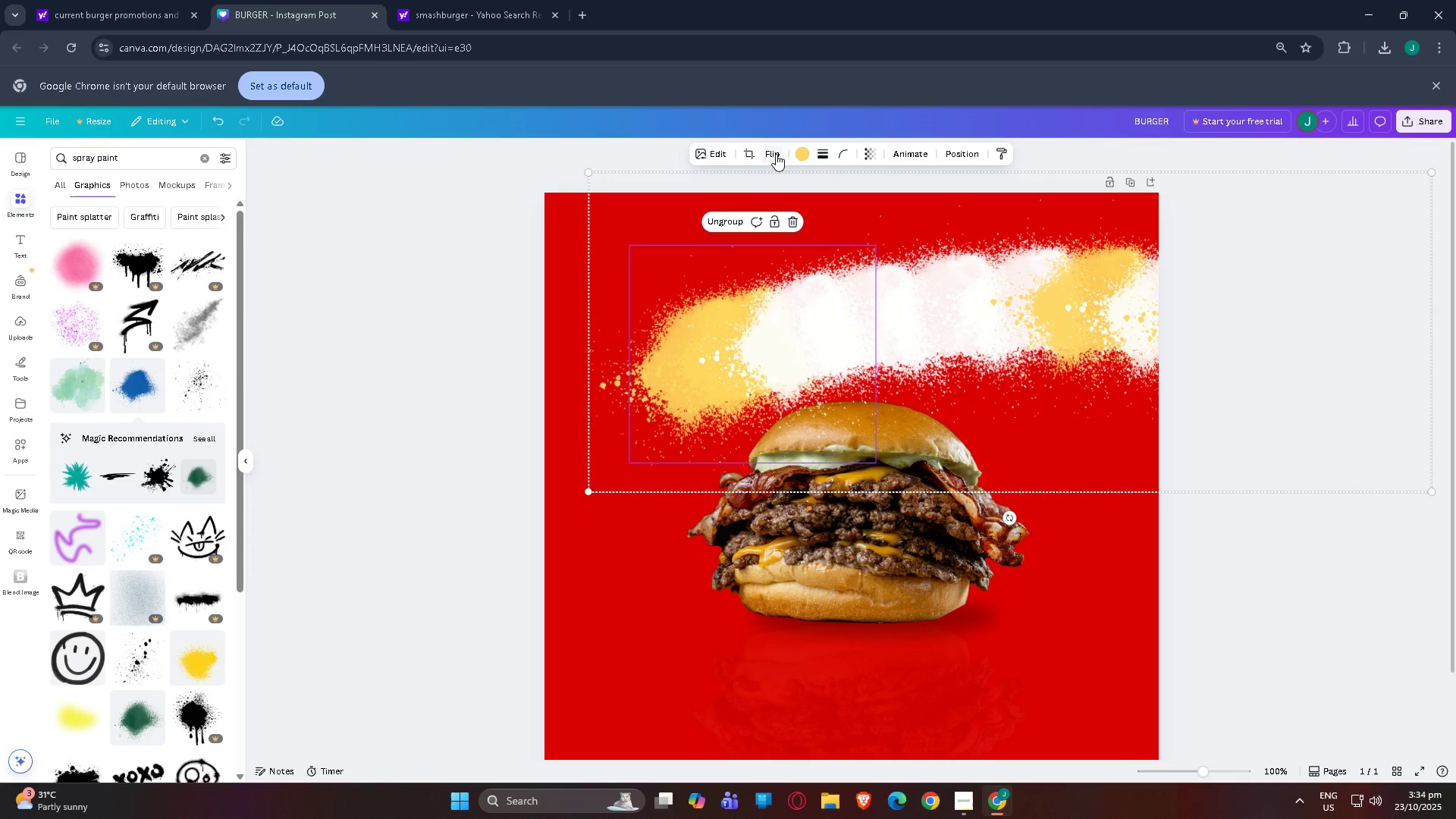 
left_click([802, 153])
 